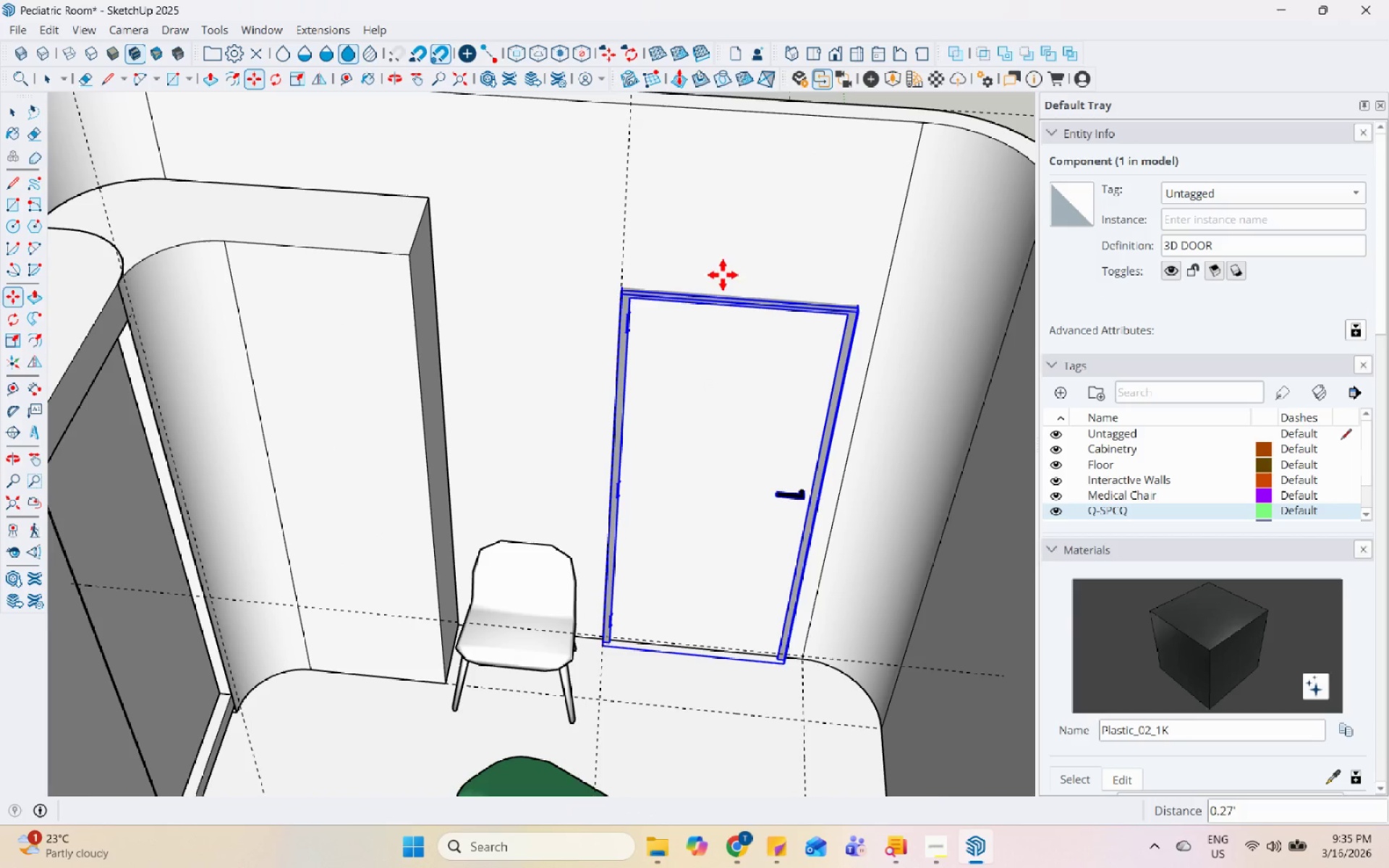 
type( Door)
 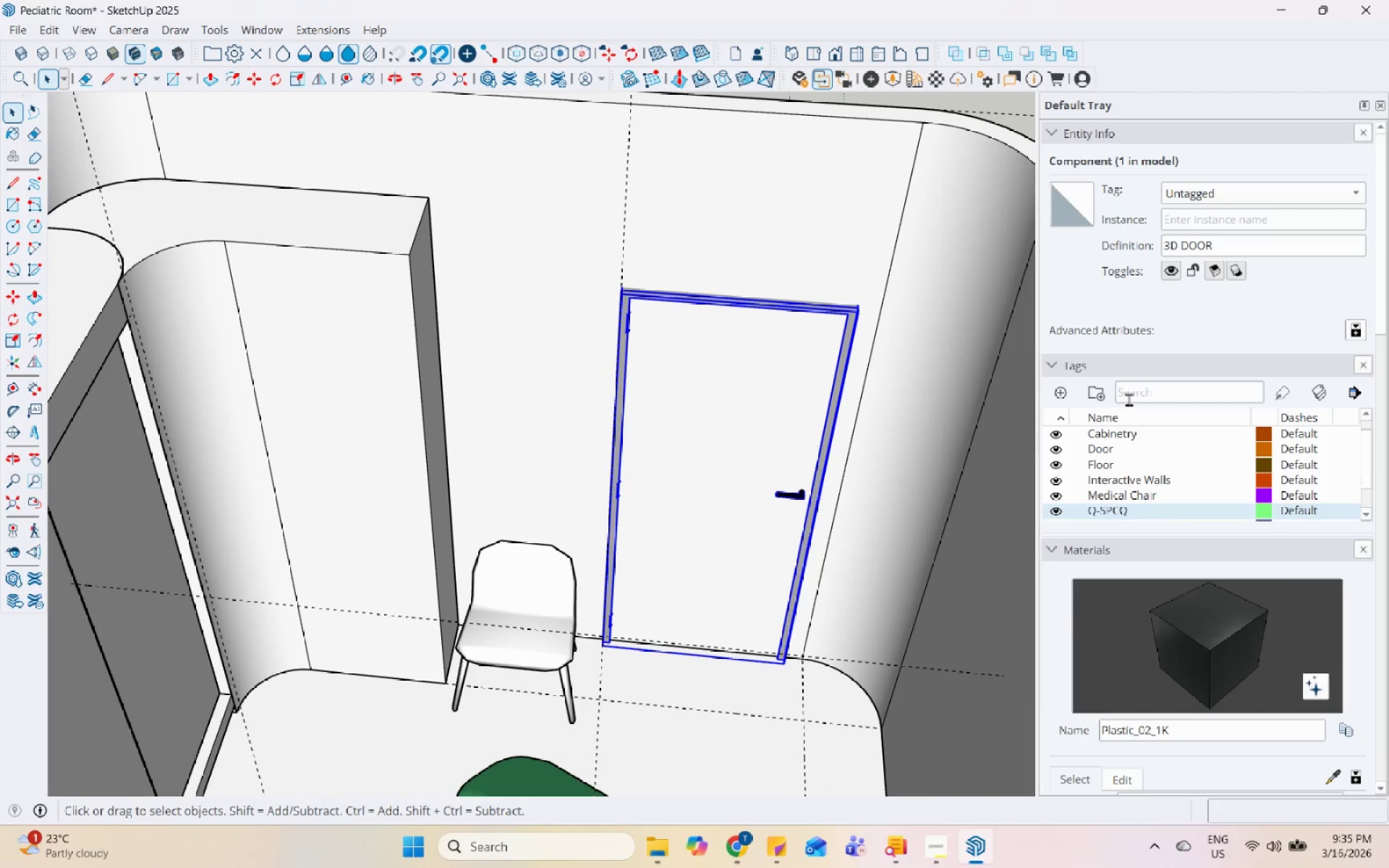 
 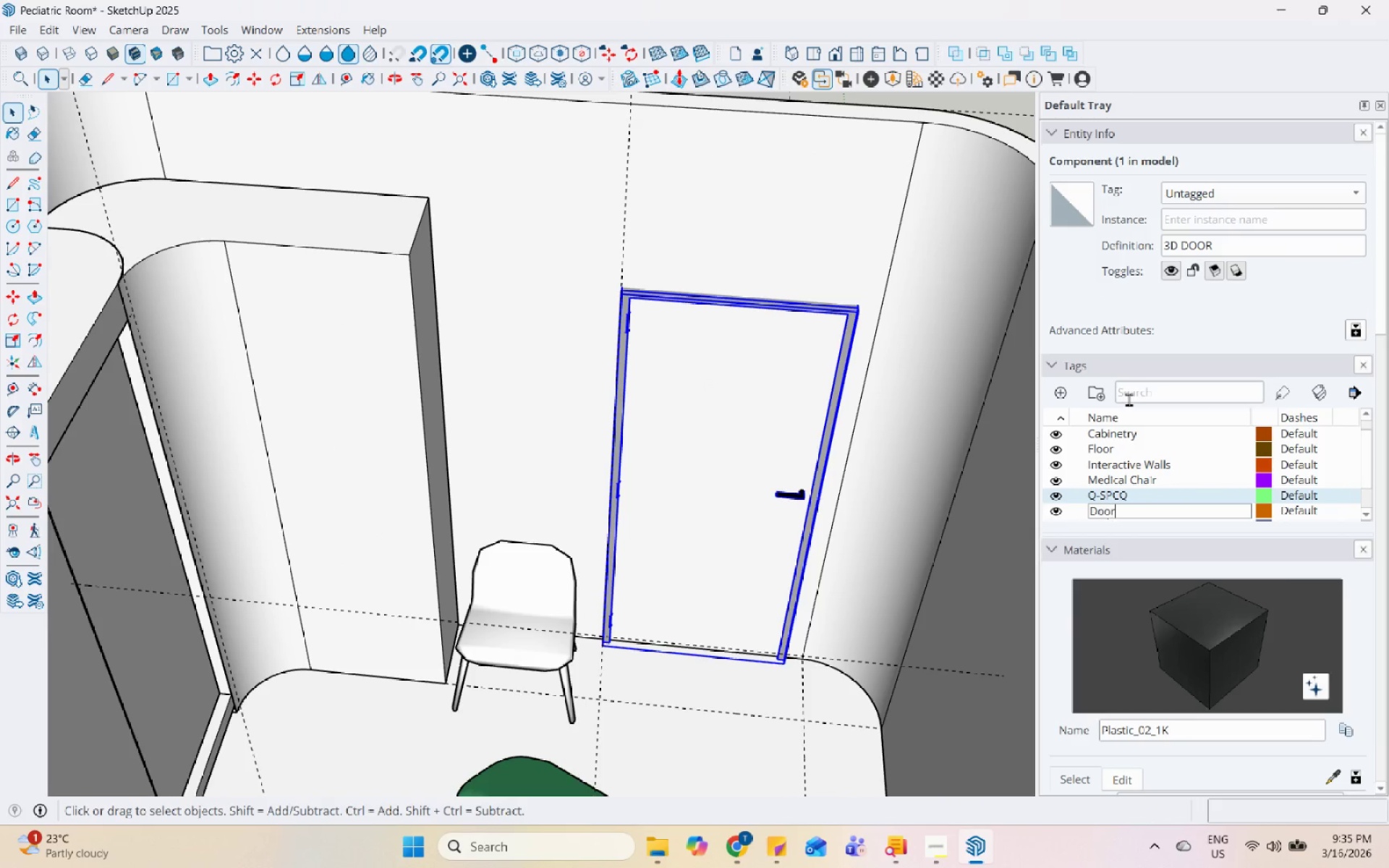 
key(Enter)
 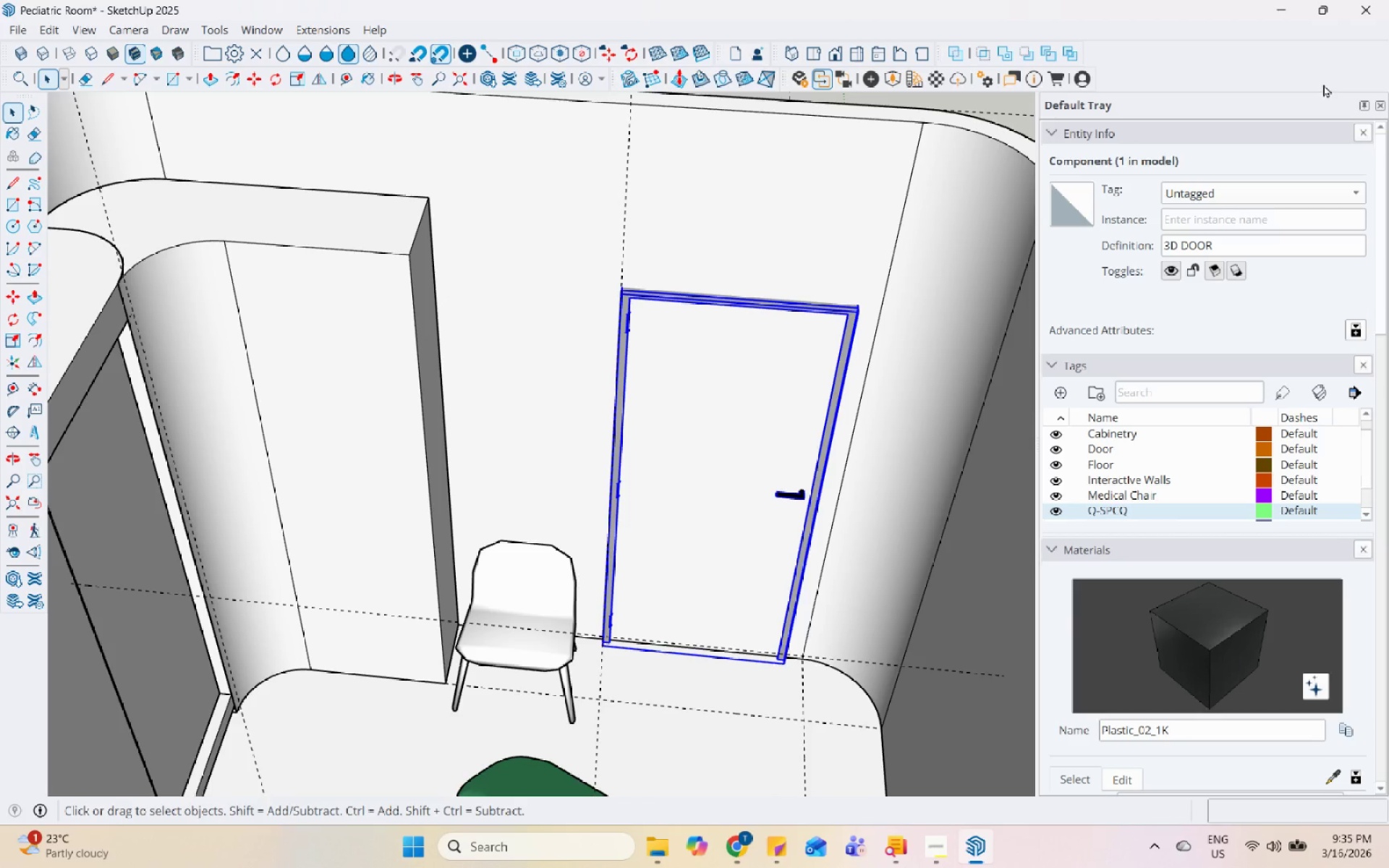 
left_click([1278, 196])
 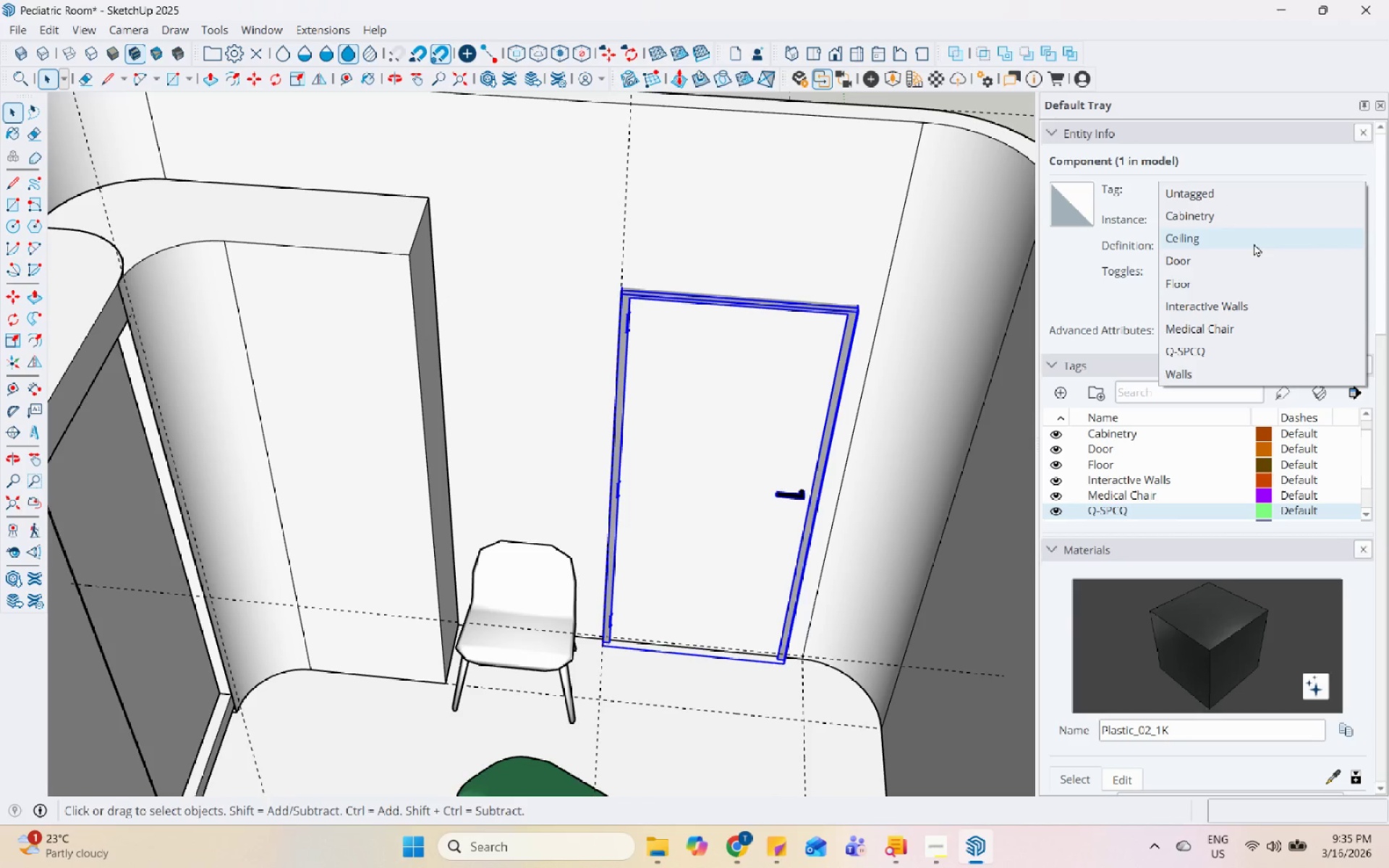 
left_click([1249, 253])
 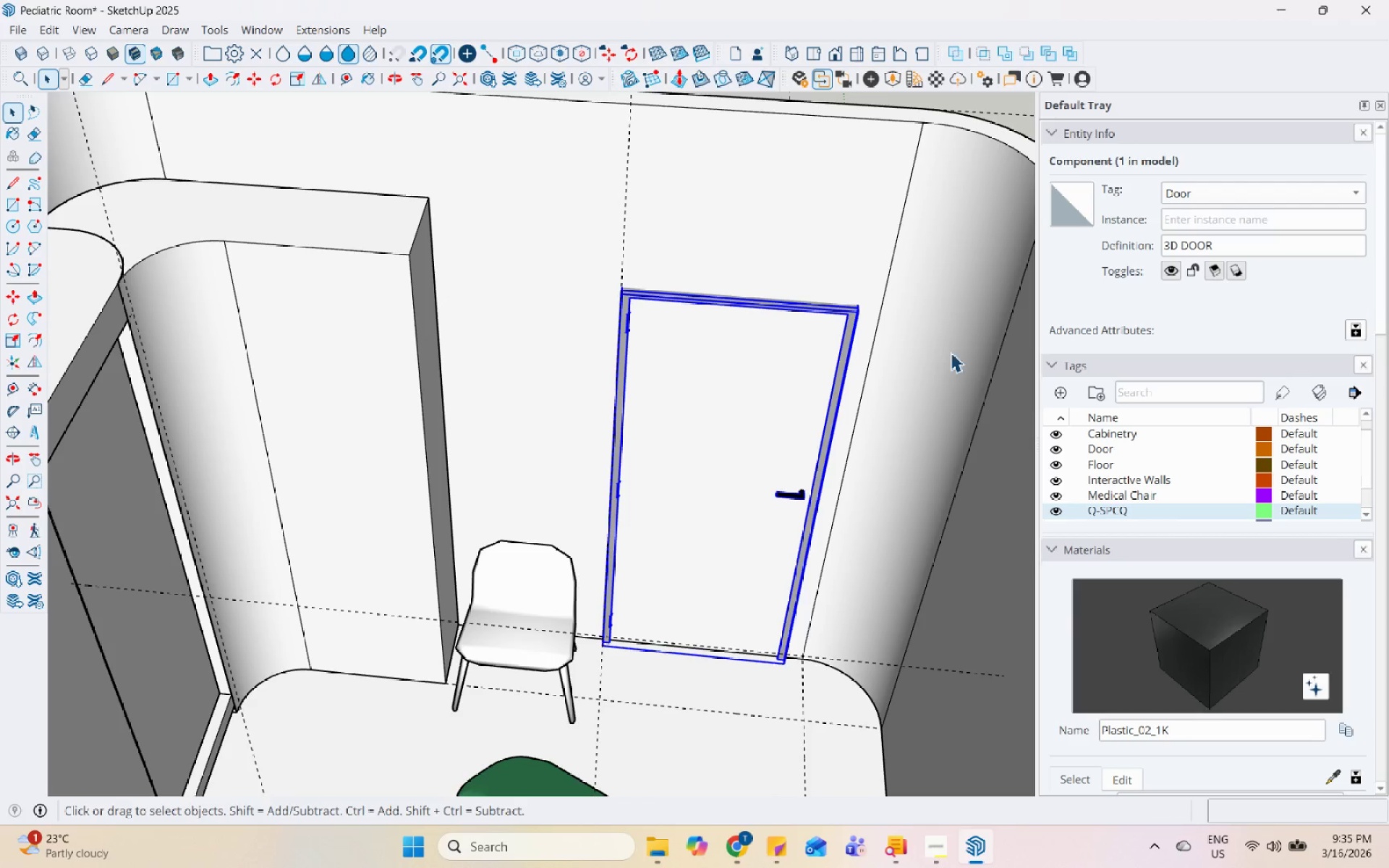 
double_click([751, 338])
 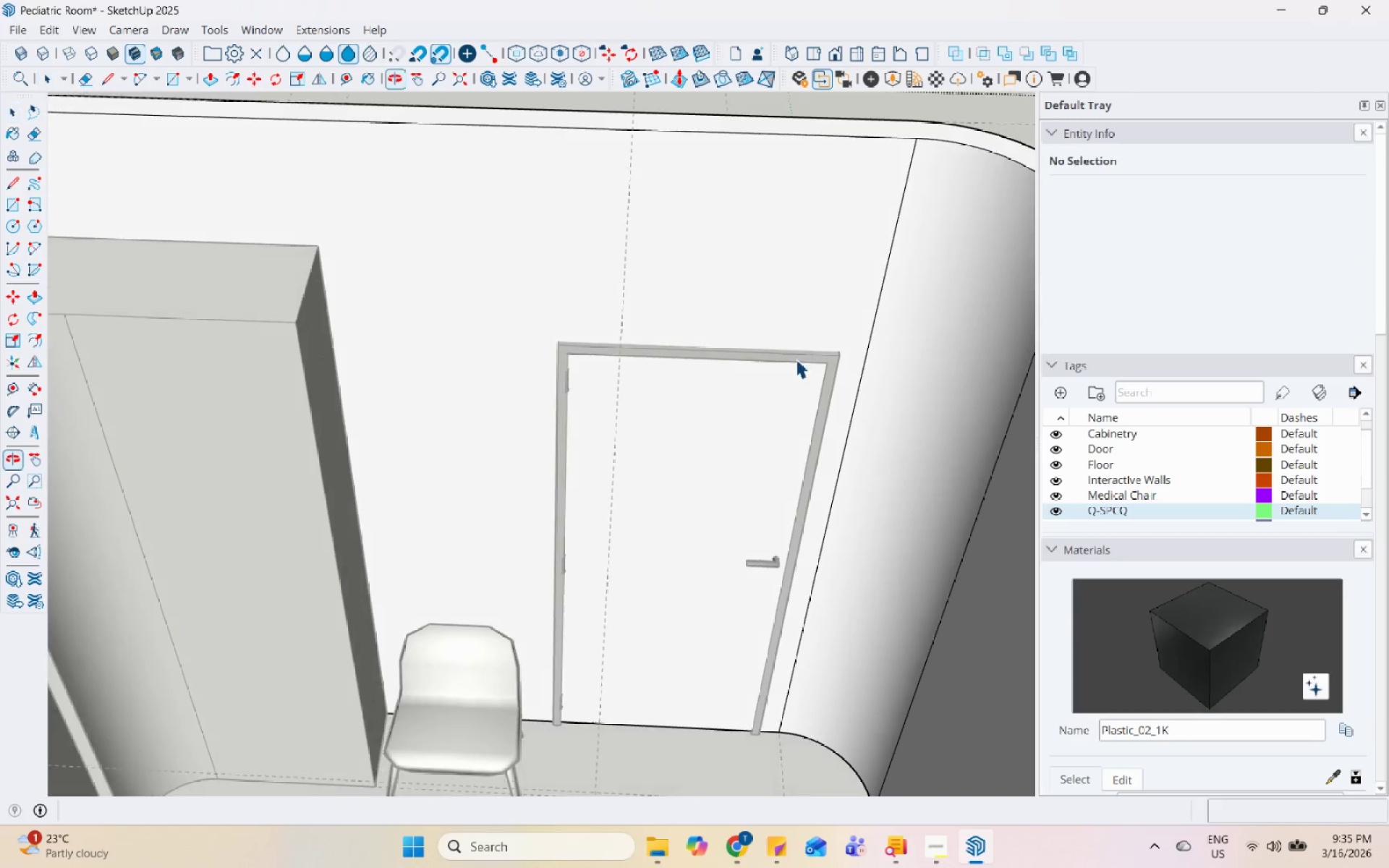 
scroll: coordinate [802, 294], scroll_direction: up, amount: 2.0
 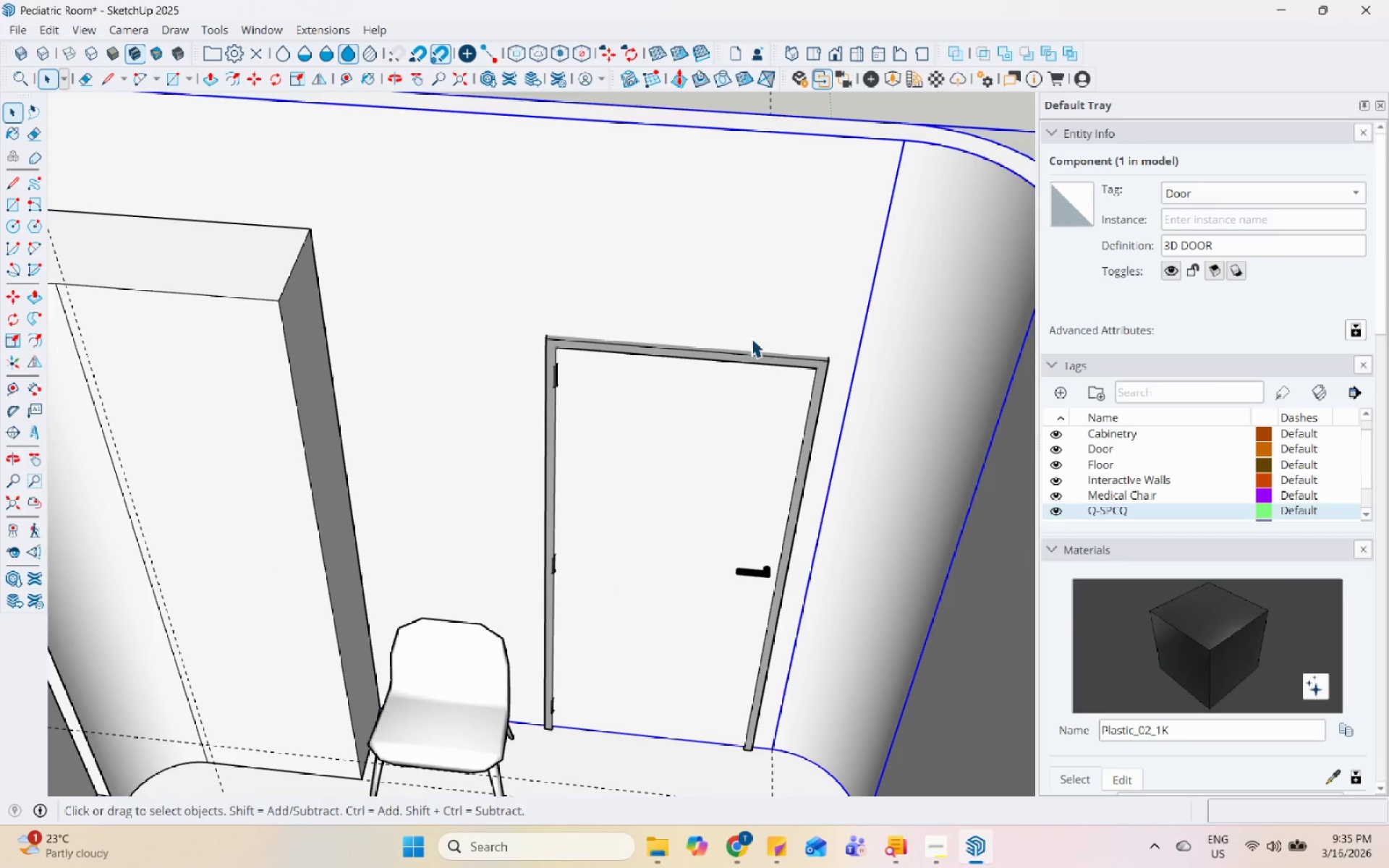 
left_click([805, 310])
 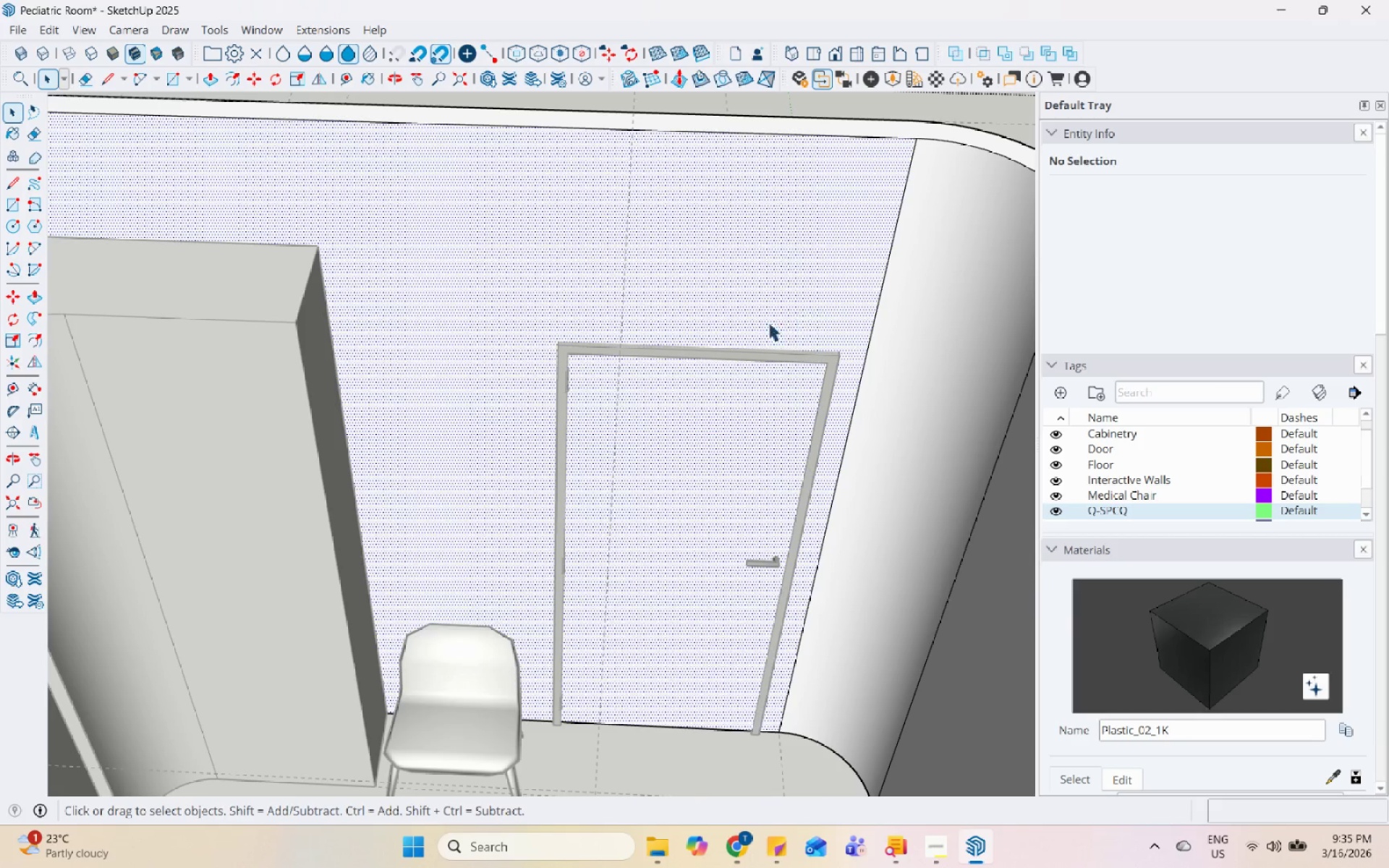 
scroll: coordinate [564, 393], scroll_direction: down, amount: 4.0
 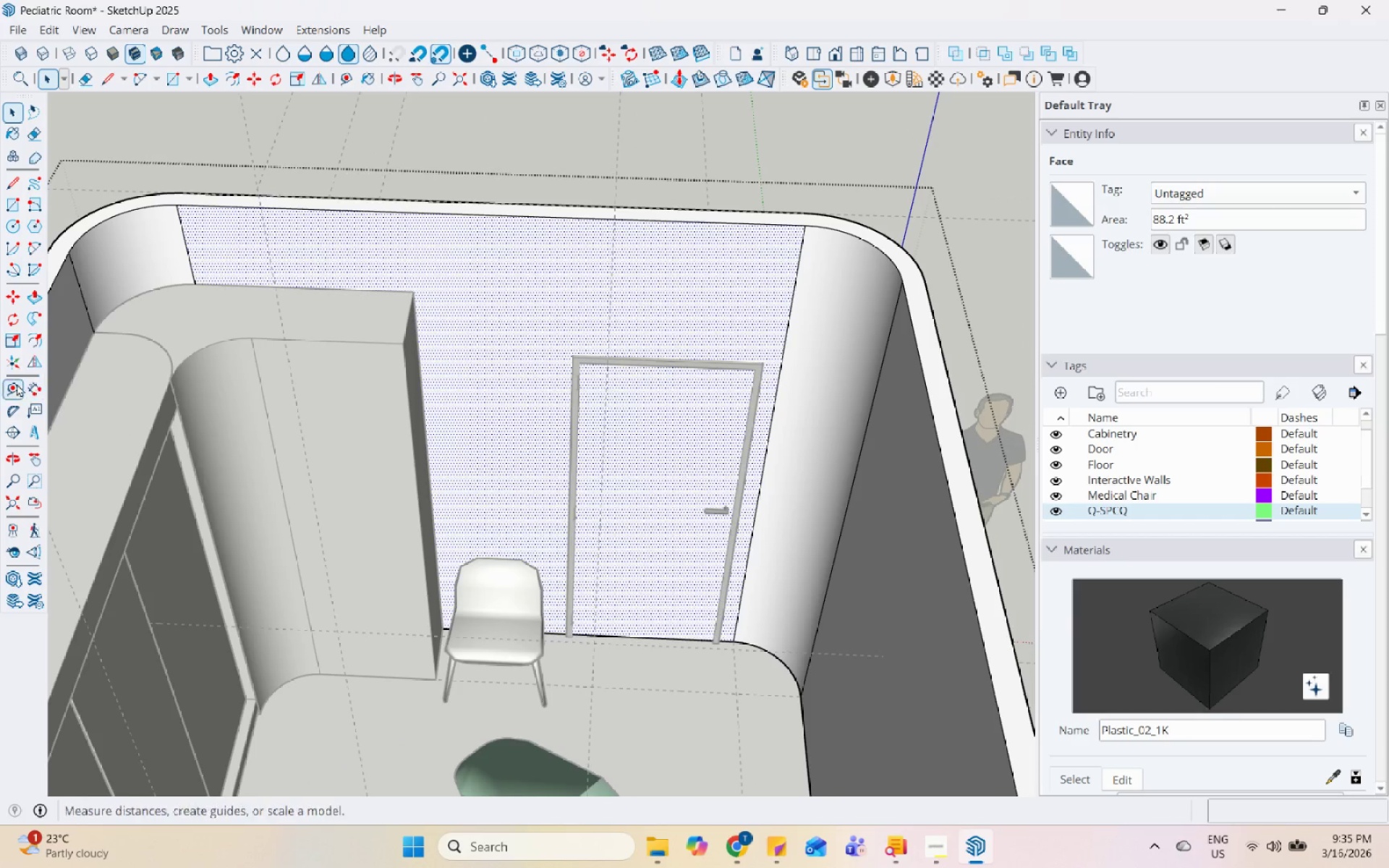 
left_click_drag(start_coordinate=[13, 385], to_coordinate=[18, 385])
 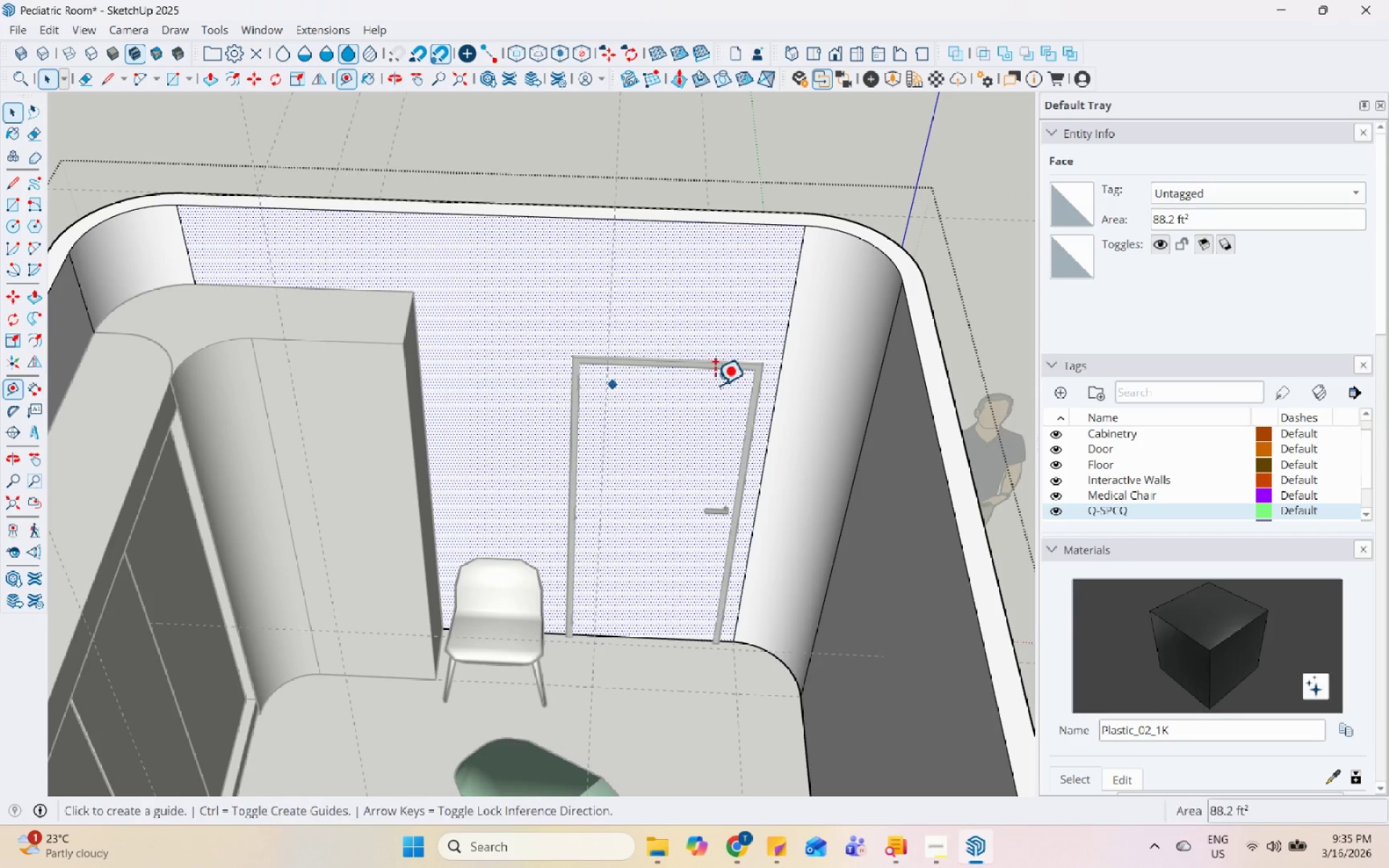 
scroll: coordinate [772, 416], scroll_direction: up, amount: 9.0
 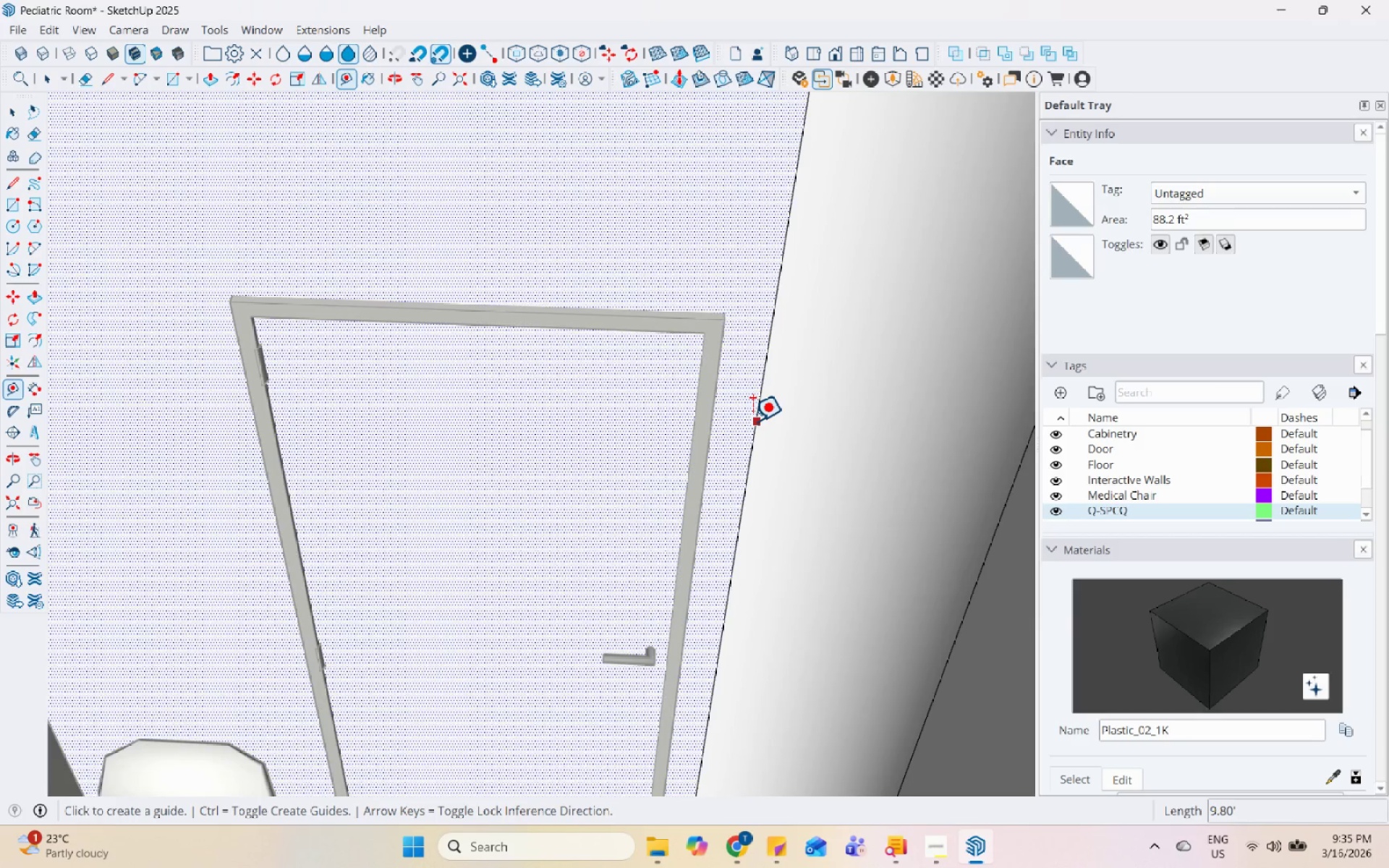 
left_click([752, 421])
 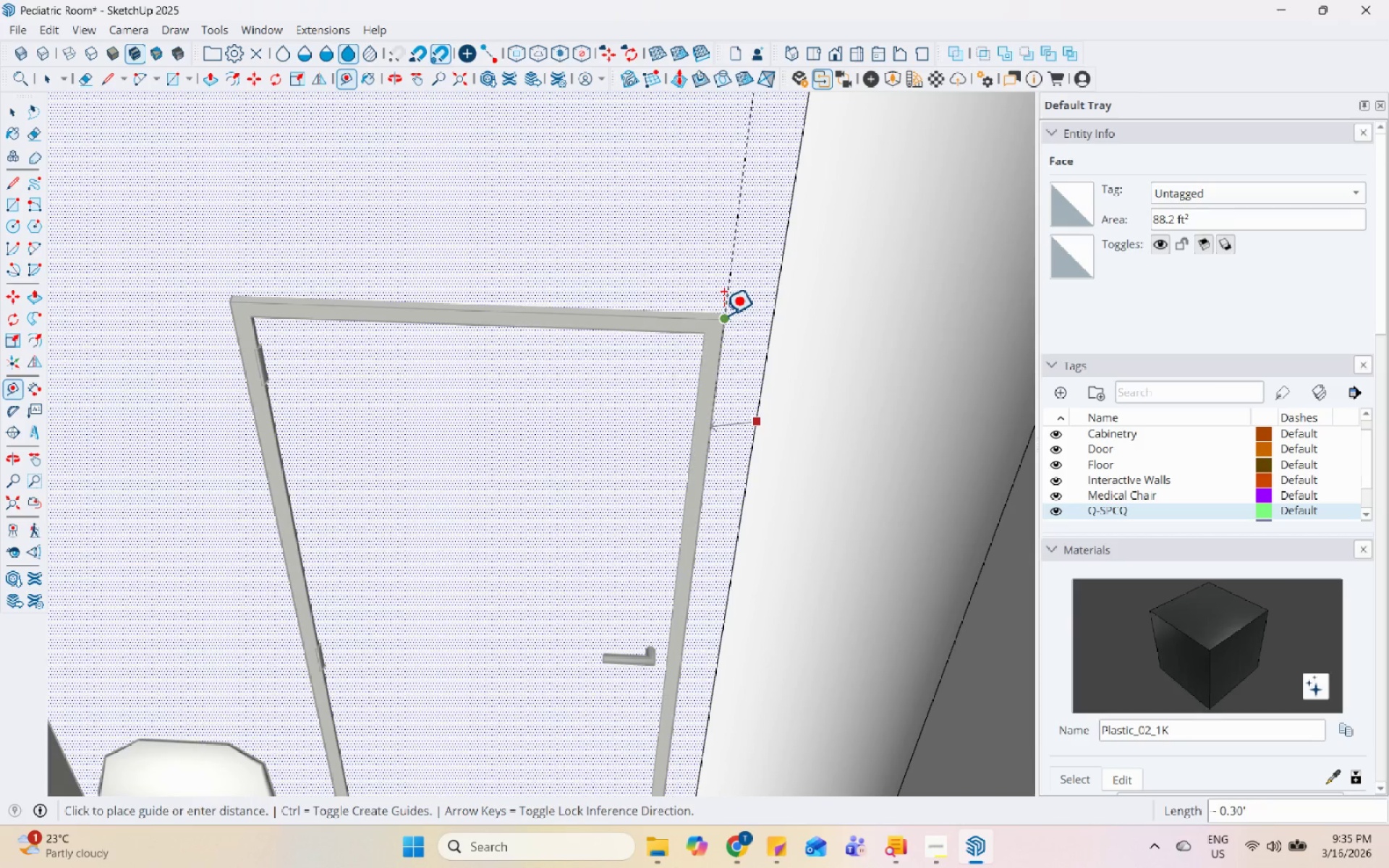 
scroll: coordinate [571, 730], scroll_direction: none, amount: 0.0
 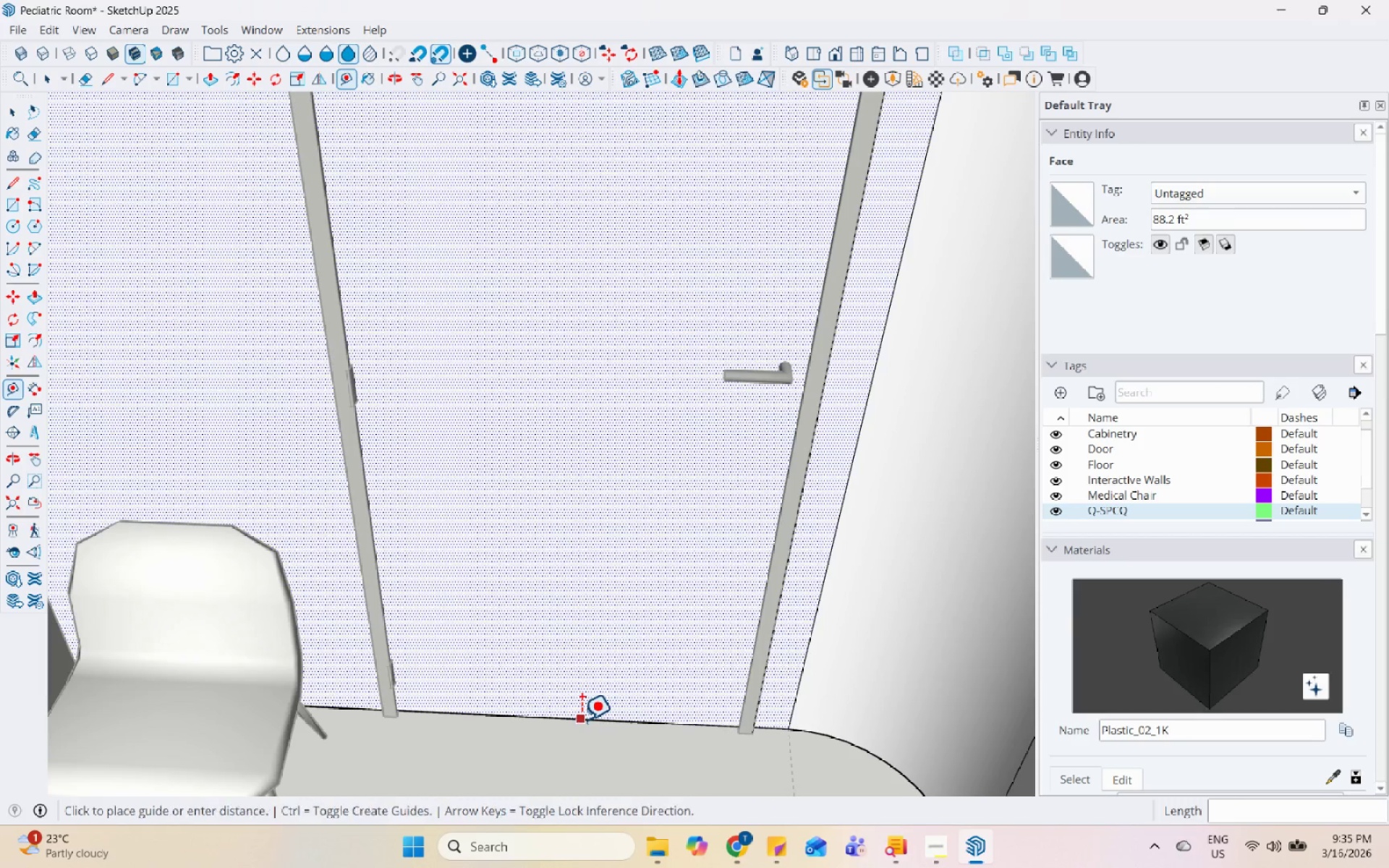 
scroll: coordinate [603, 331], scroll_direction: down, amount: 2.0
 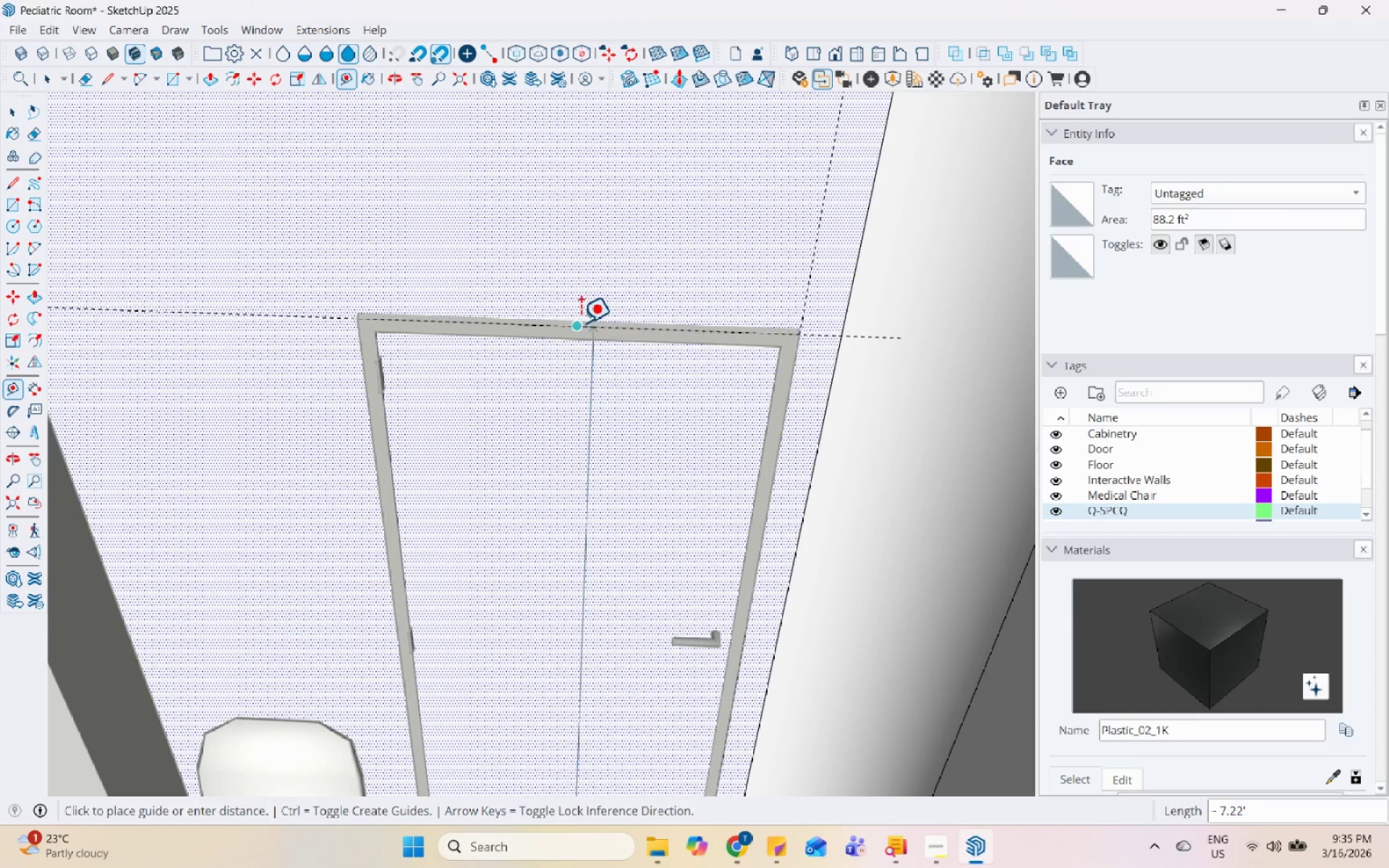 
key(Escape)
 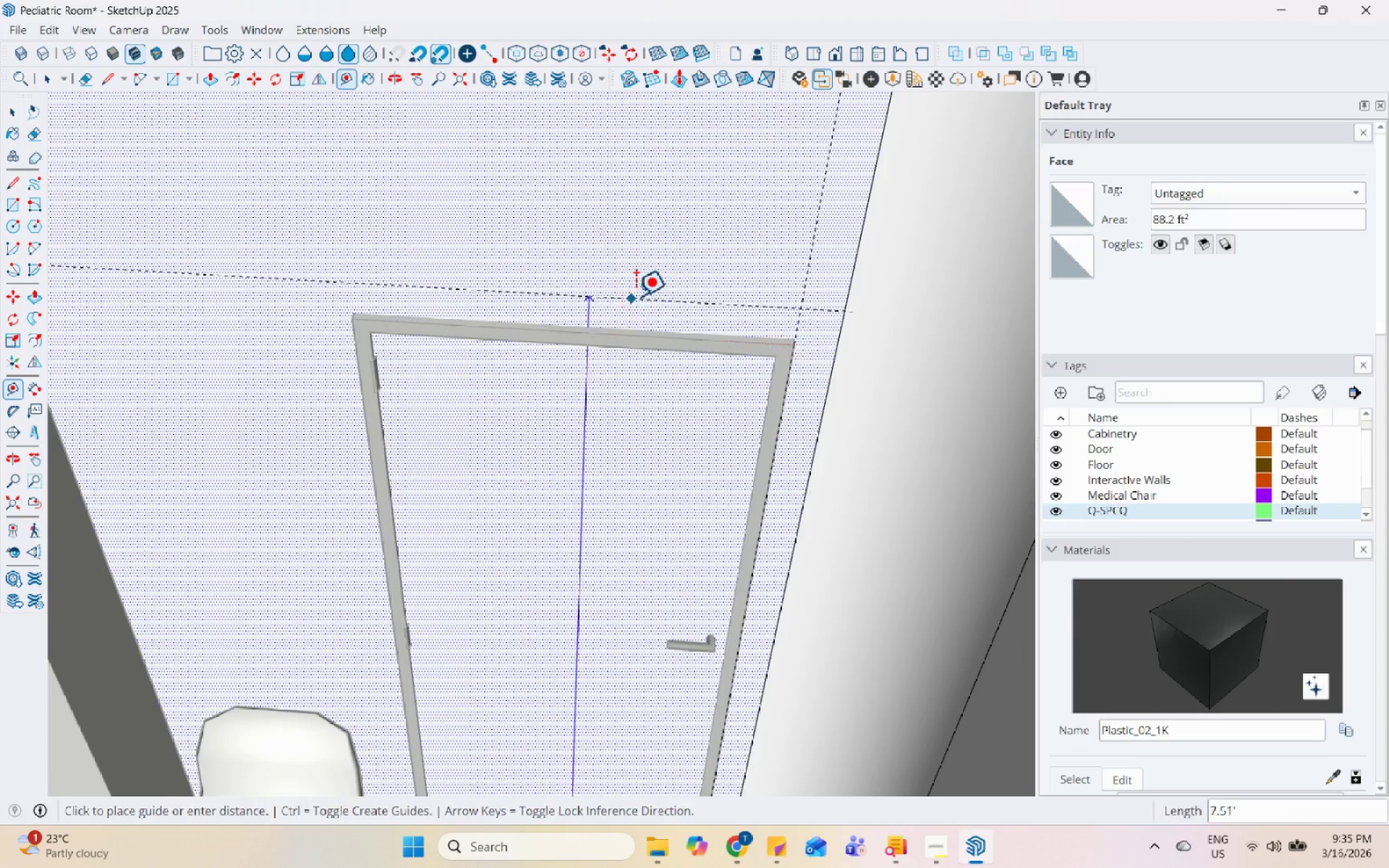 
scroll: coordinate [416, 380], scroll_direction: up, amount: 8.0
 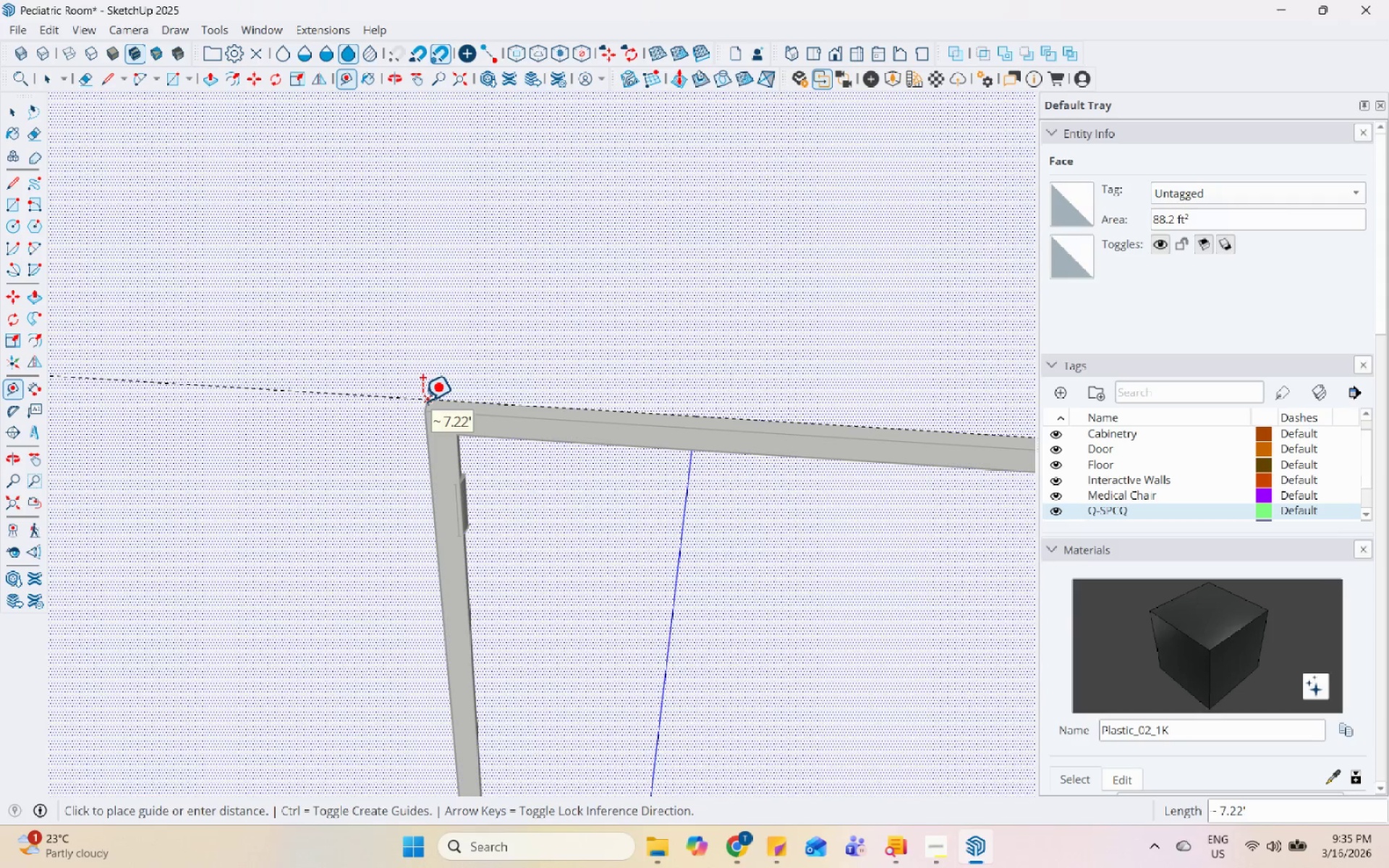 
left_click([422, 401])
 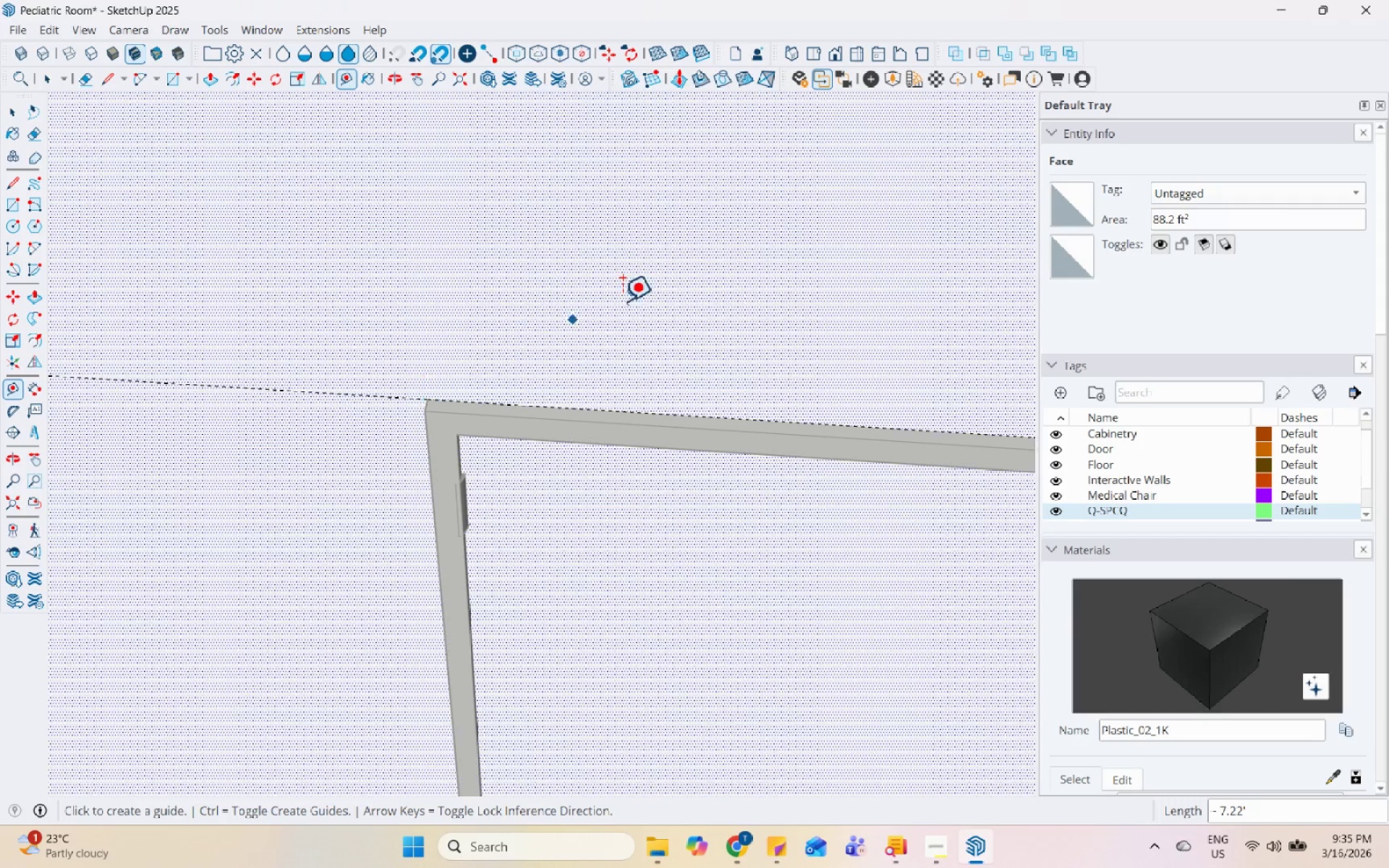 
scroll: coordinate [626, 312], scroll_direction: down, amount: 11.0
 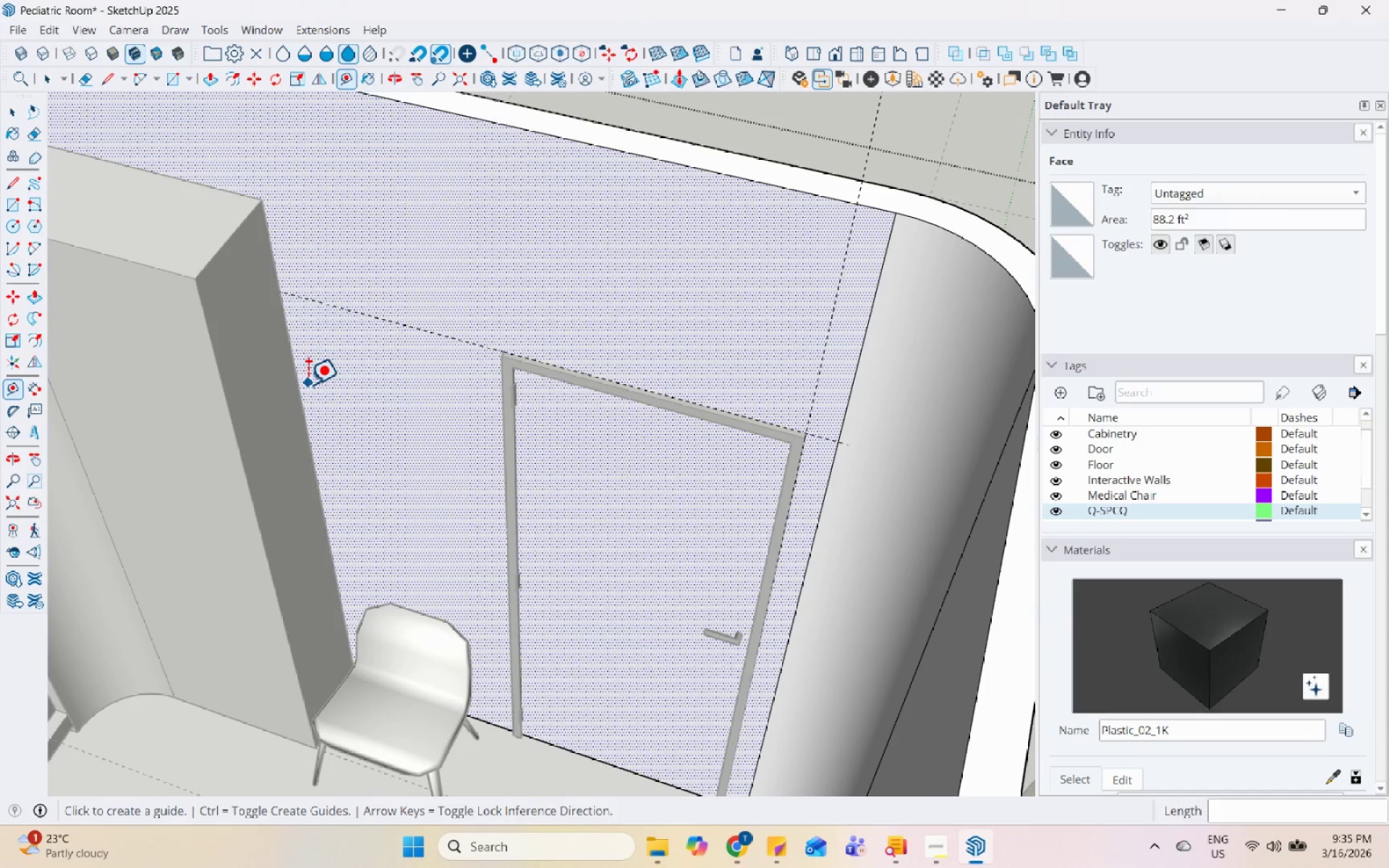 
left_click([300, 379])
 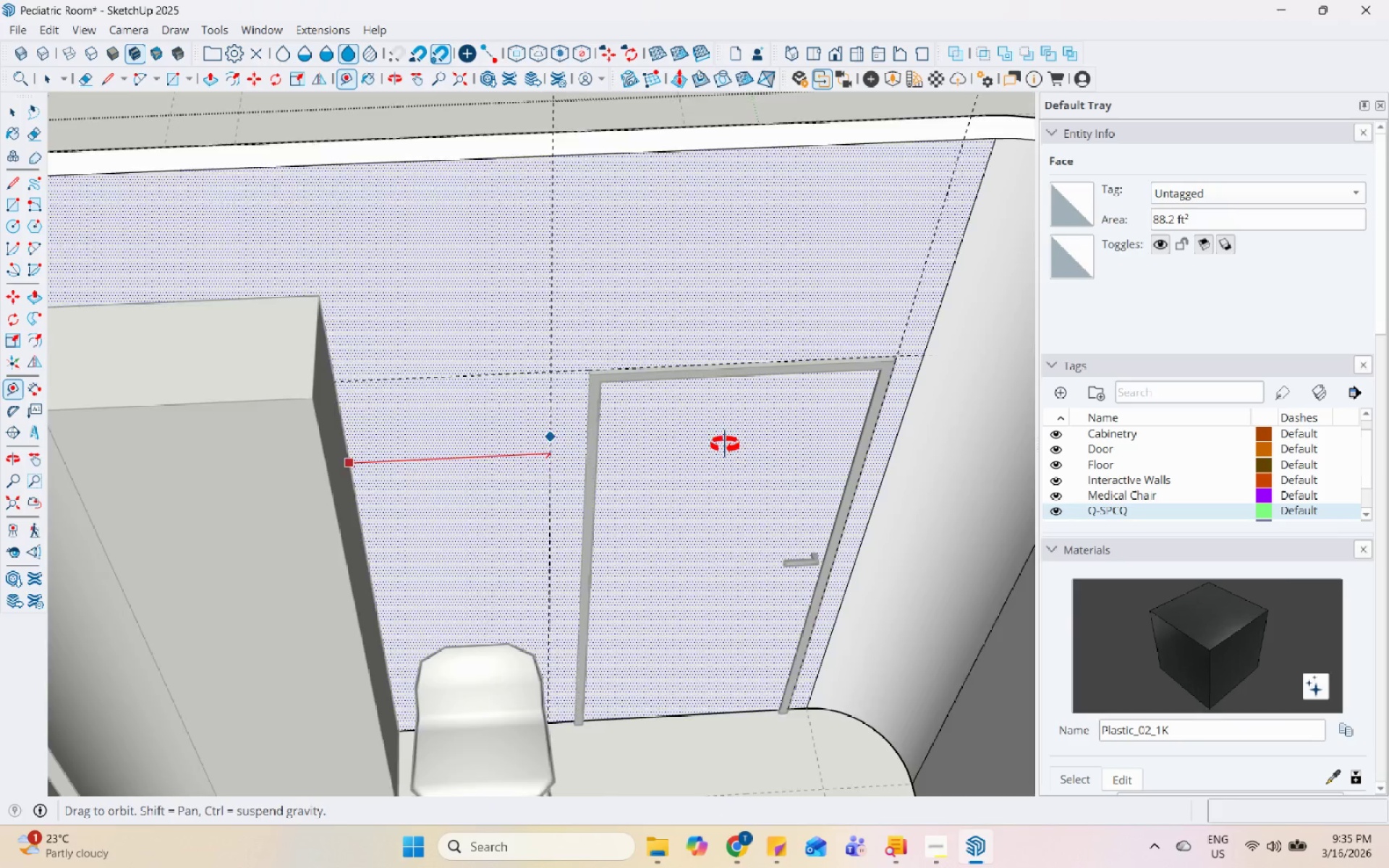 
scroll: coordinate [615, 399], scroll_direction: up, amount: 9.0
 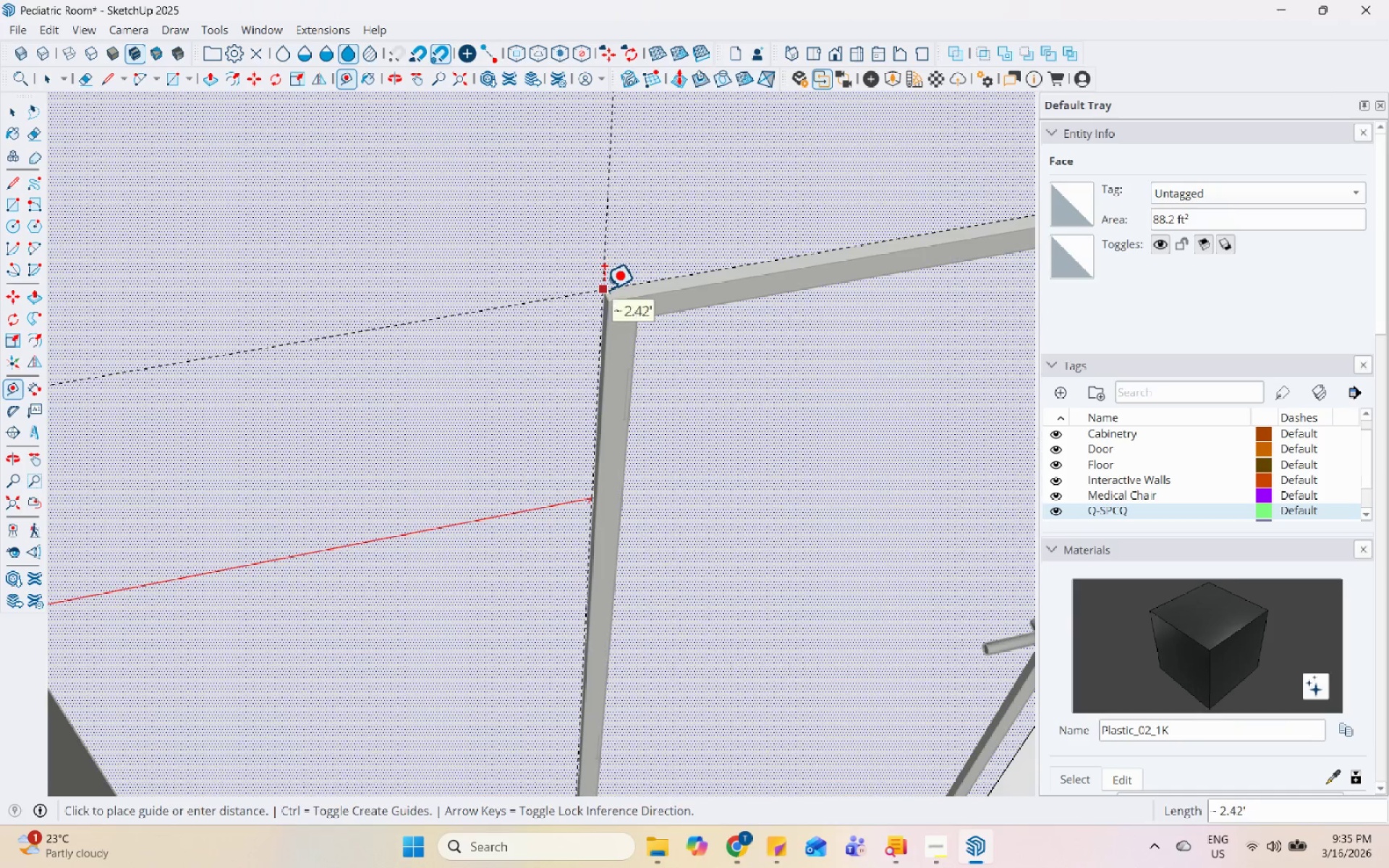 
left_click([608, 289])
 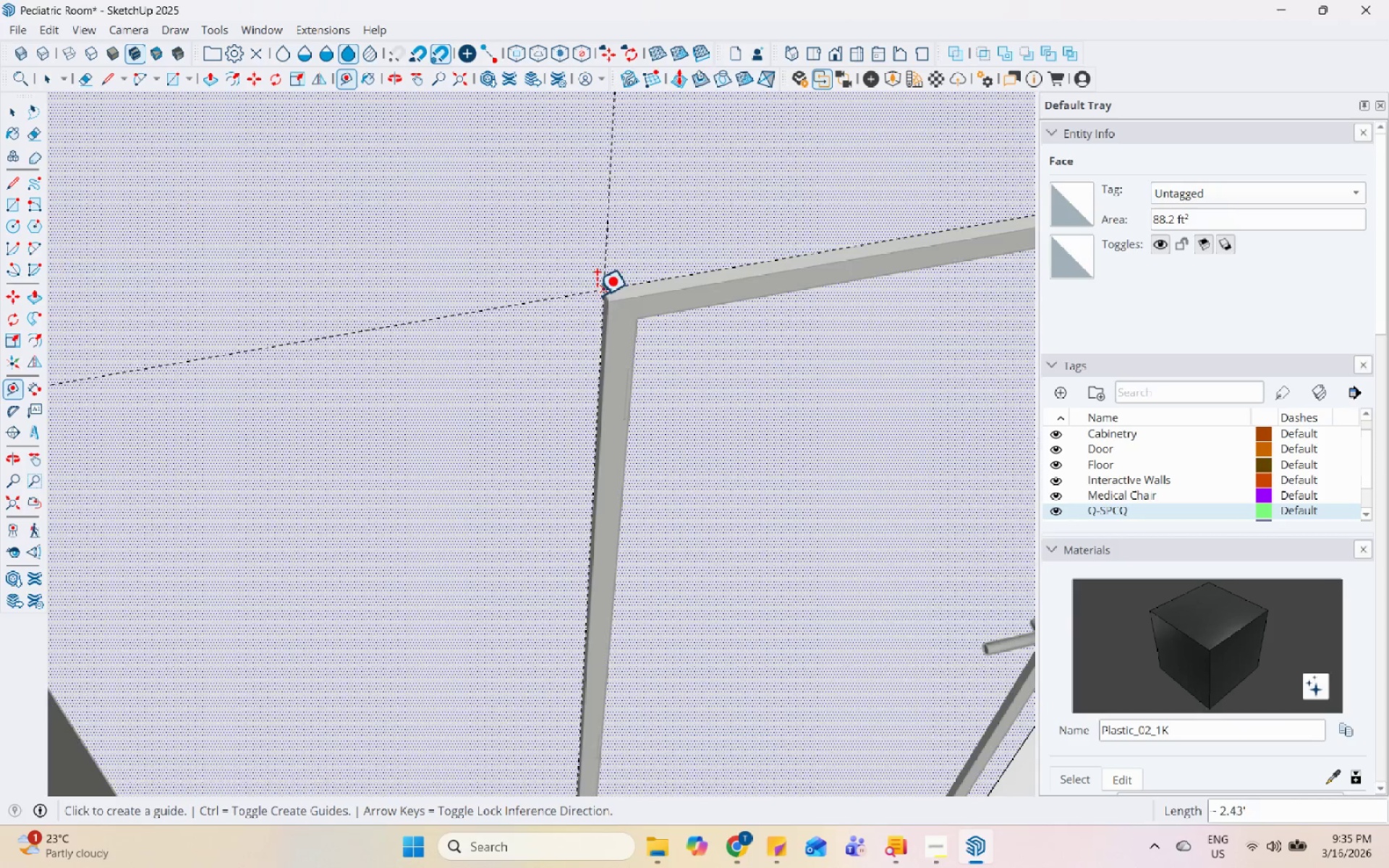 
key(Space)
 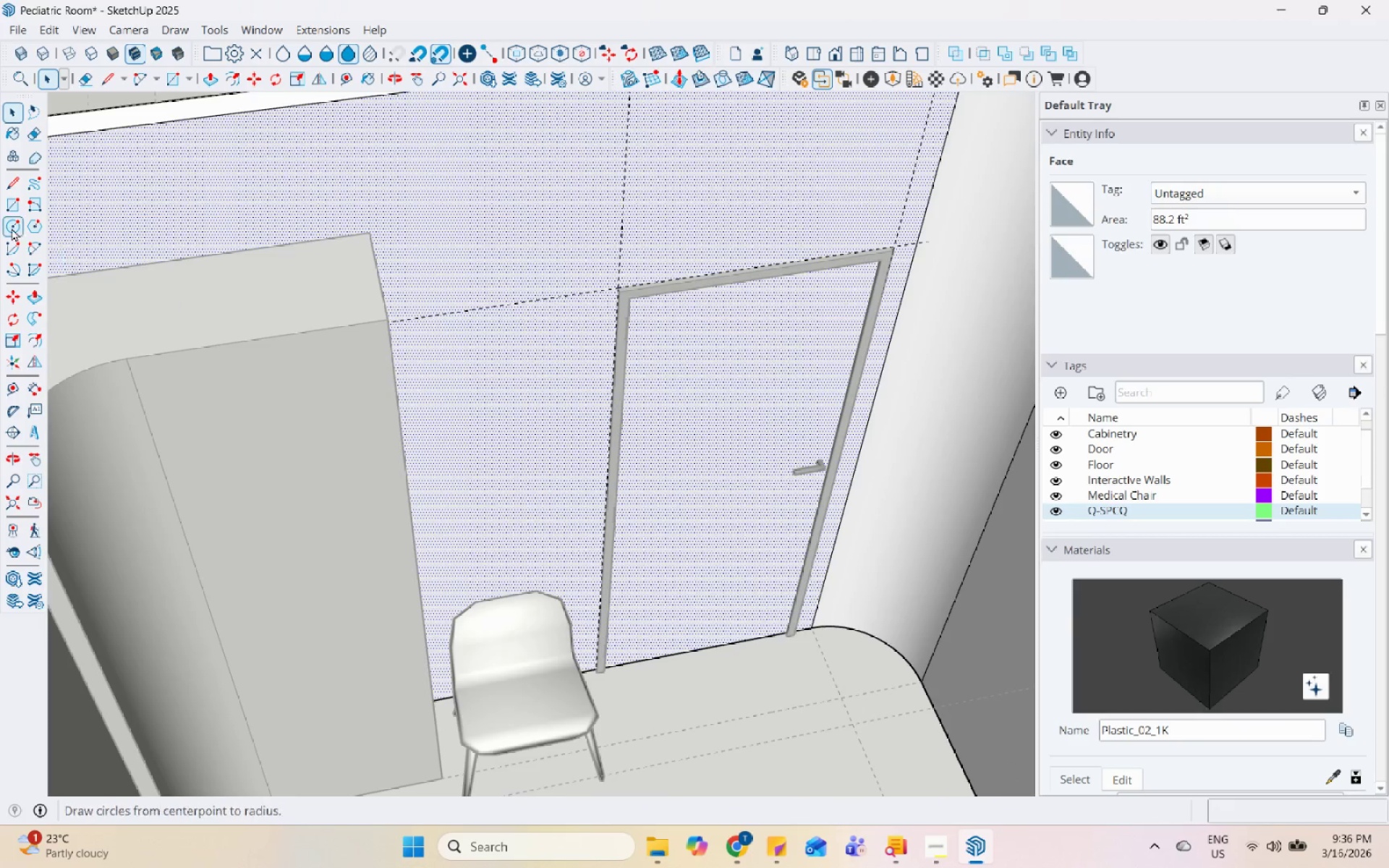 
scroll: coordinate [680, 329], scroll_direction: down, amount: 11.0
 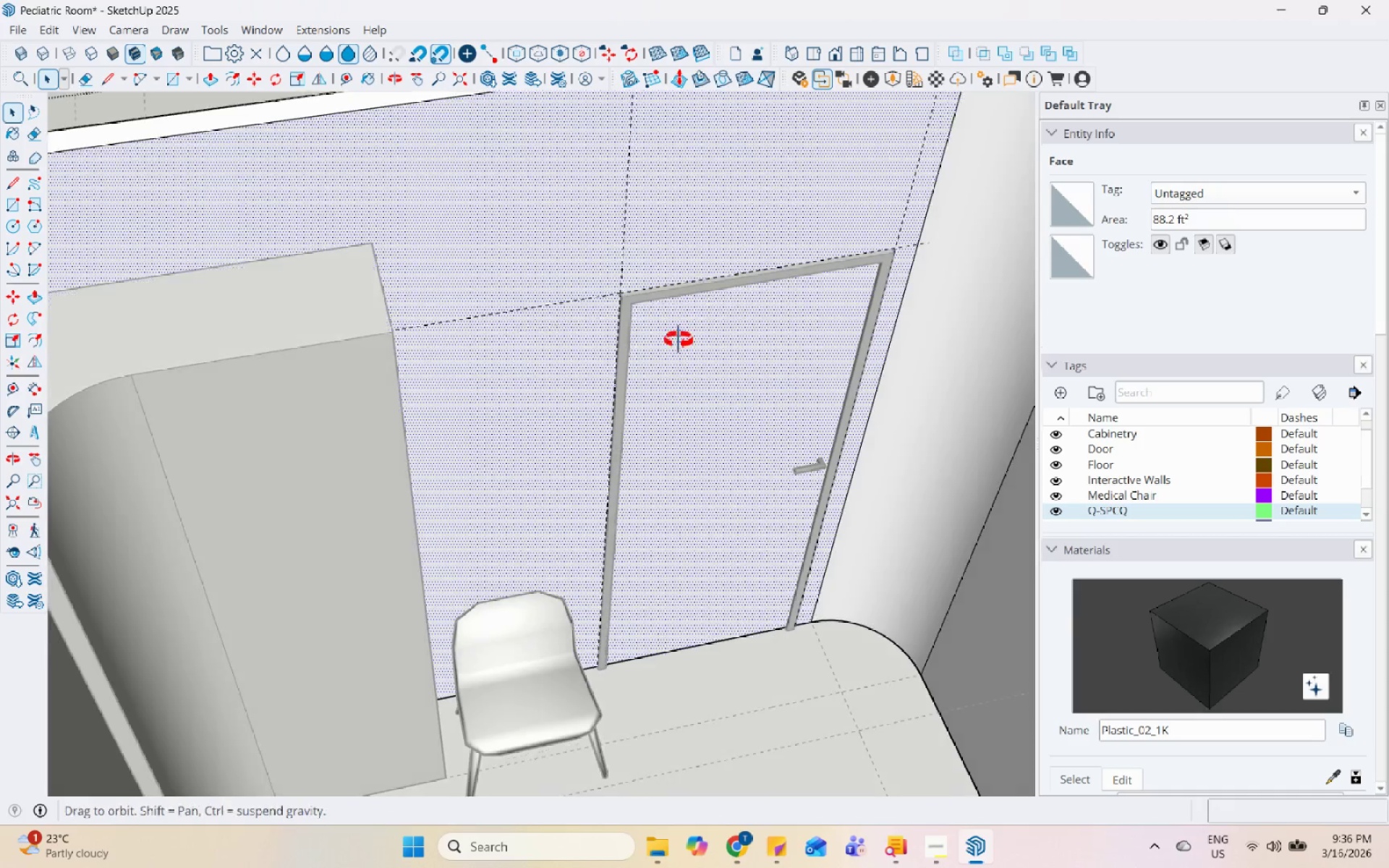 
left_click_drag(start_coordinate=[16, 202], to_coordinate=[20, 201])
 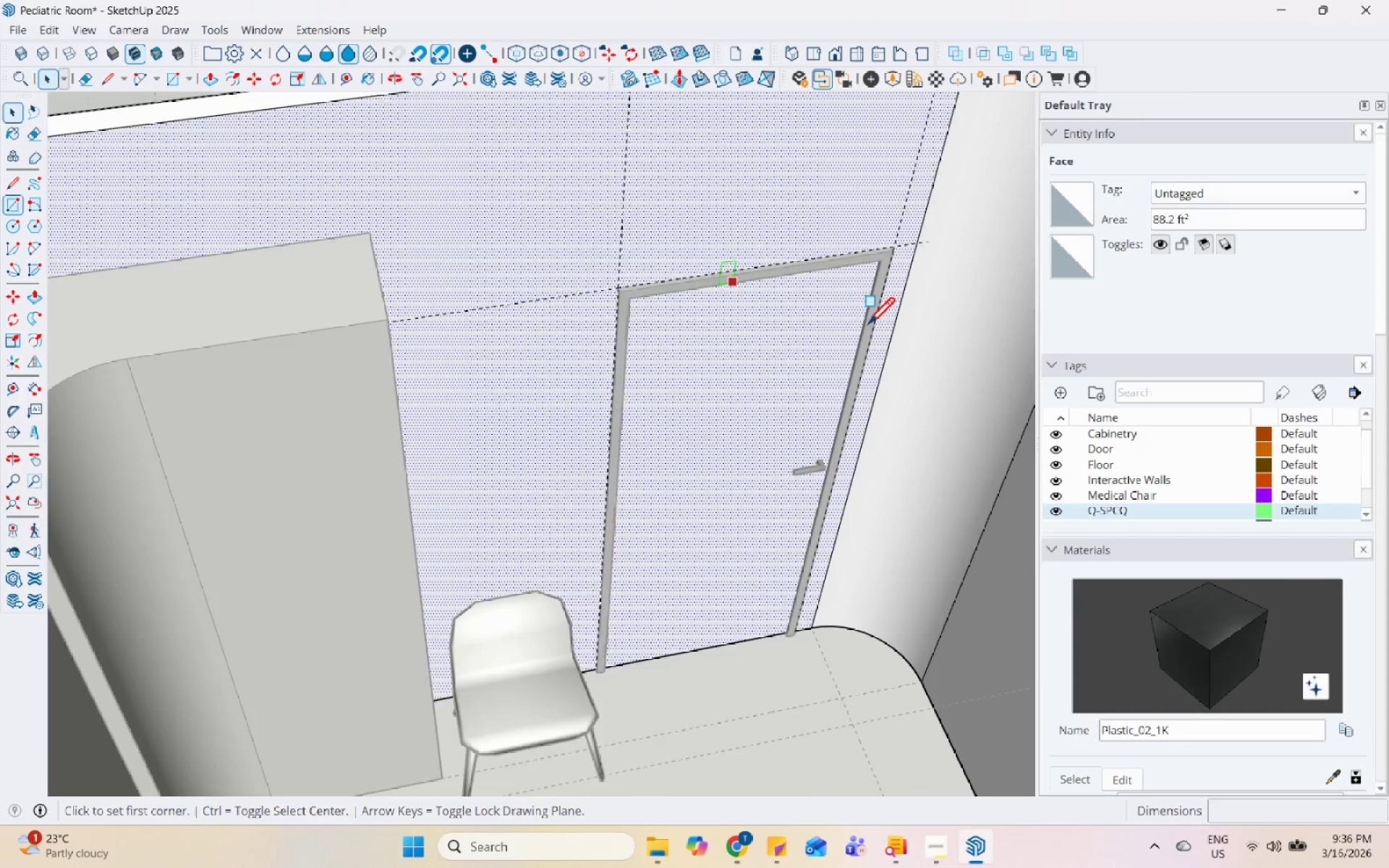 
scroll: coordinate [423, 260], scroll_direction: up, amount: 9.0
 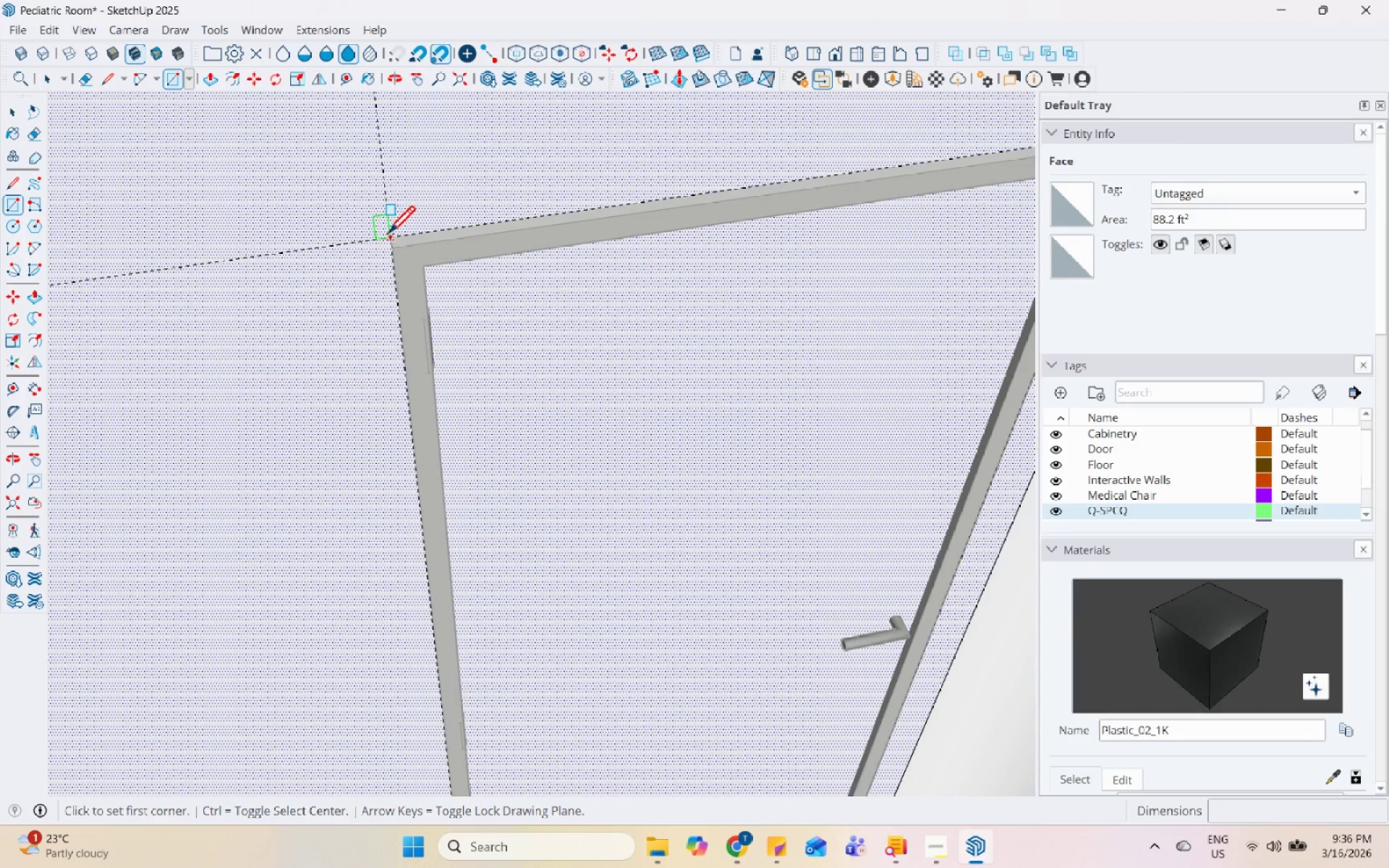 
left_click_drag(start_coordinate=[388, 235], to_coordinate=[393, 235])
 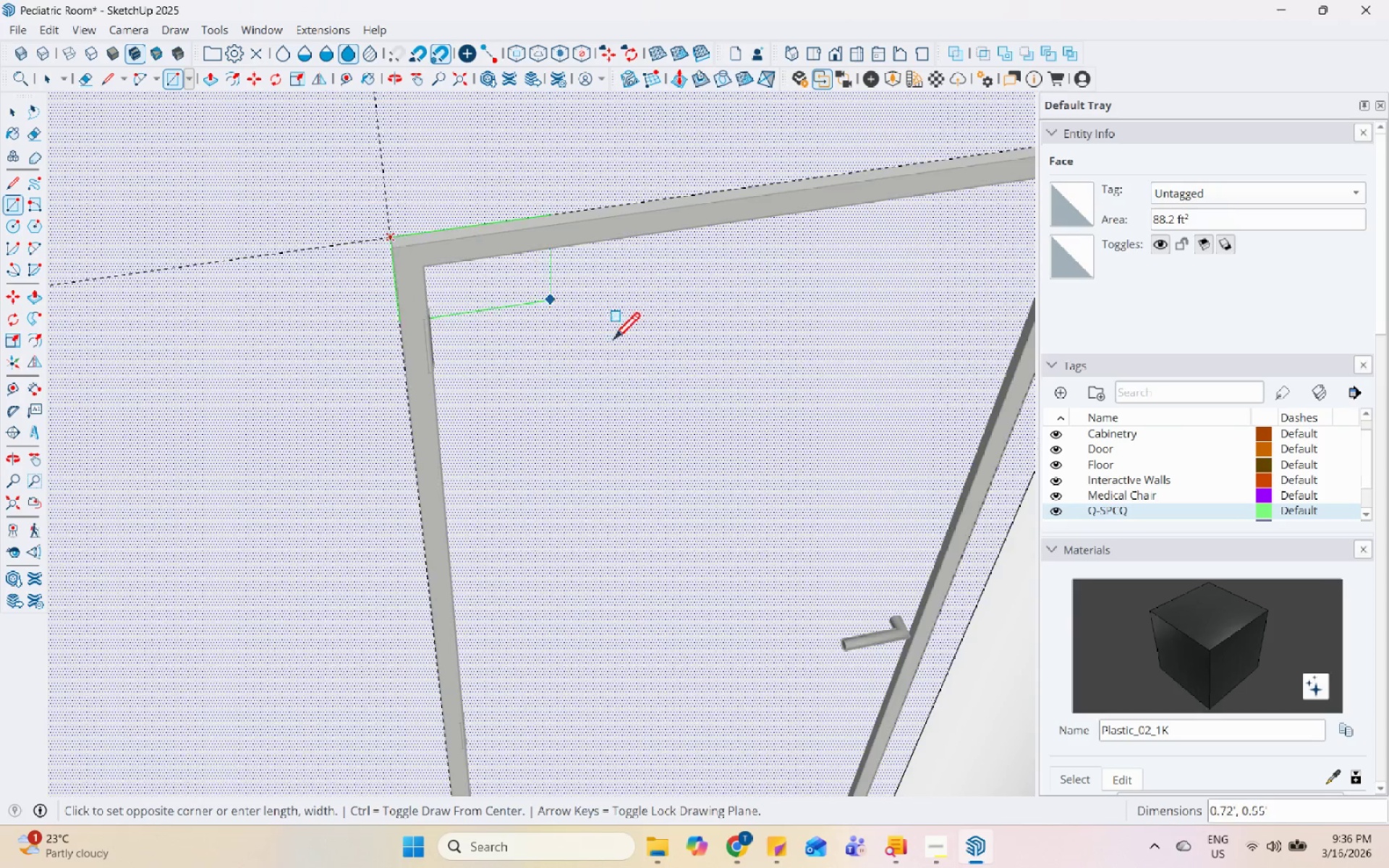 
scroll: coordinate [681, 592], scroll_direction: down, amount: 3.0
 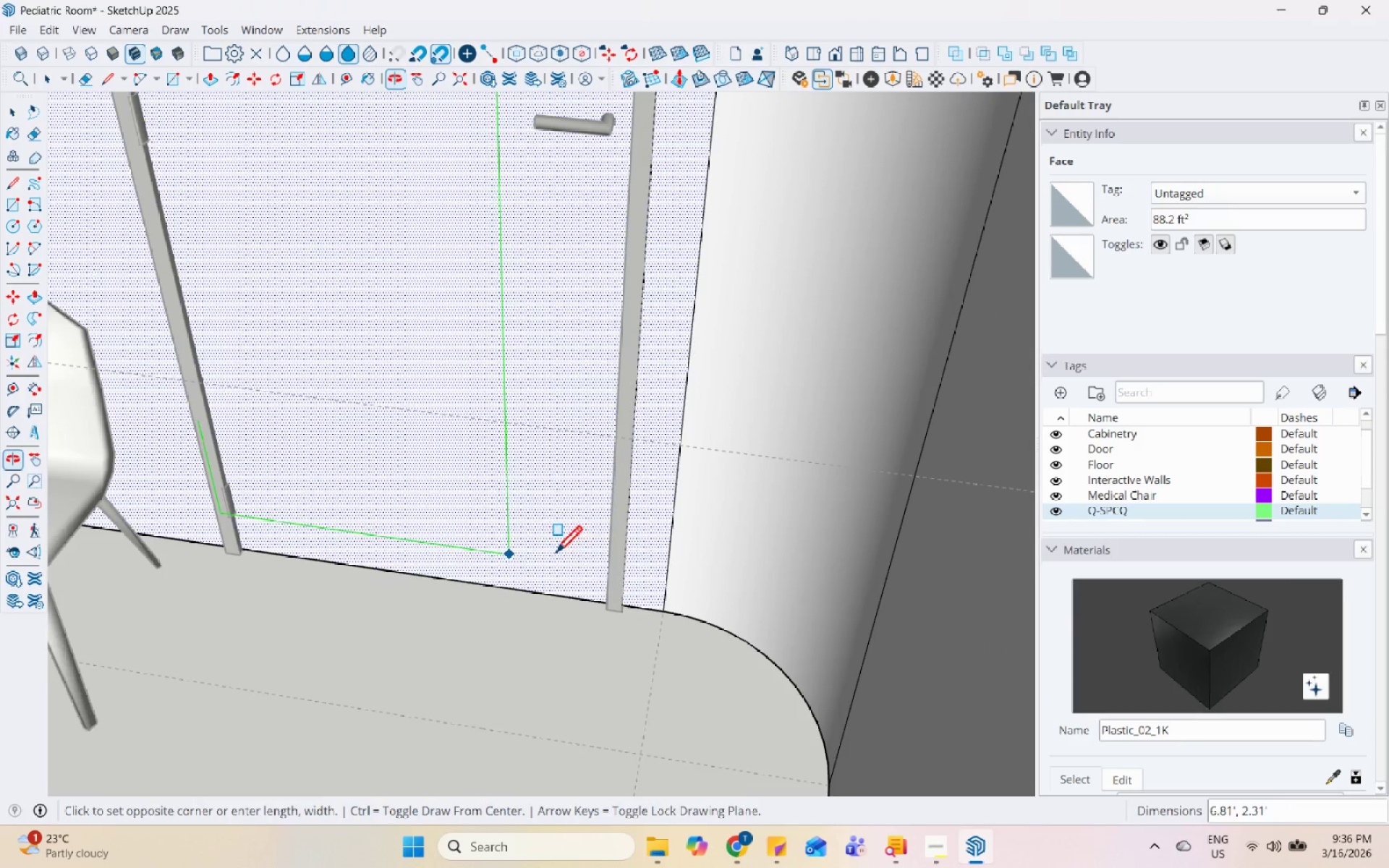 
scroll: coordinate [648, 569], scroll_direction: up, amount: 17.0
 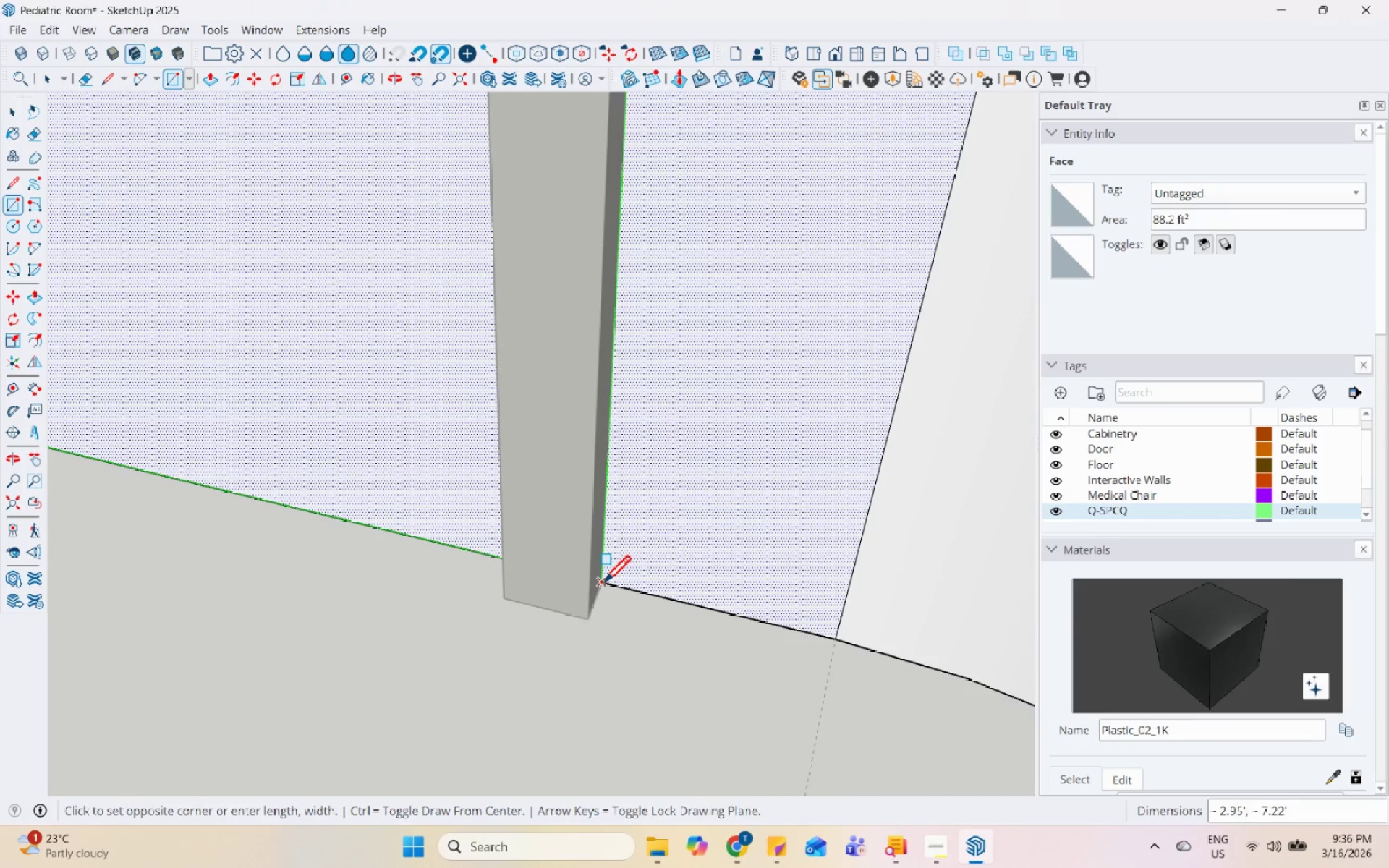 
key(Space)
 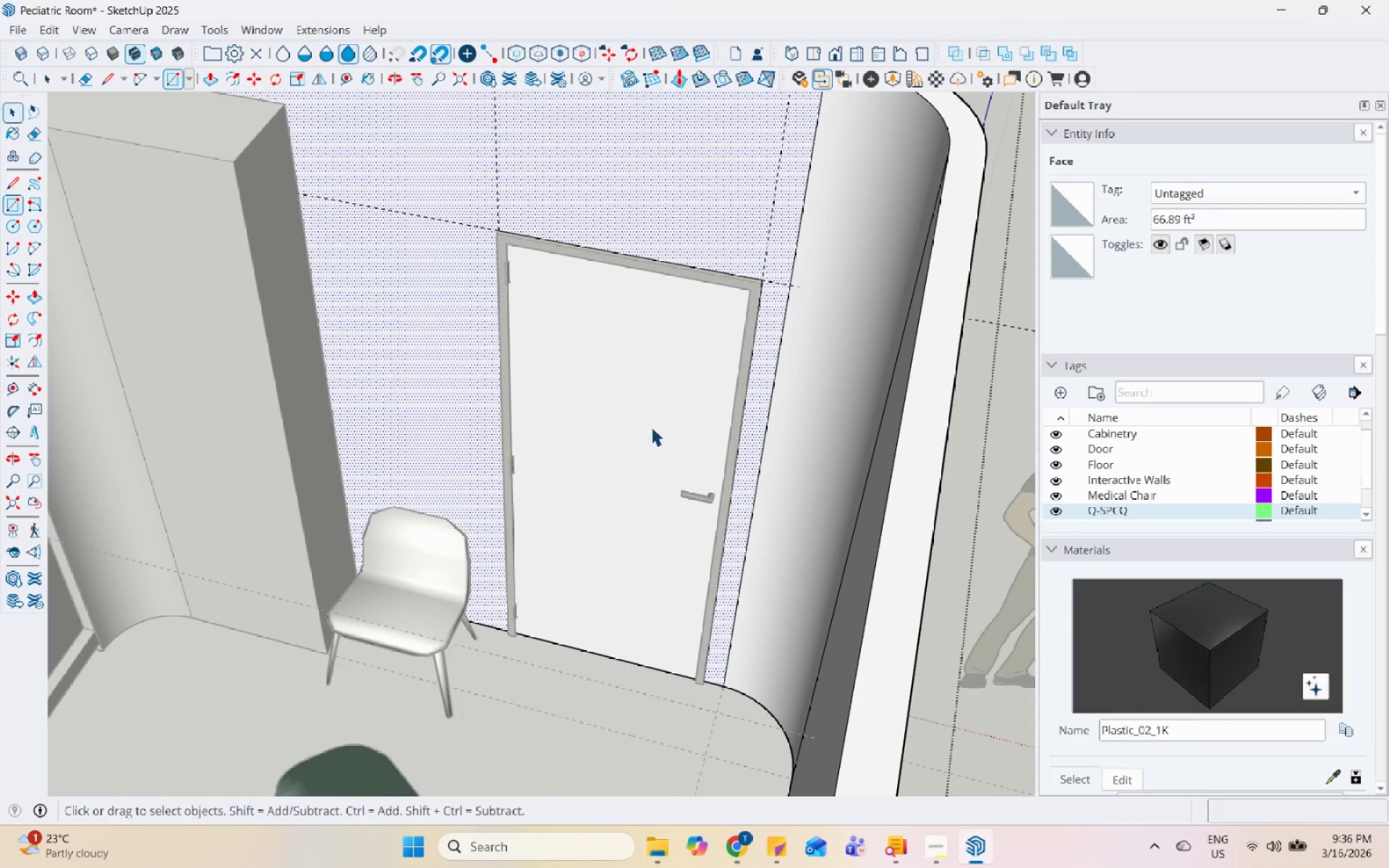 
left_click([651, 427])
 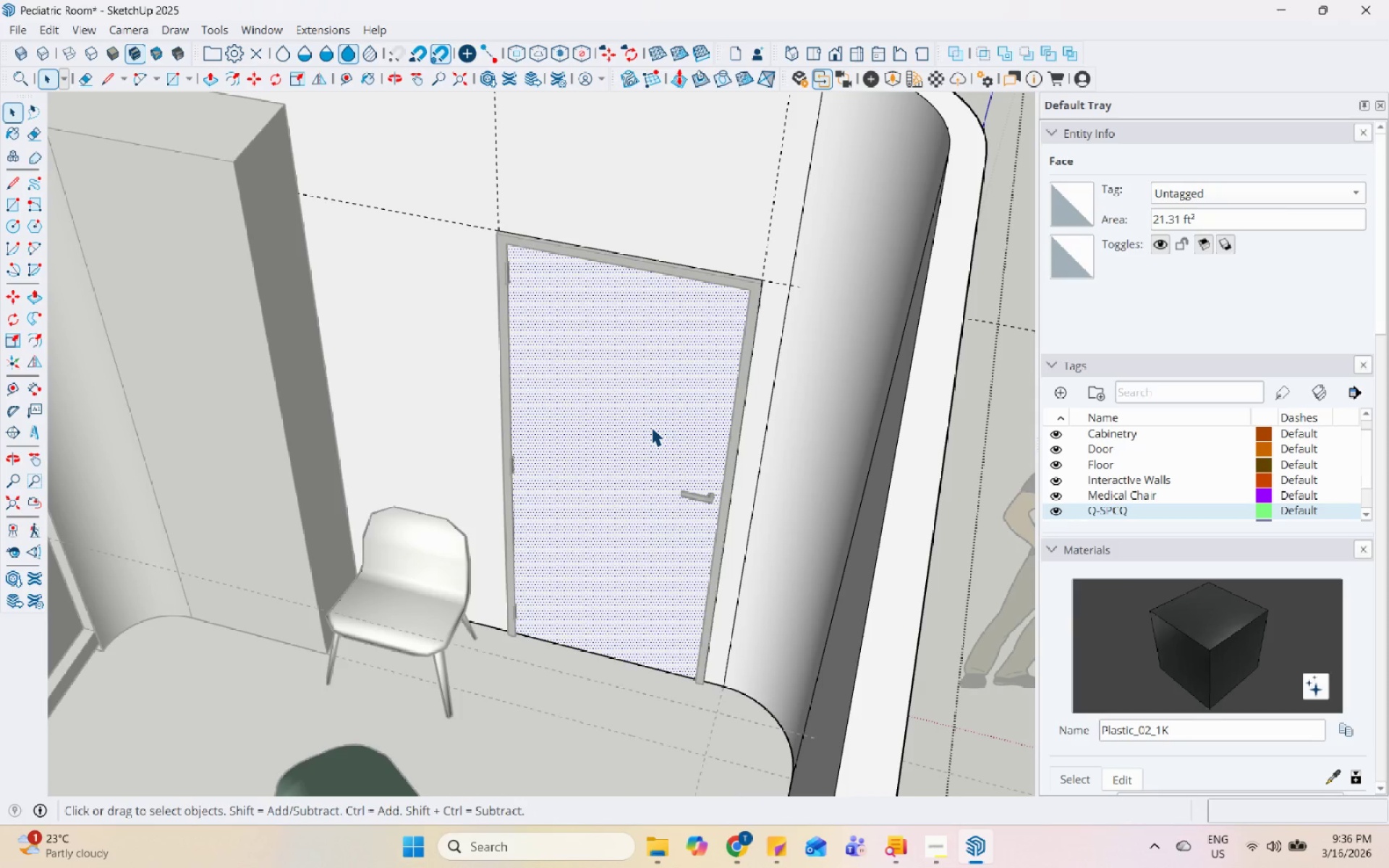 
scroll: coordinate [715, 688], scroll_direction: down, amount: 27.0
 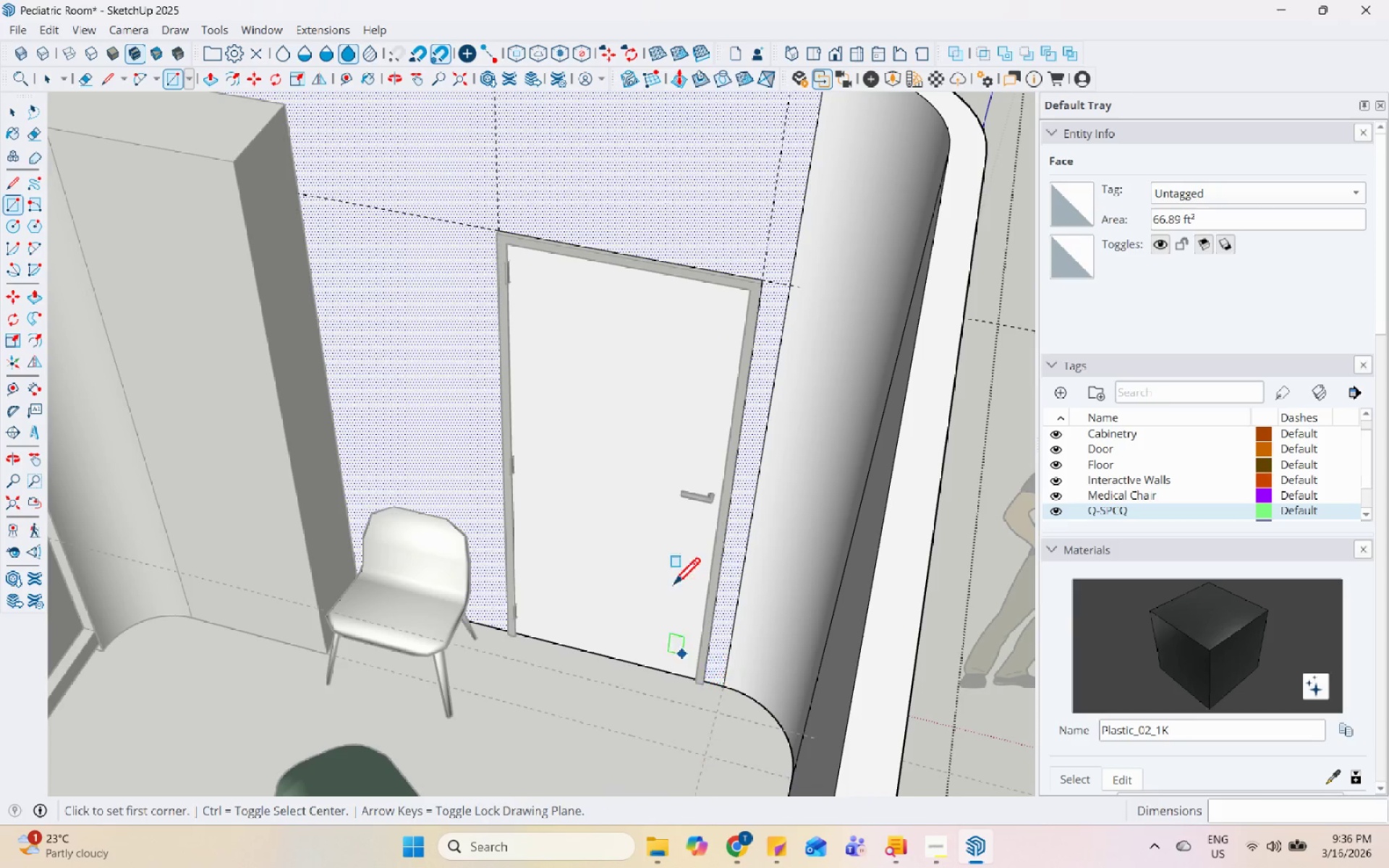 
key(P)
 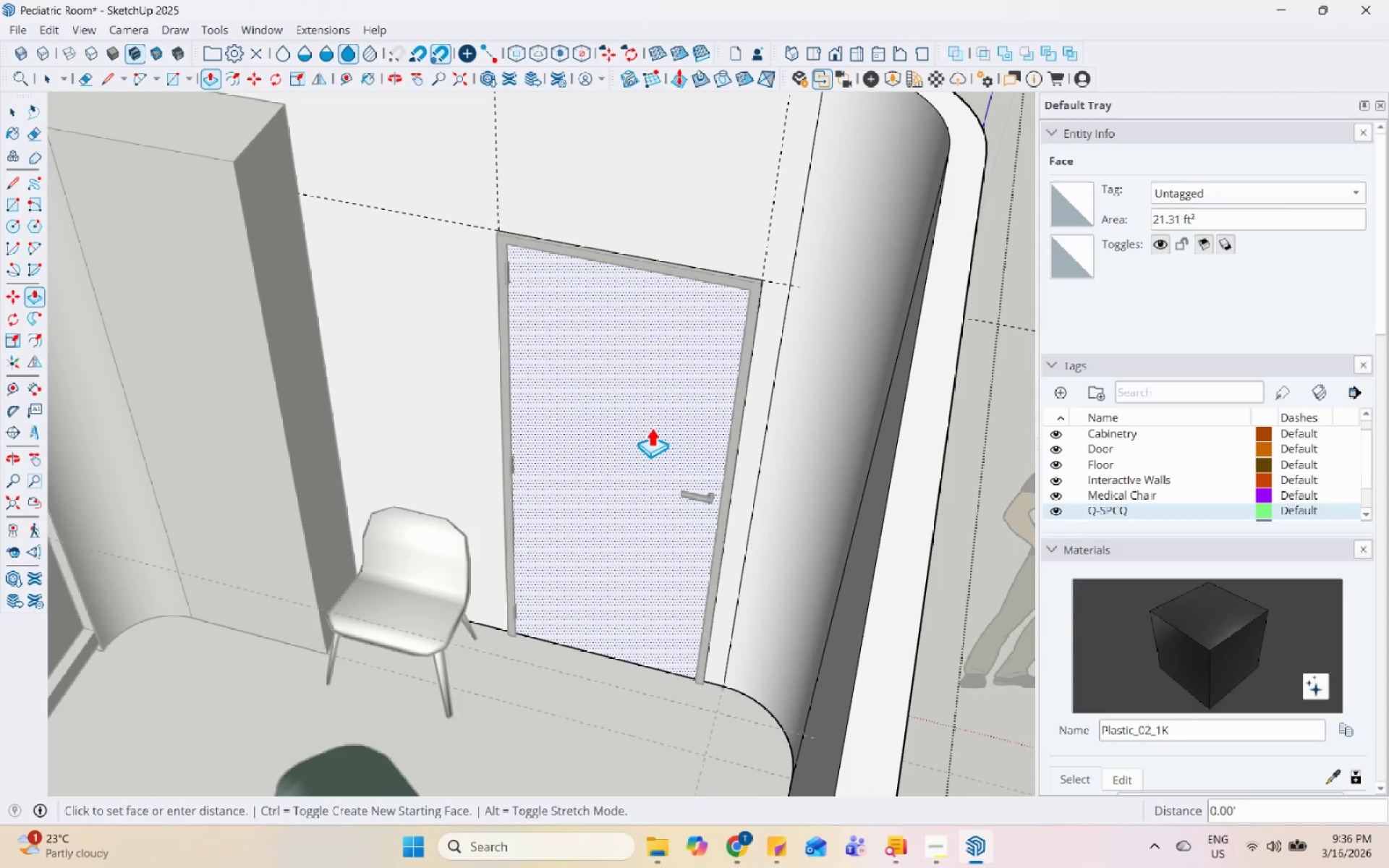 
left_click([651, 427])
 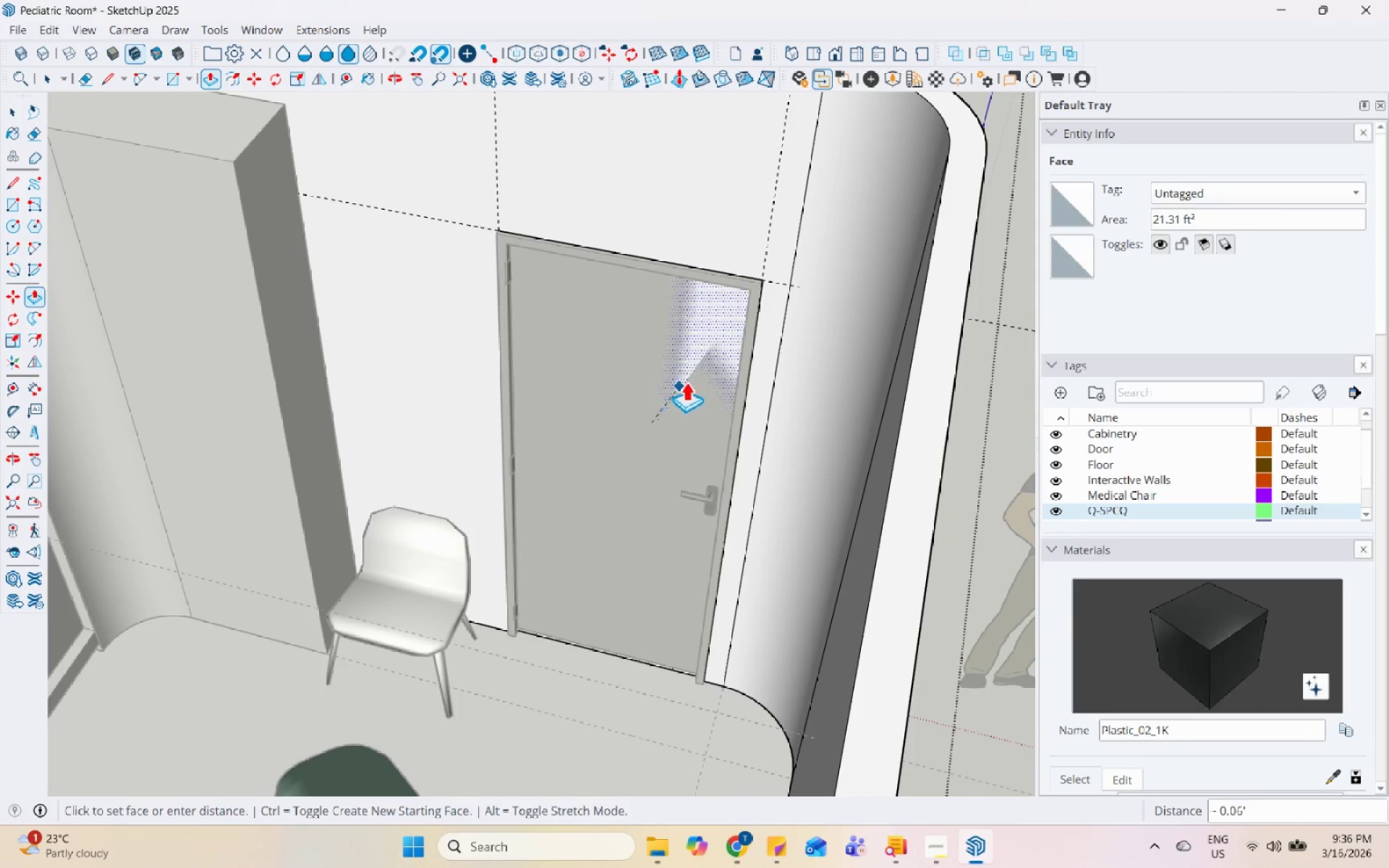 
scroll: coordinate [713, 367], scroll_direction: down, amount: 1.0
 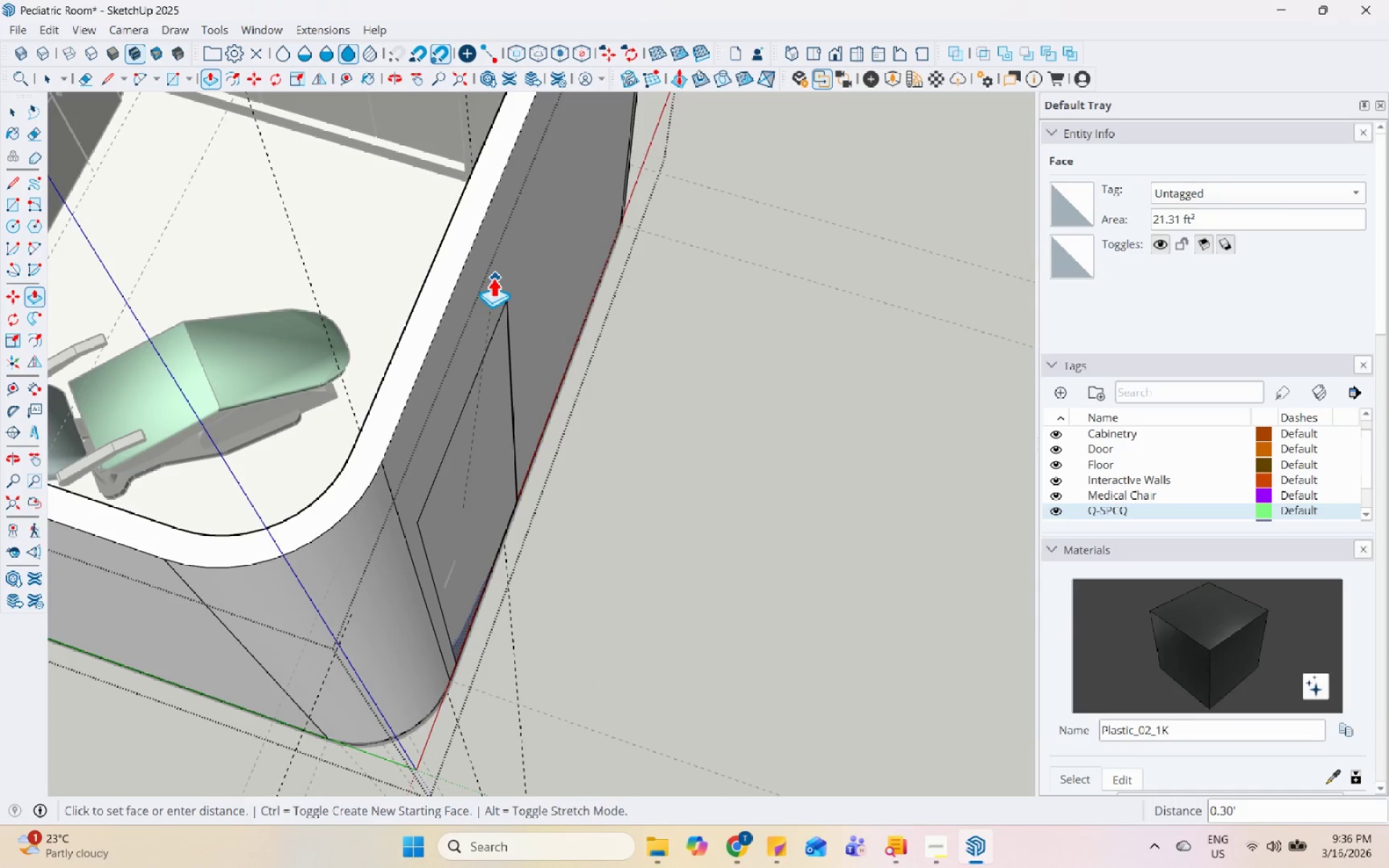 
left_click([475, 247])
 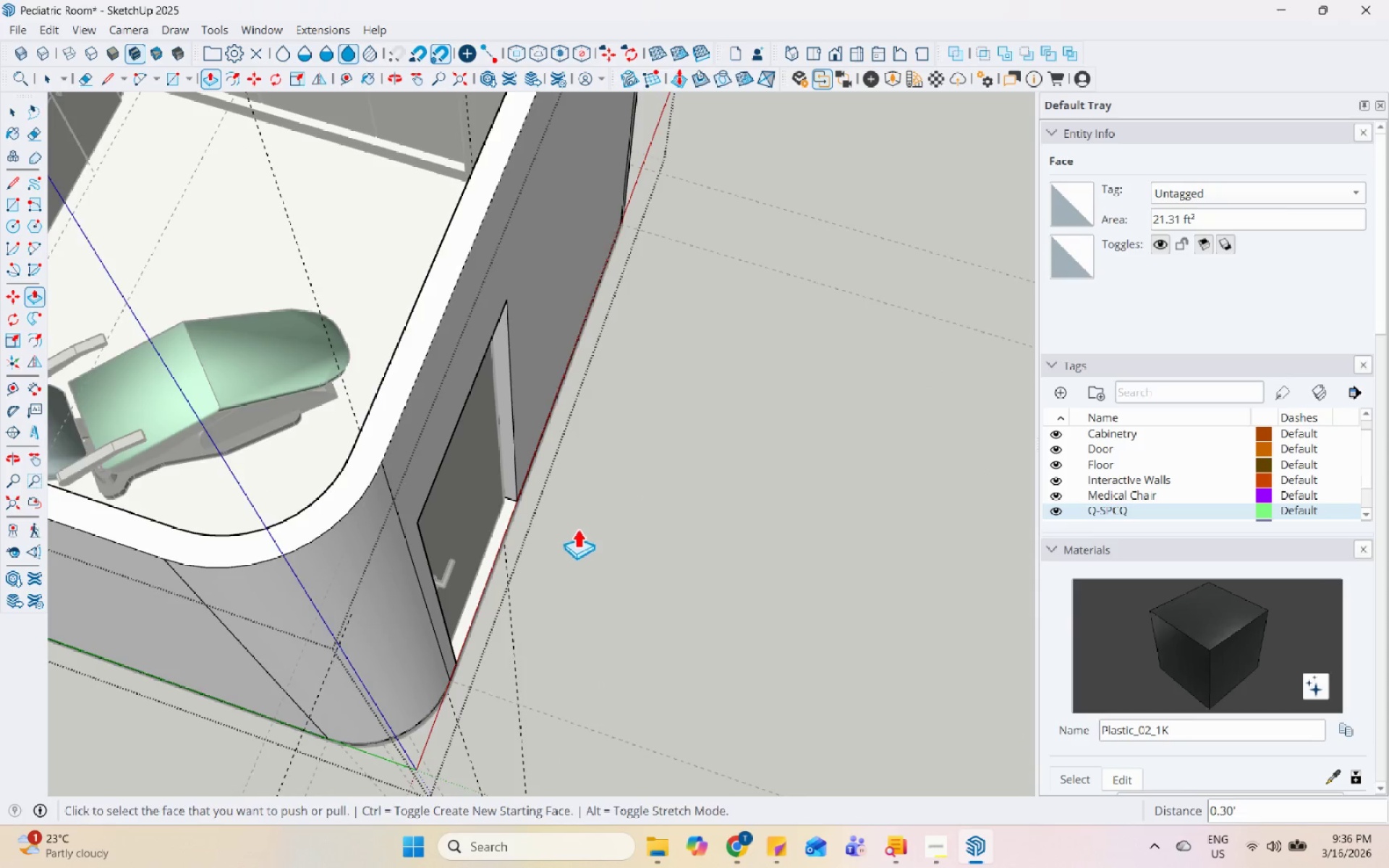 
key(Space)
 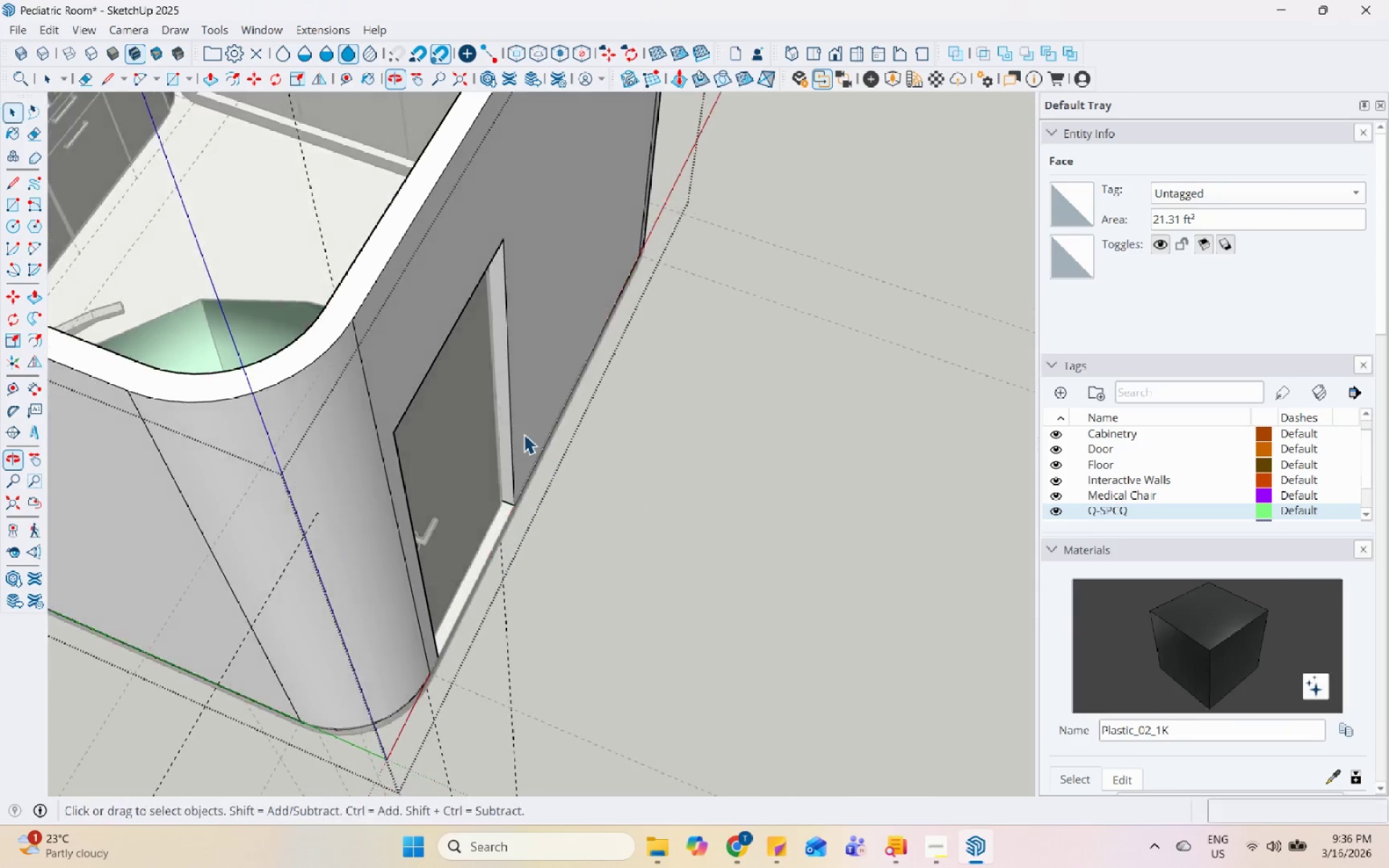 
key(Escape)
 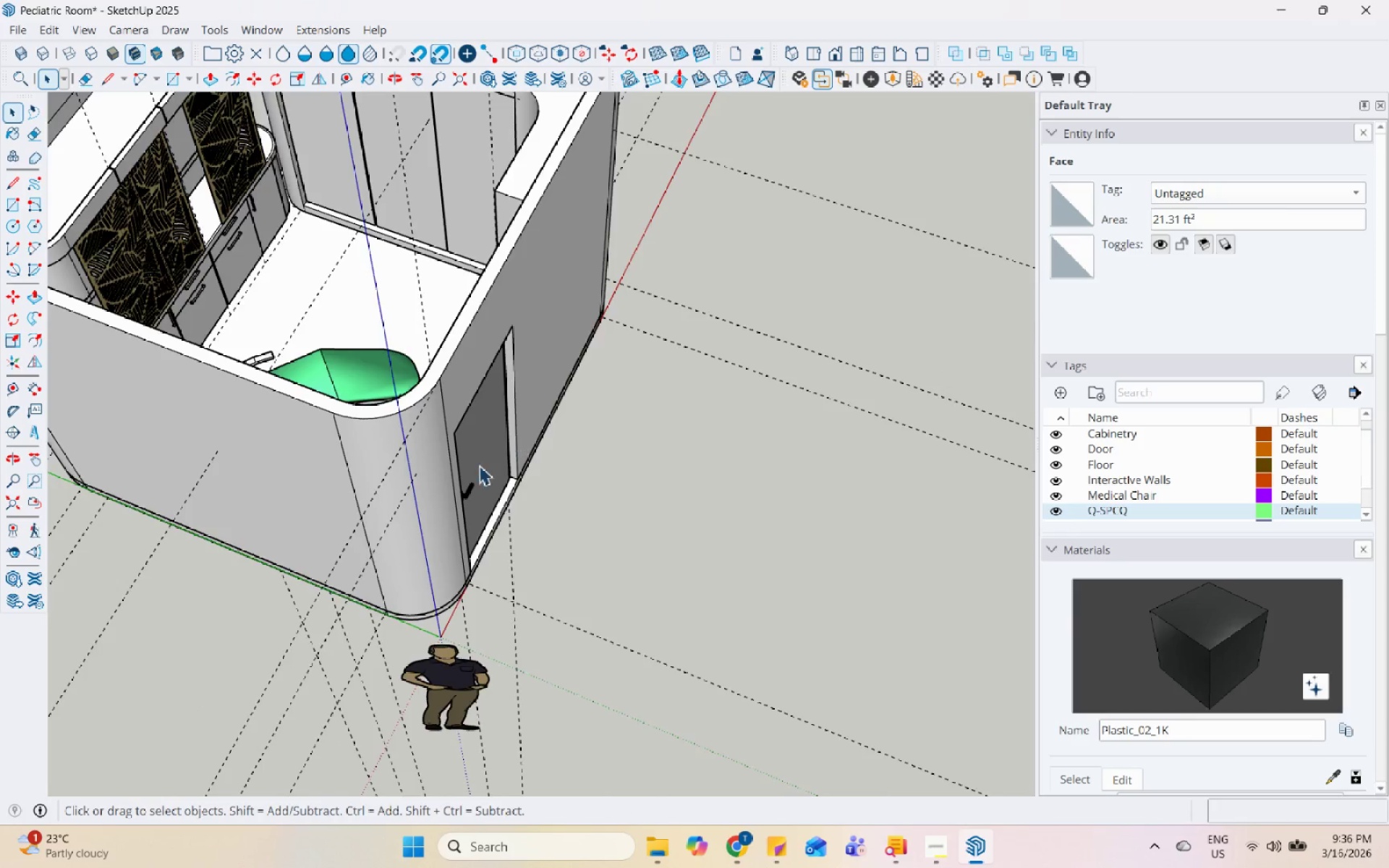 
key(Escape)
 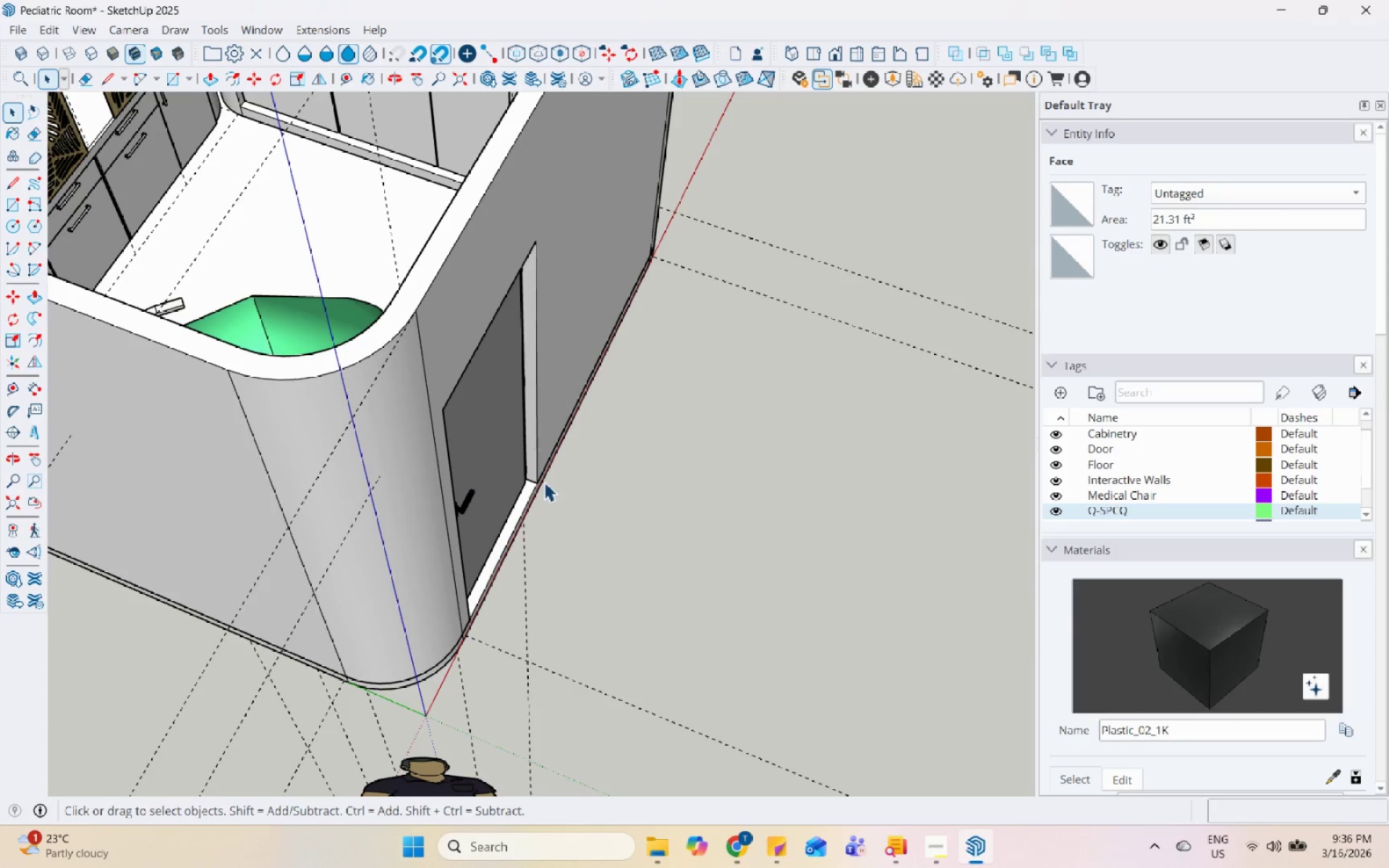 
left_click([548, 481])
 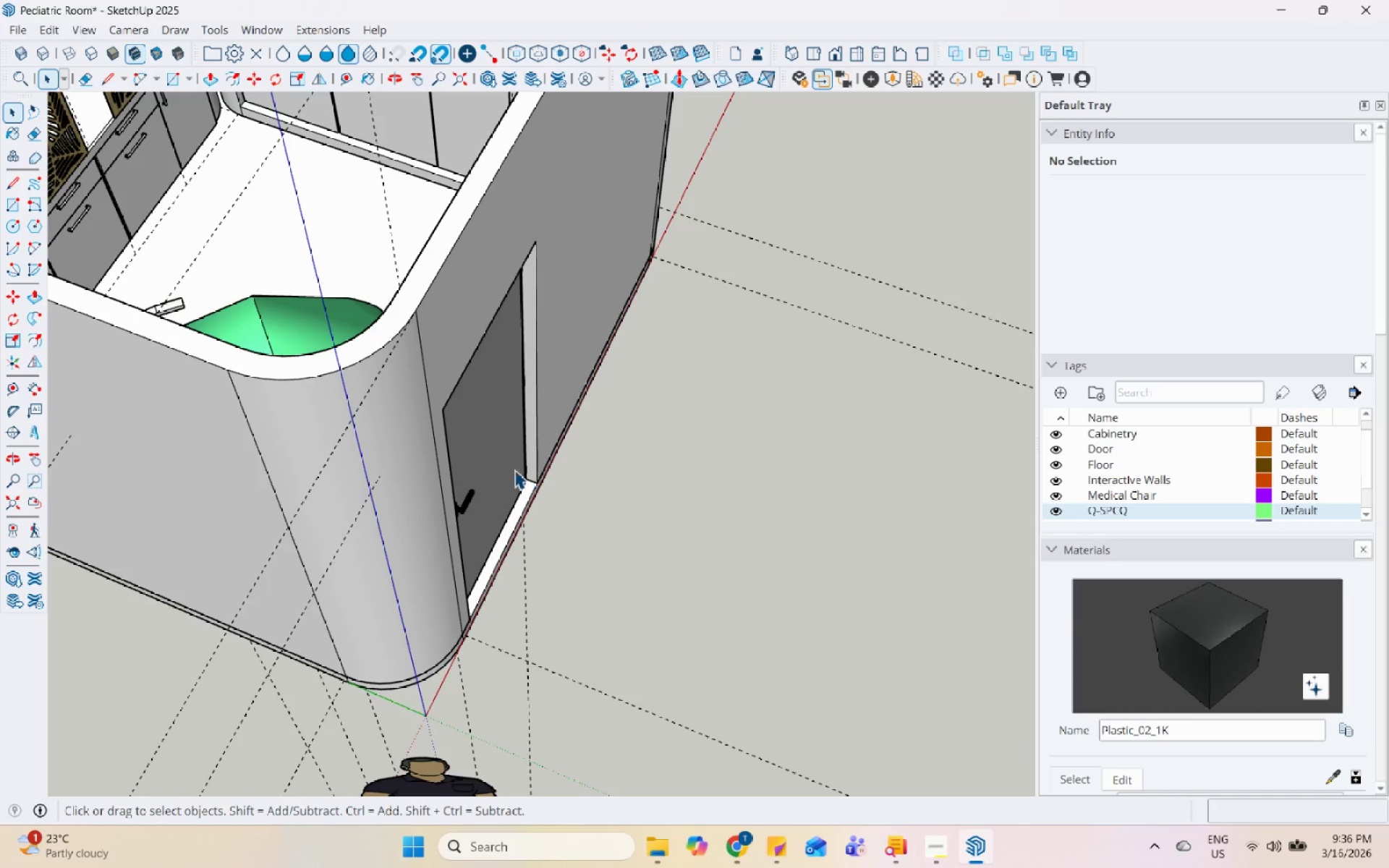 
scroll: coordinate [467, 475], scroll_direction: down, amount: 1.0
 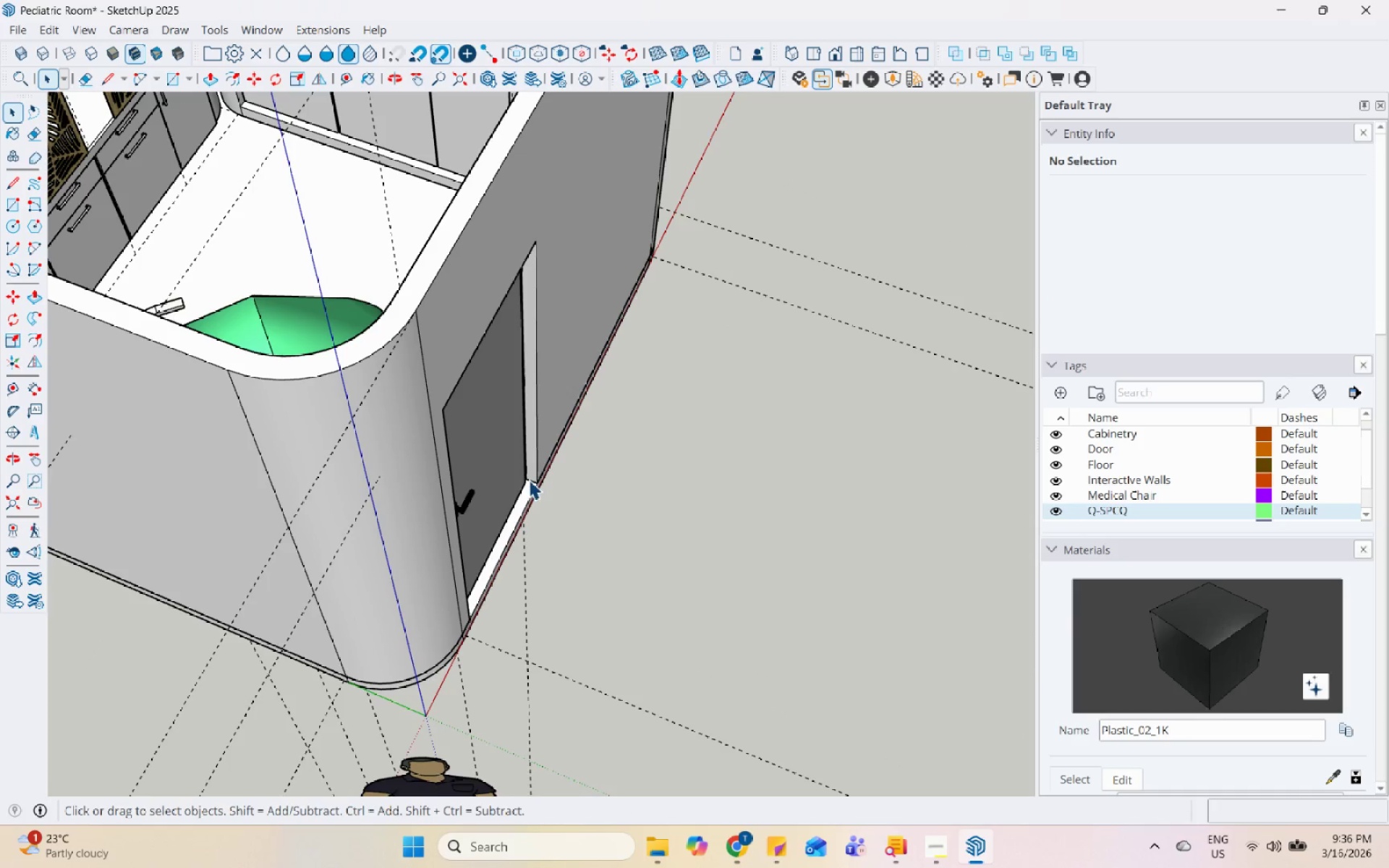 
left_click_drag(start_coordinate=[498, 455], to_coordinate=[504, 454])
 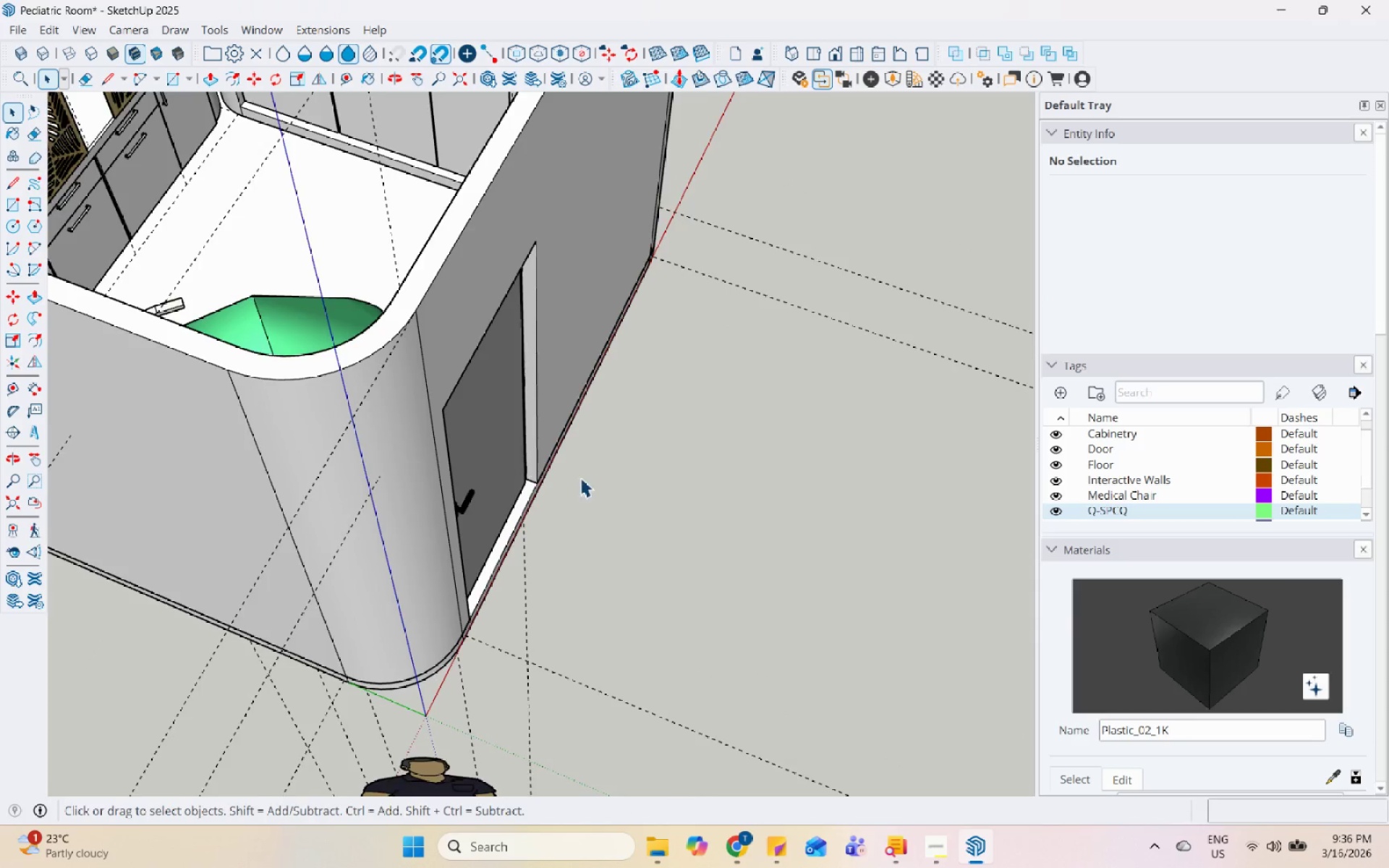 
left_click_drag(start_coordinate=[408, 367], to_coordinate=[412, 368])
 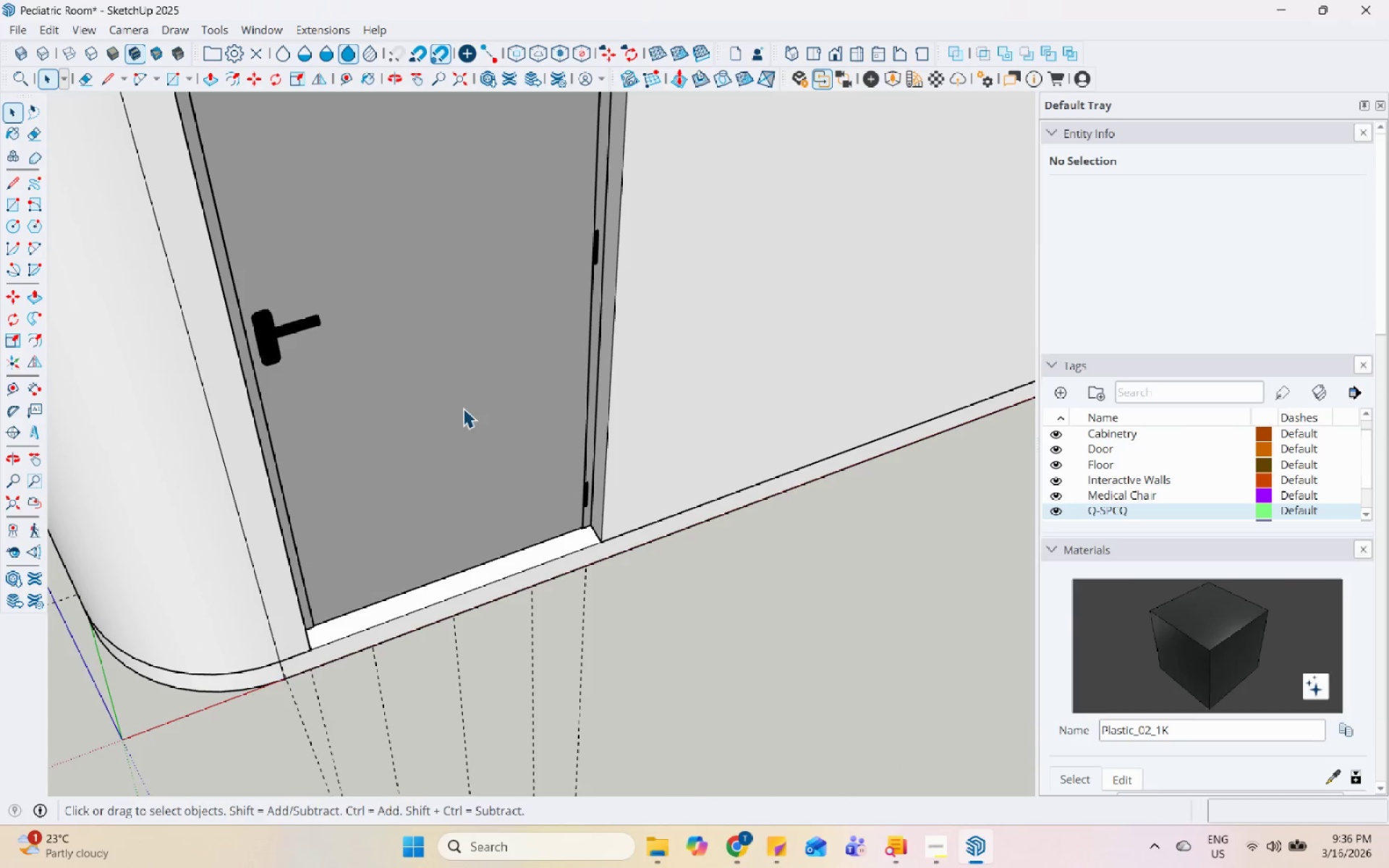 
left_click_drag(start_coordinate=[524, 404], to_coordinate=[528, 404])
 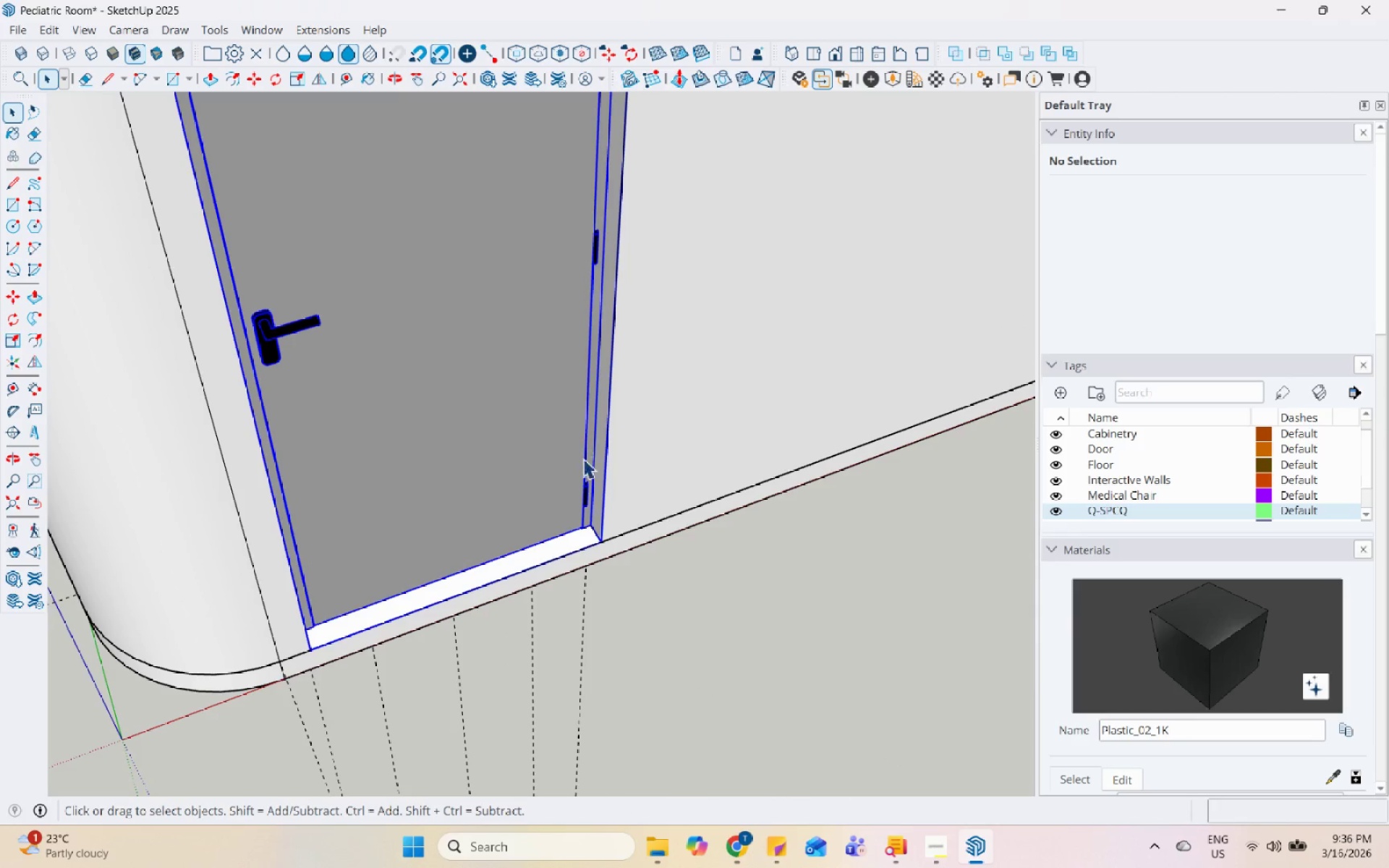 
scroll: coordinate [449, 401], scroll_direction: up, amount: 7.0
 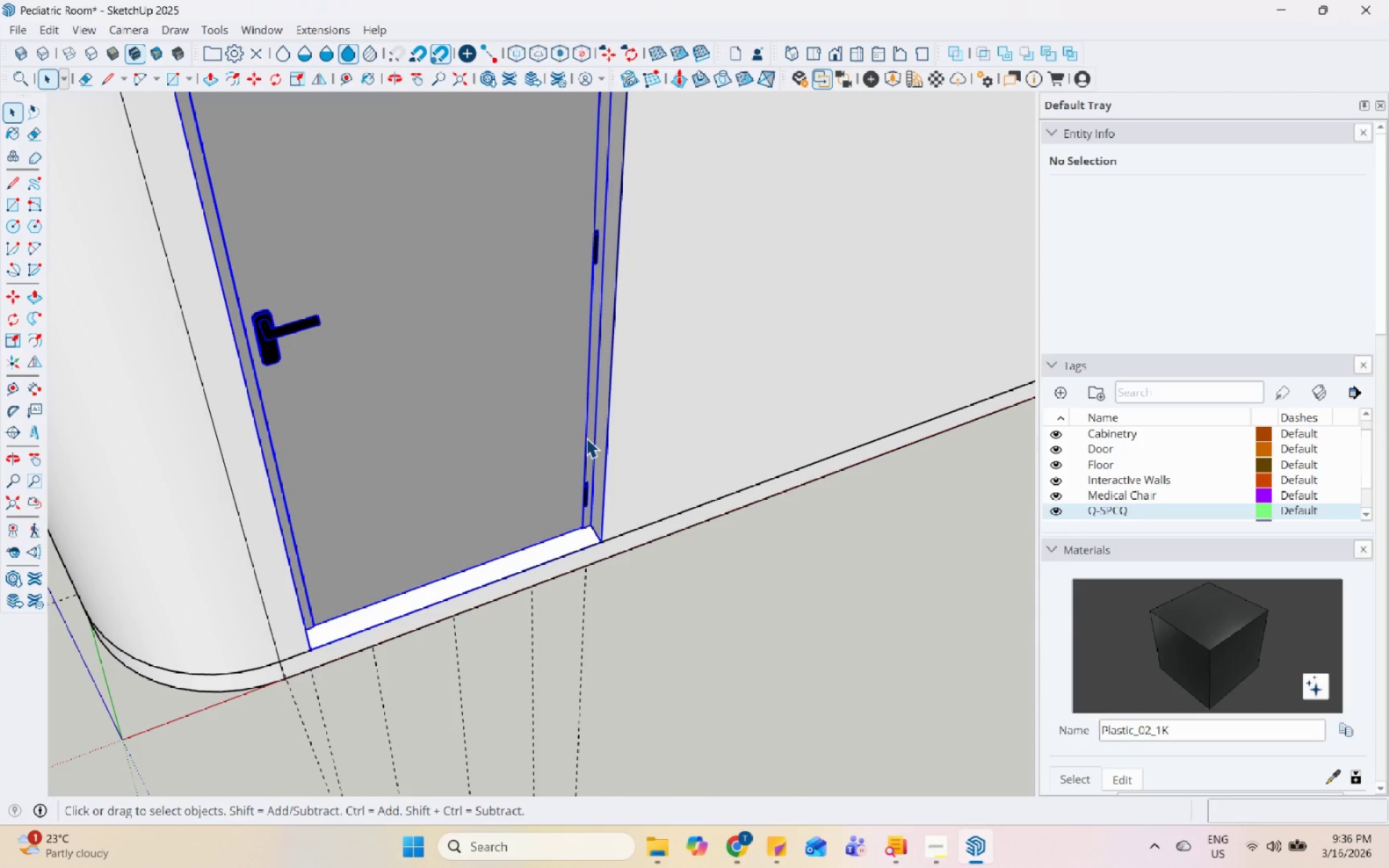 
left_click([583, 470])
 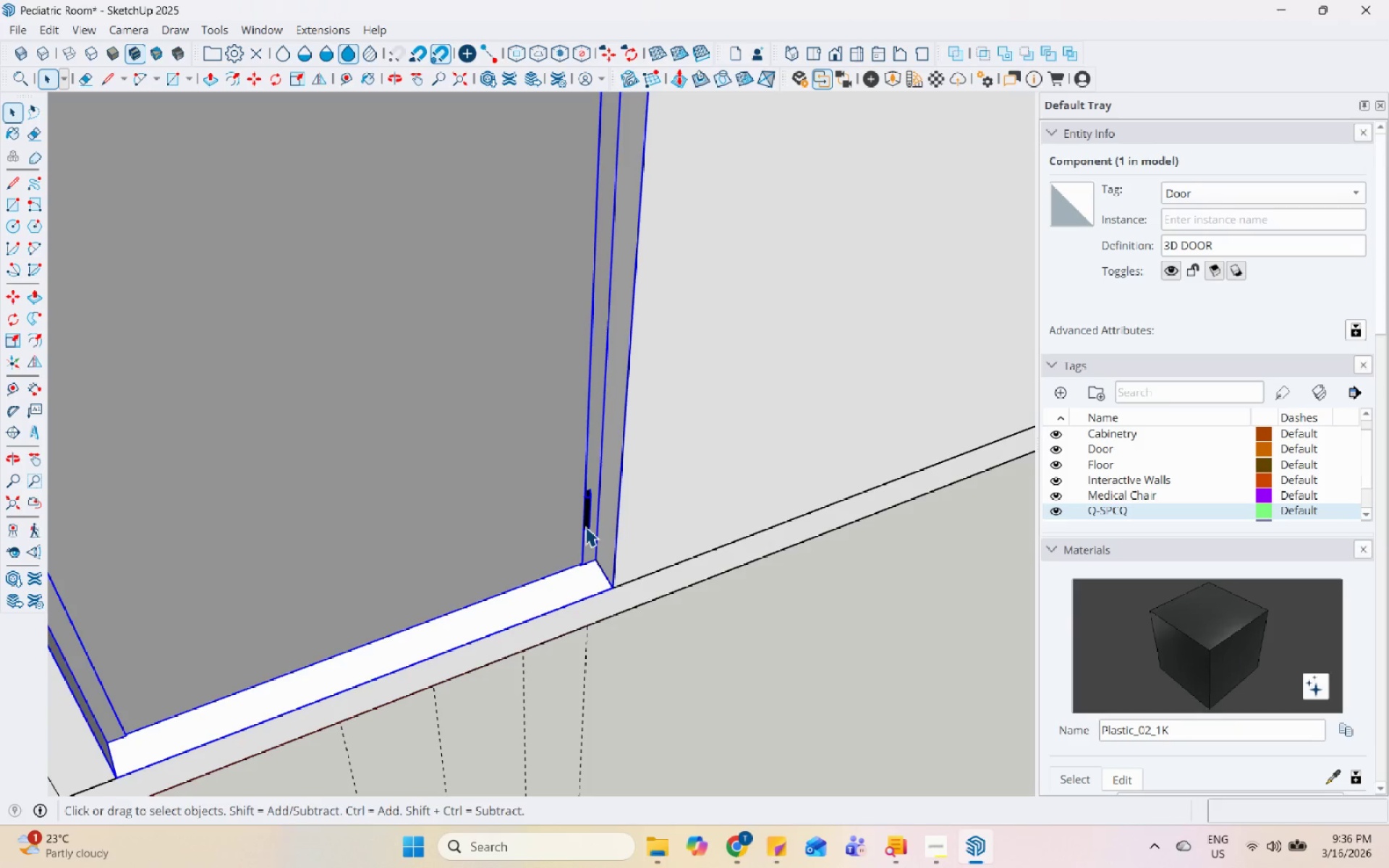 
scroll: coordinate [583, 470], scroll_direction: up, amount: 5.0
 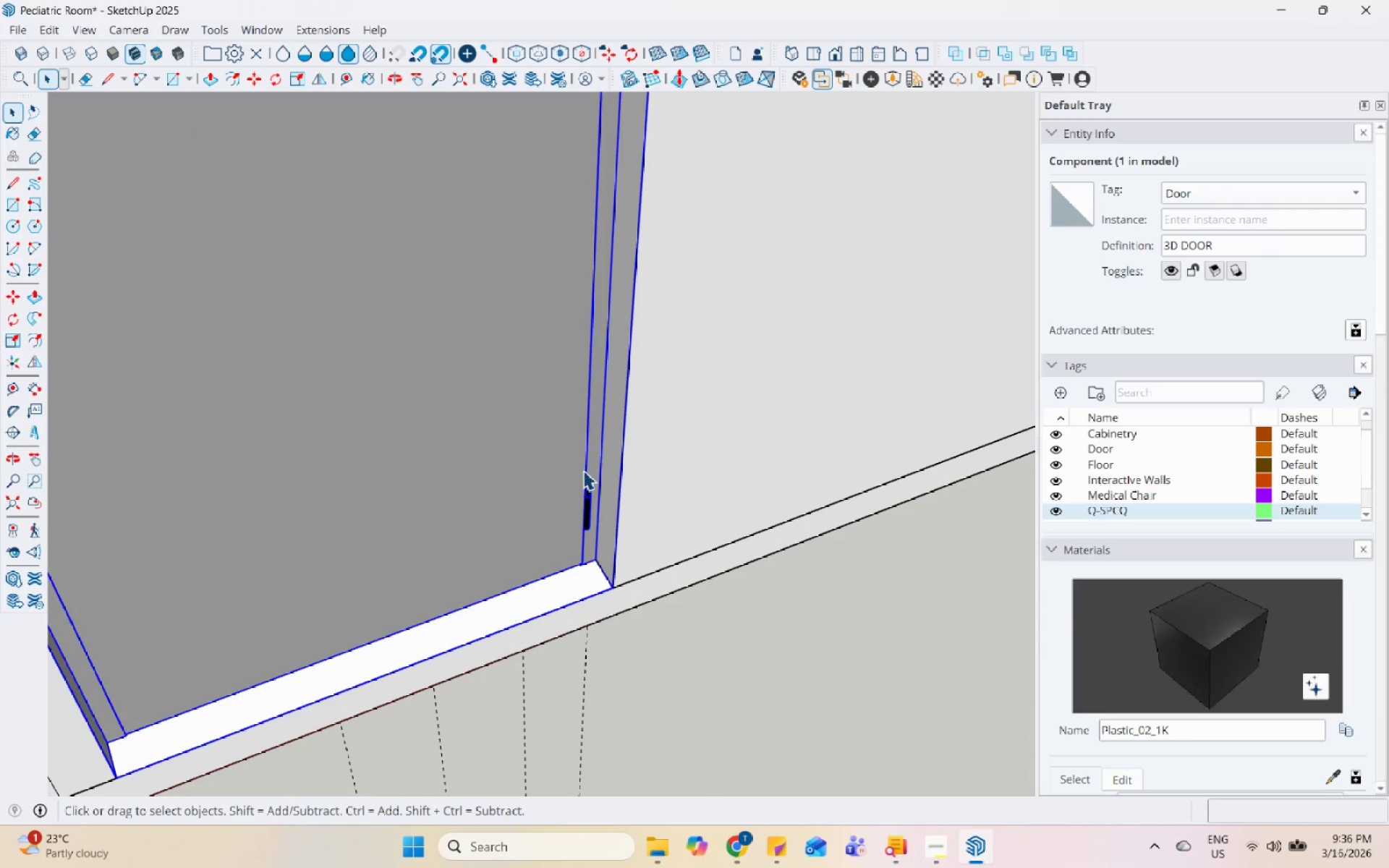 
key(M)
 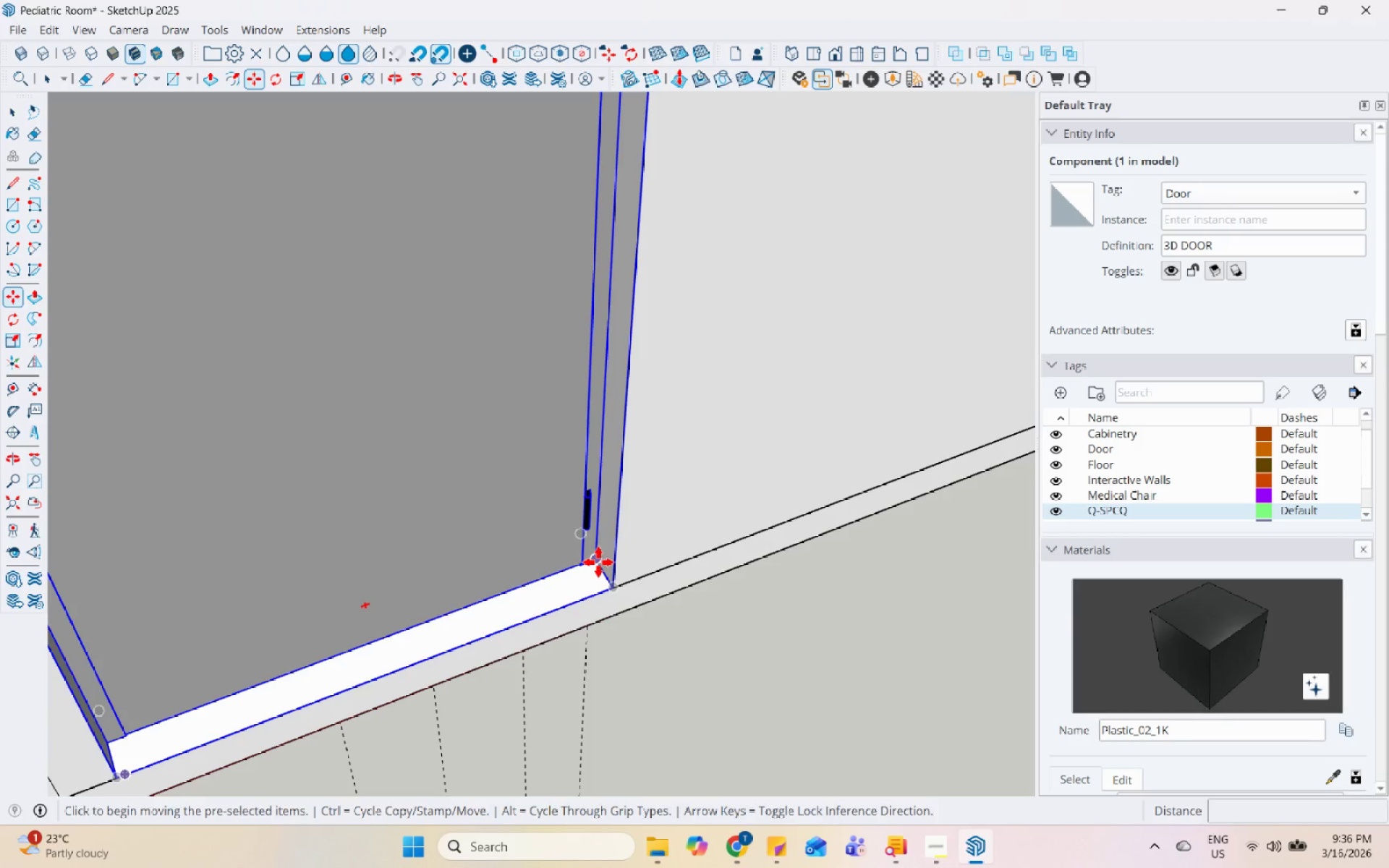 
left_click([598, 563])
 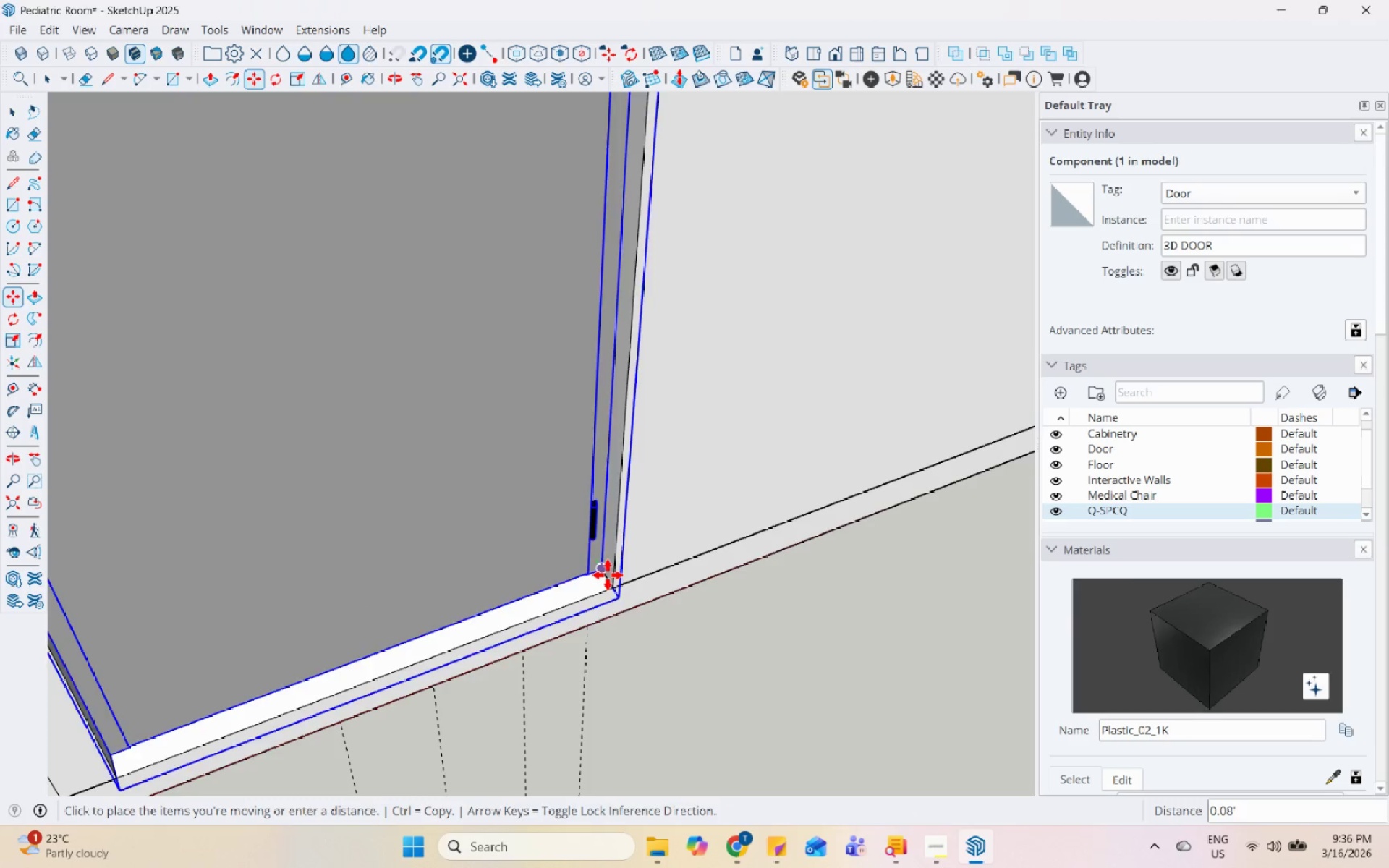 
left_click([608, 576])
 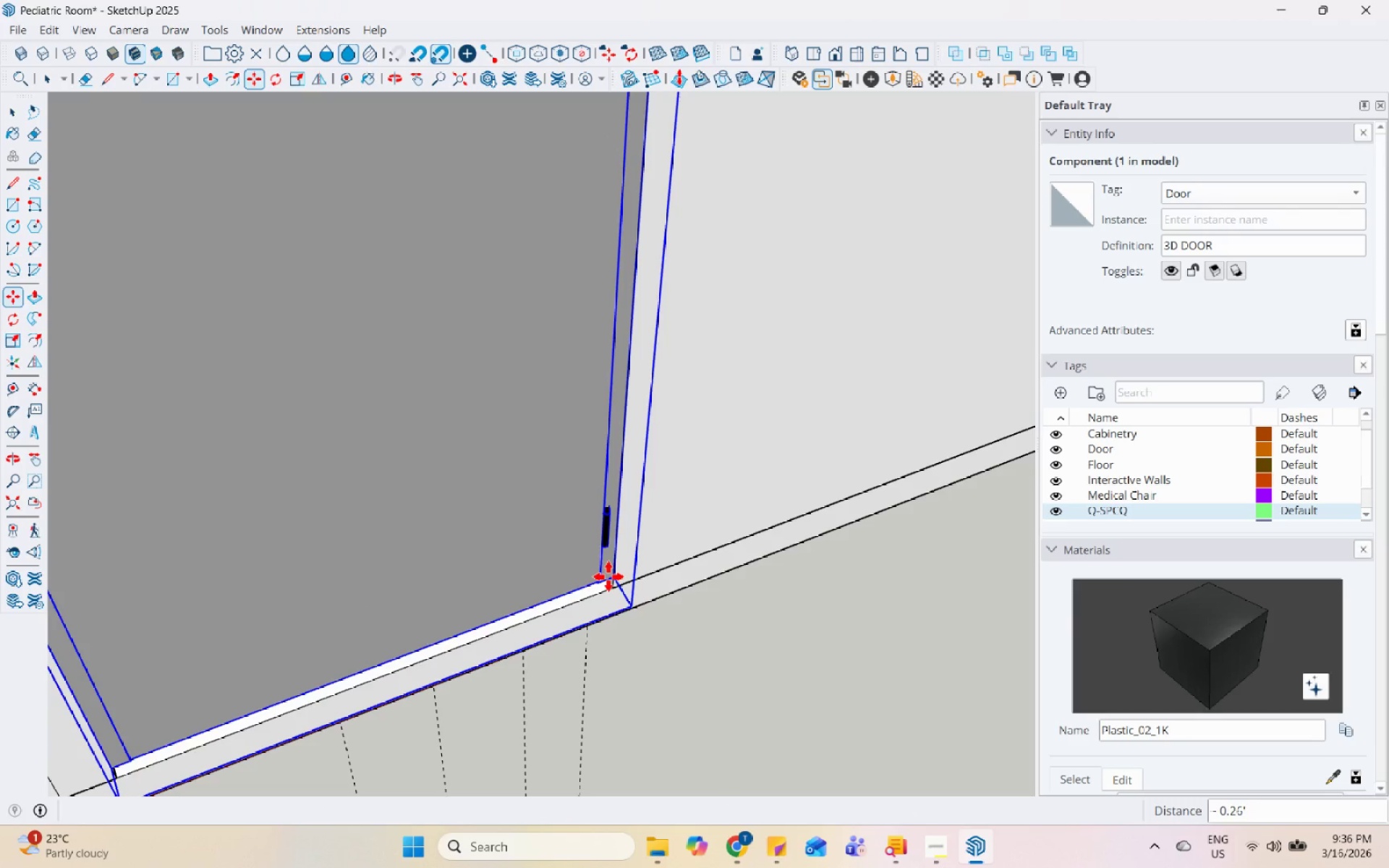 
scroll: coordinate [614, 595], scroll_direction: down, amount: 5.0
 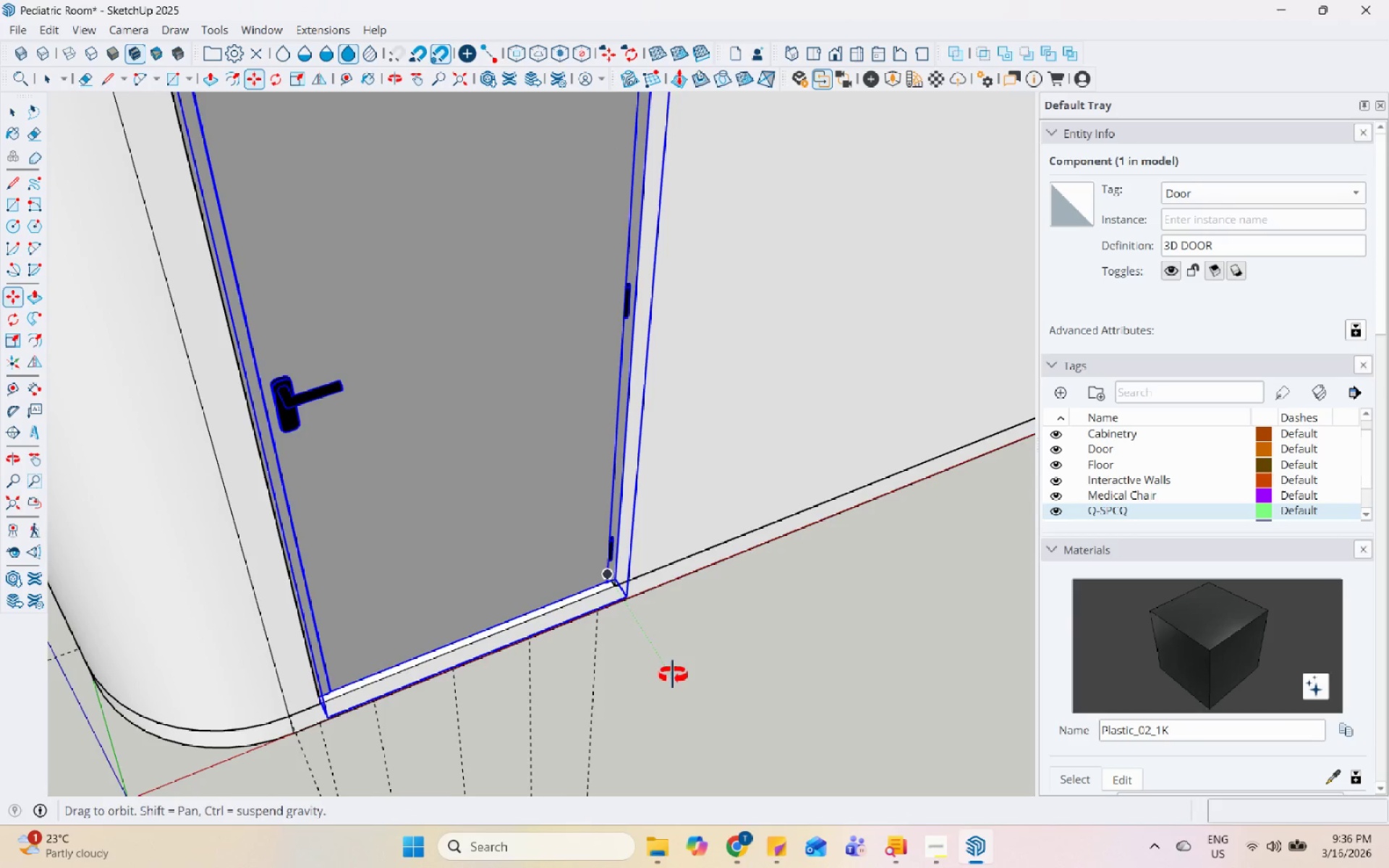 
key(Space)
 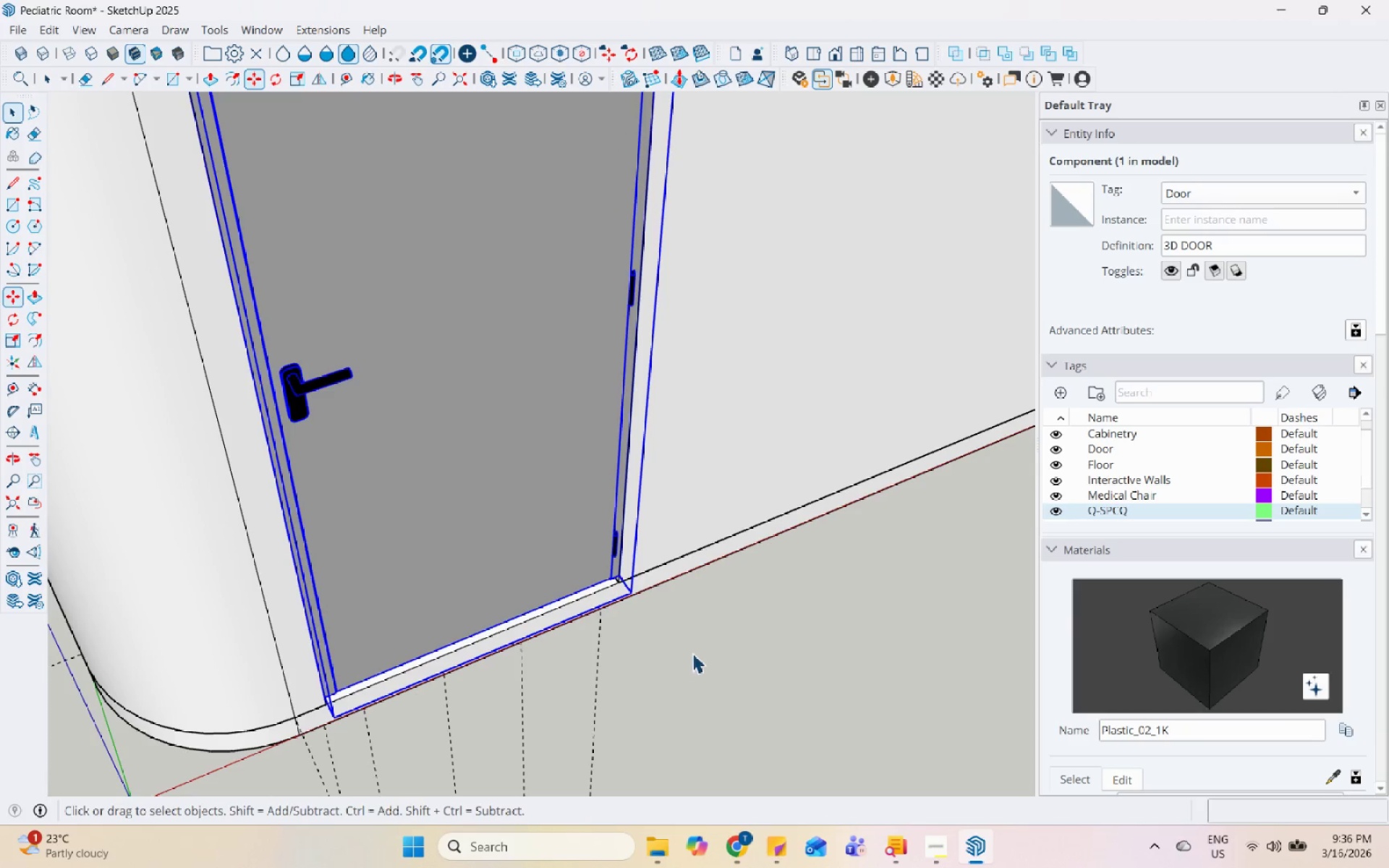 
left_click([693, 652])
 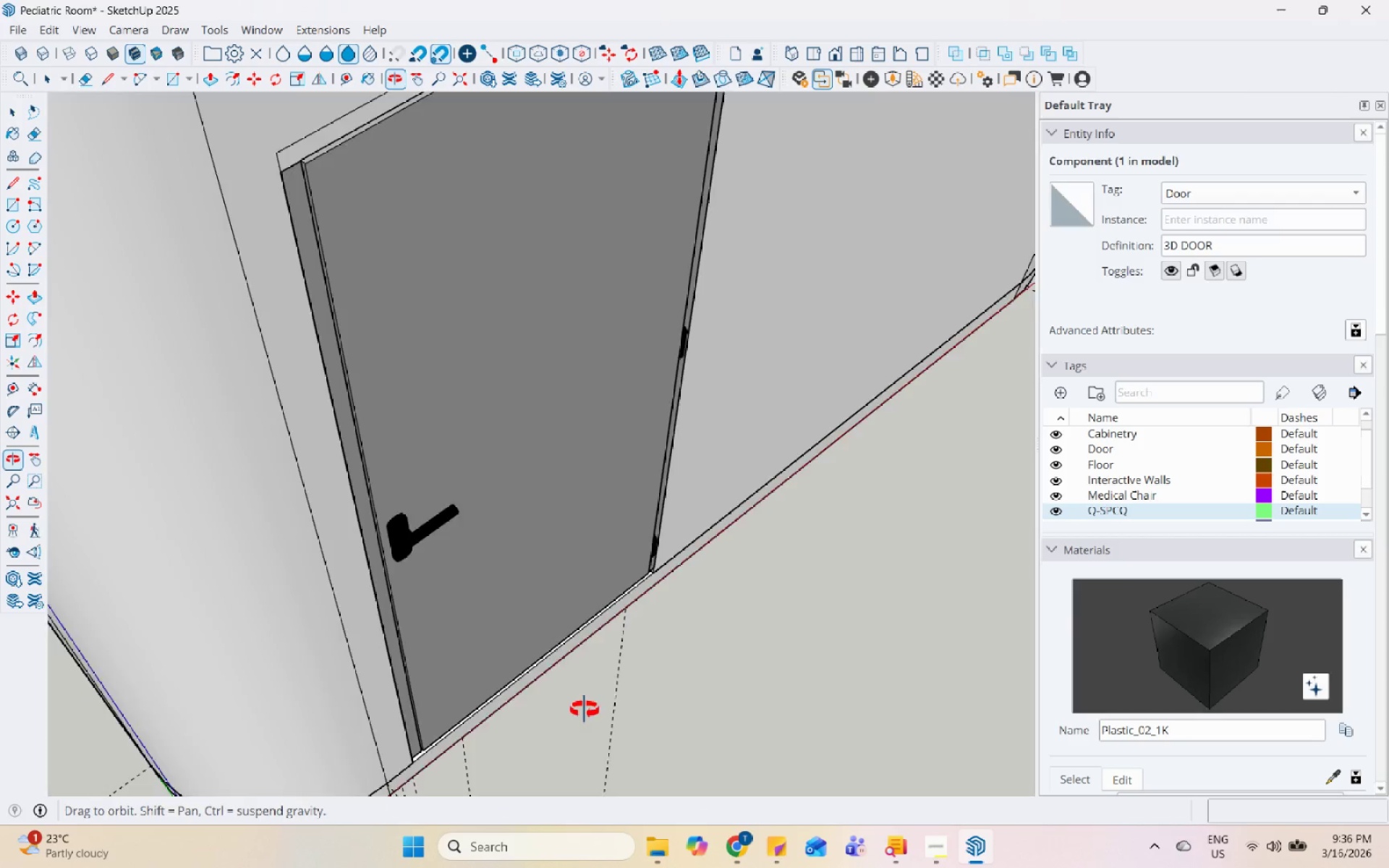 
scroll: coordinate [751, 495], scroll_direction: down, amount: 6.0
 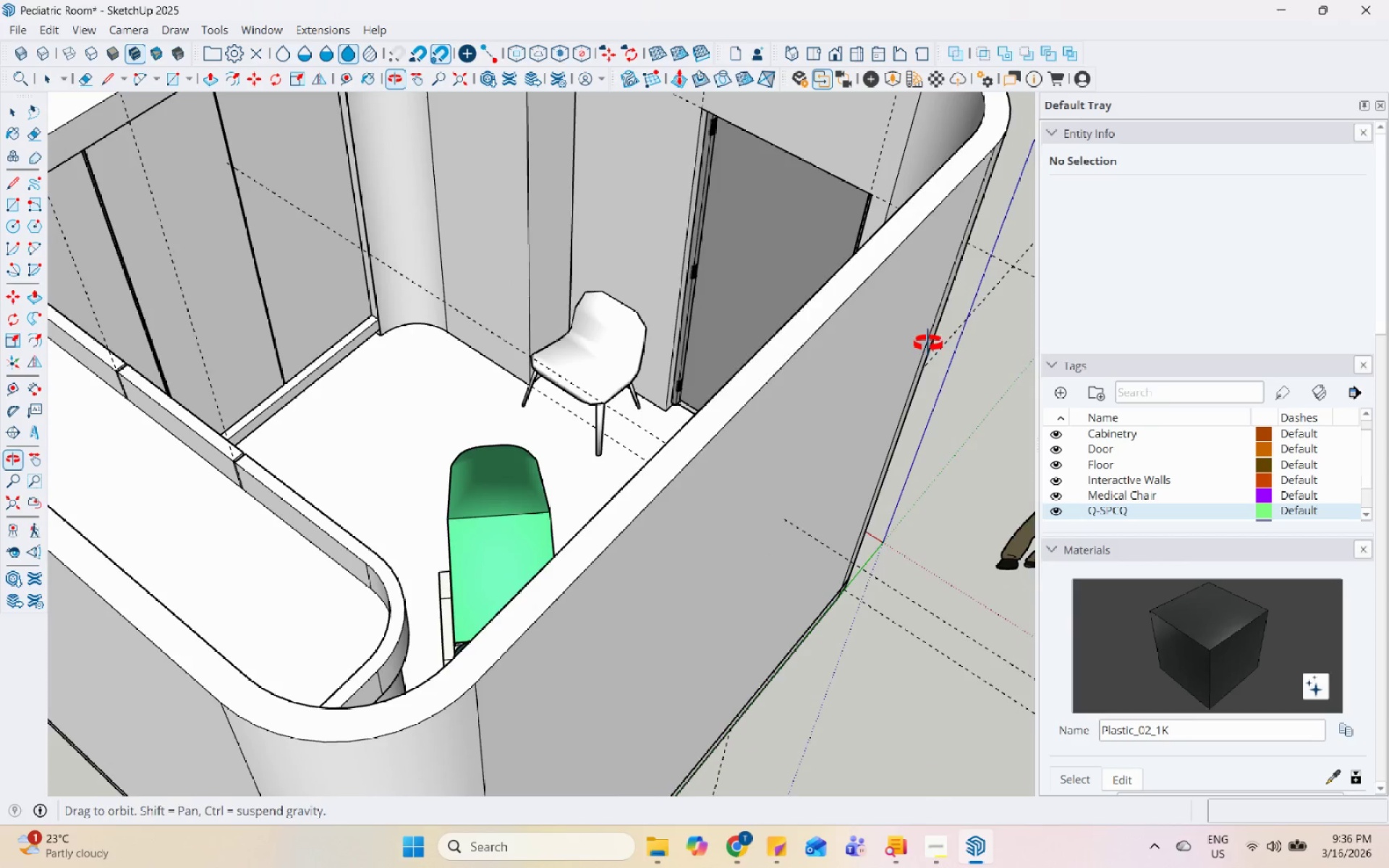 
left_click([757, 237])
 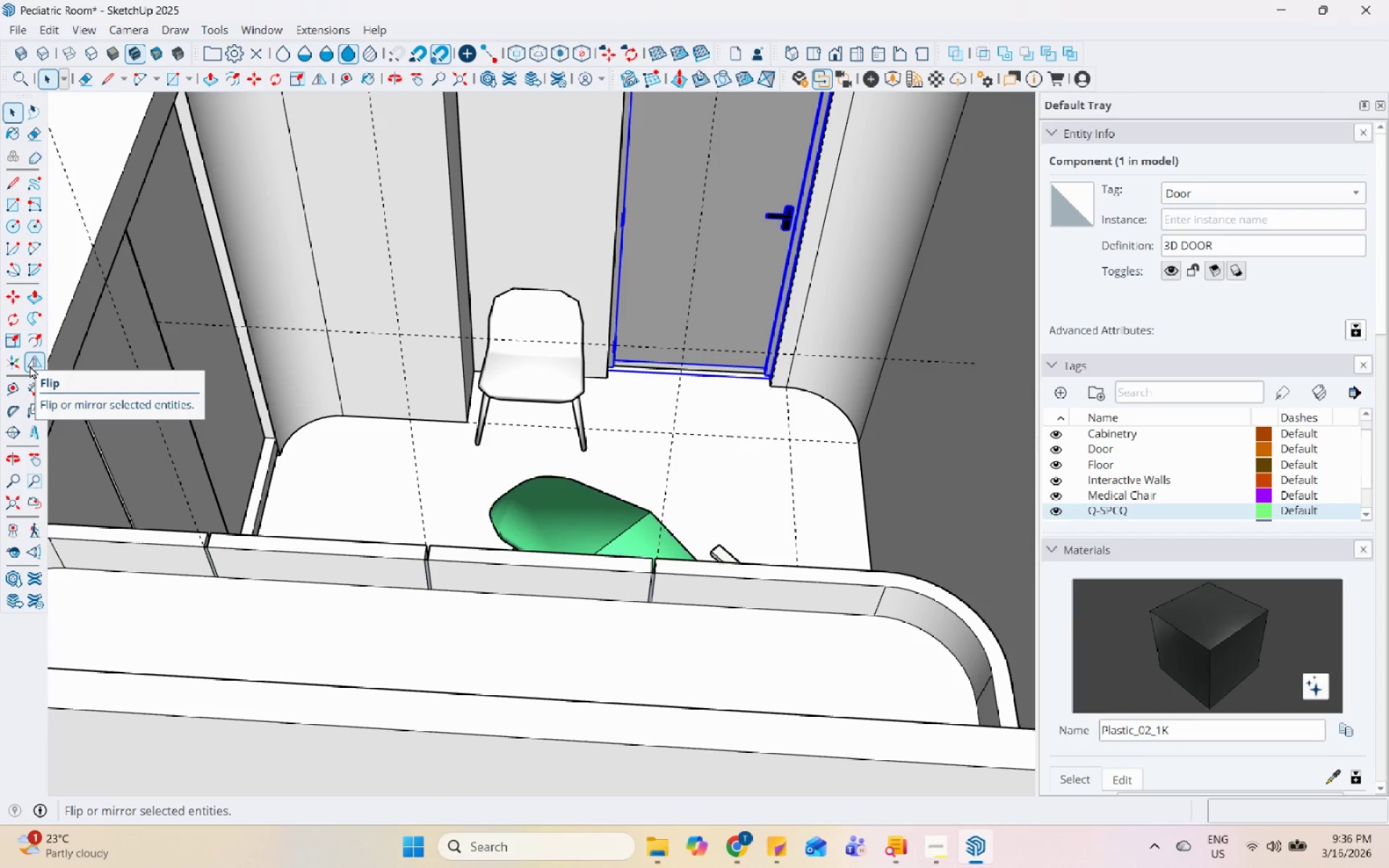 
scroll: coordinate [650, 257], scroll_direction: up, amount: 1.0
 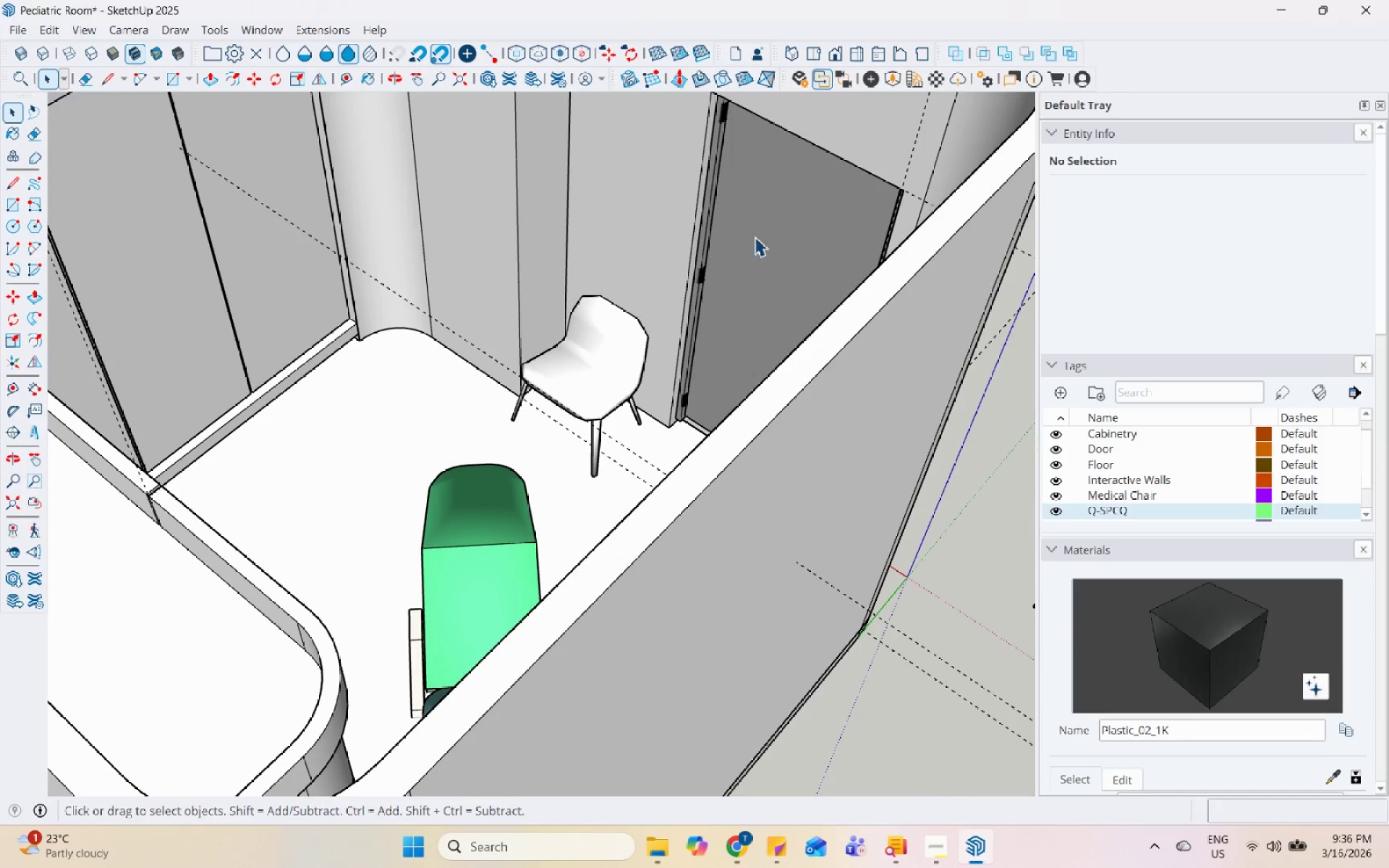 
left_click([30, 365])
 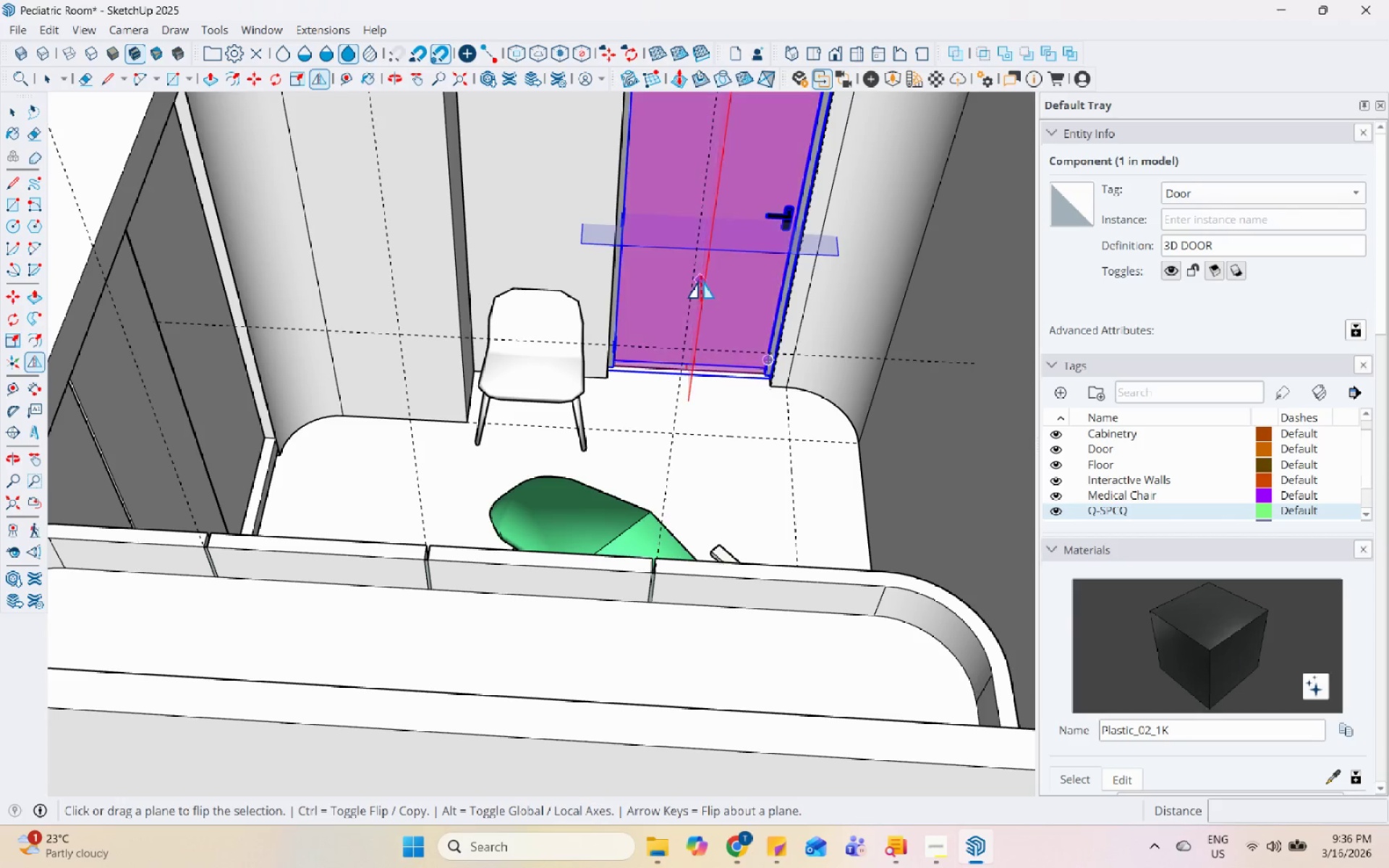 
left_click([706, 281])
 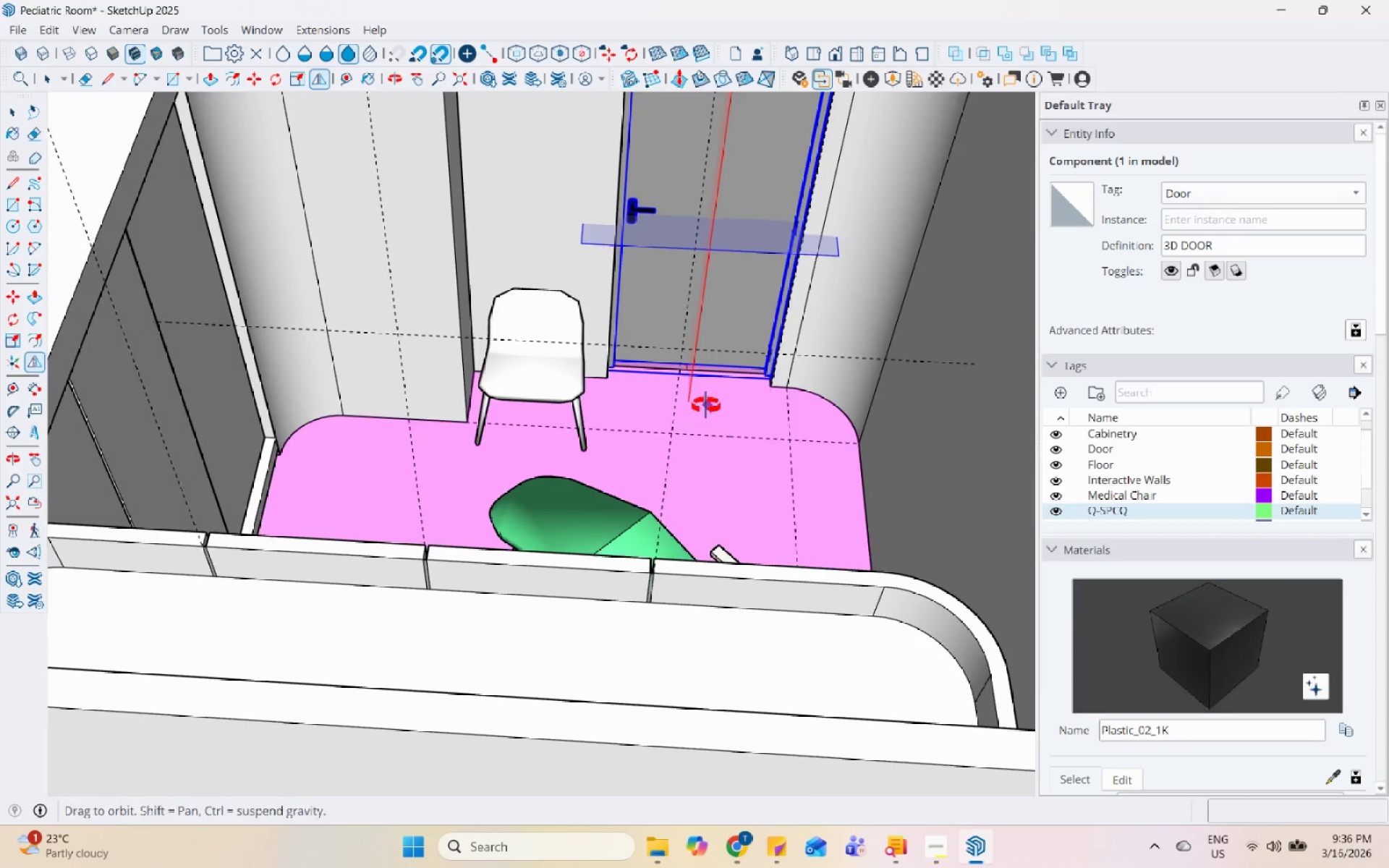 
key(Space)
 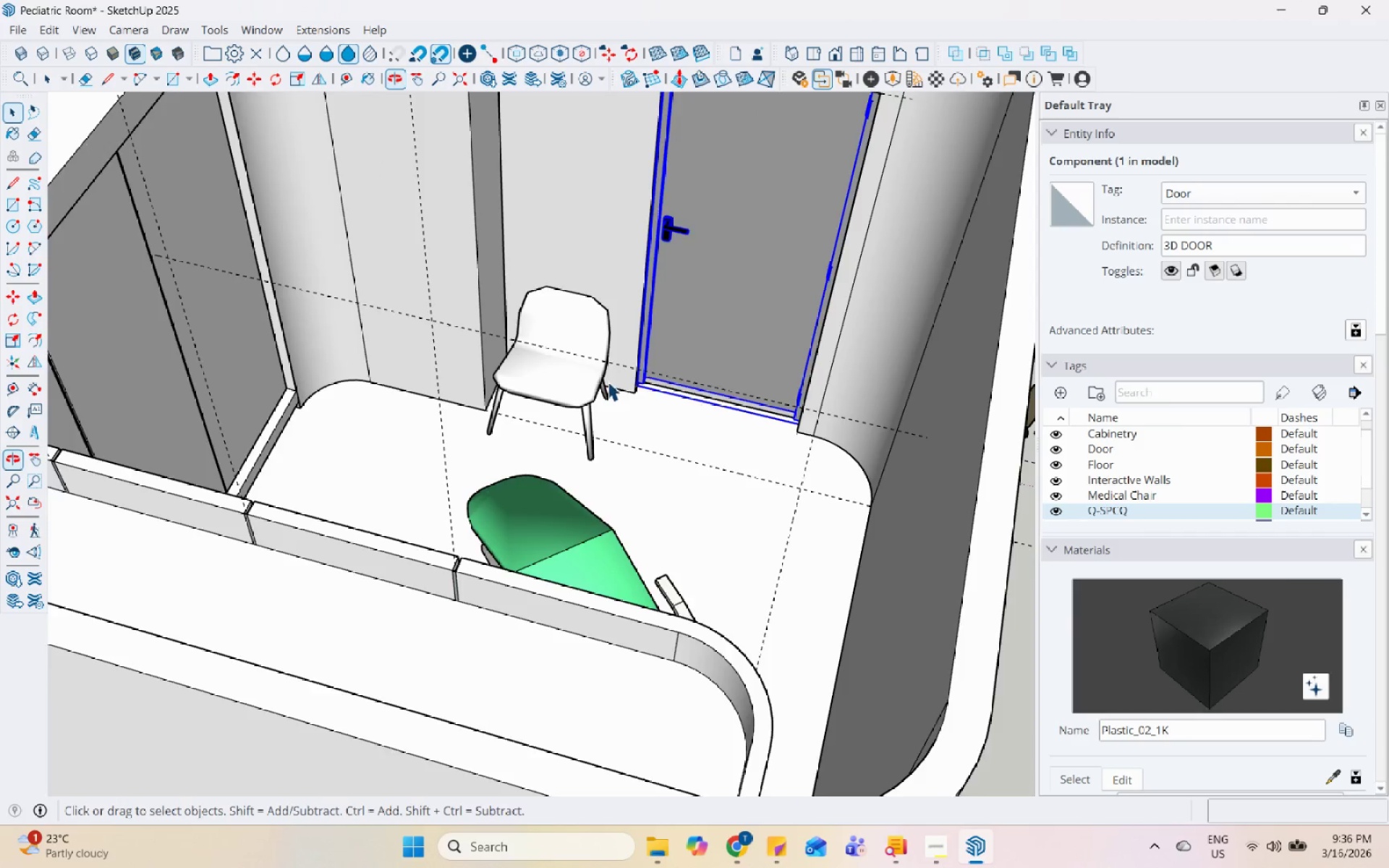 
scroll: coordinate [619, 379], scroll_direction: down, amount: 4.0
 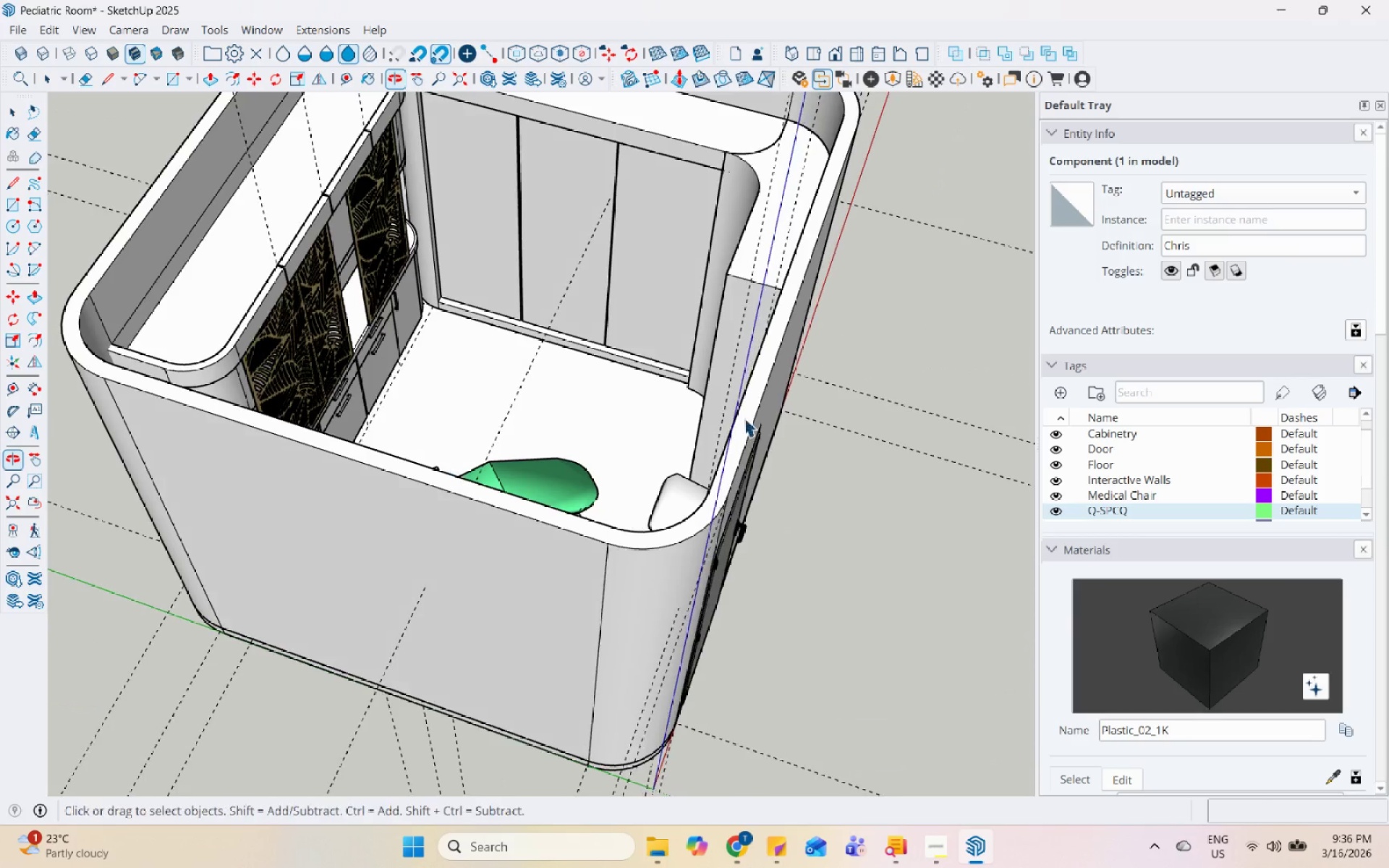 
scroll: coordinate [690, 475], scroll_direction: up, amount: 6.0
 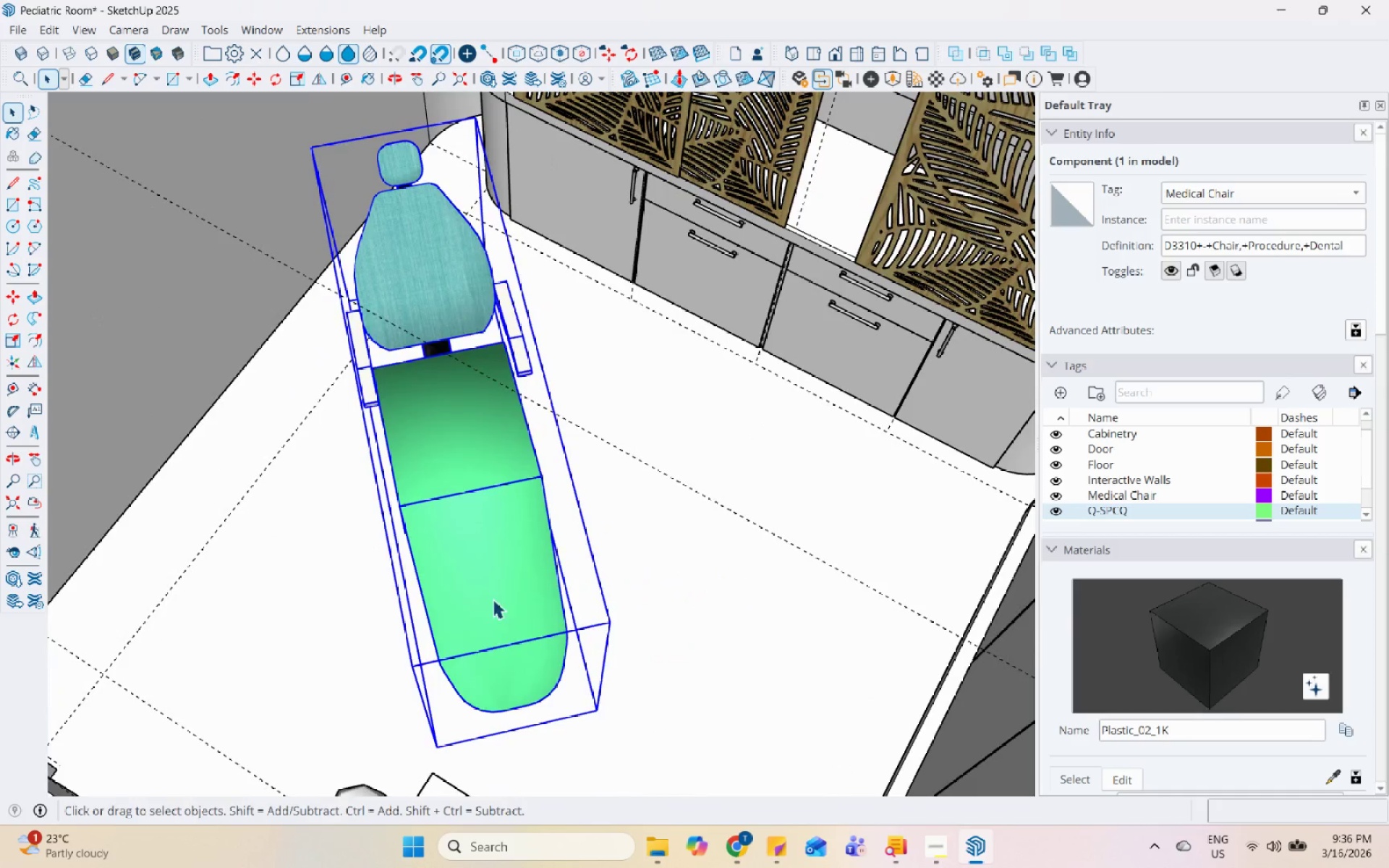 
scroll: coordinate [570, 616], scroll_direction: down, amount: 1.0
 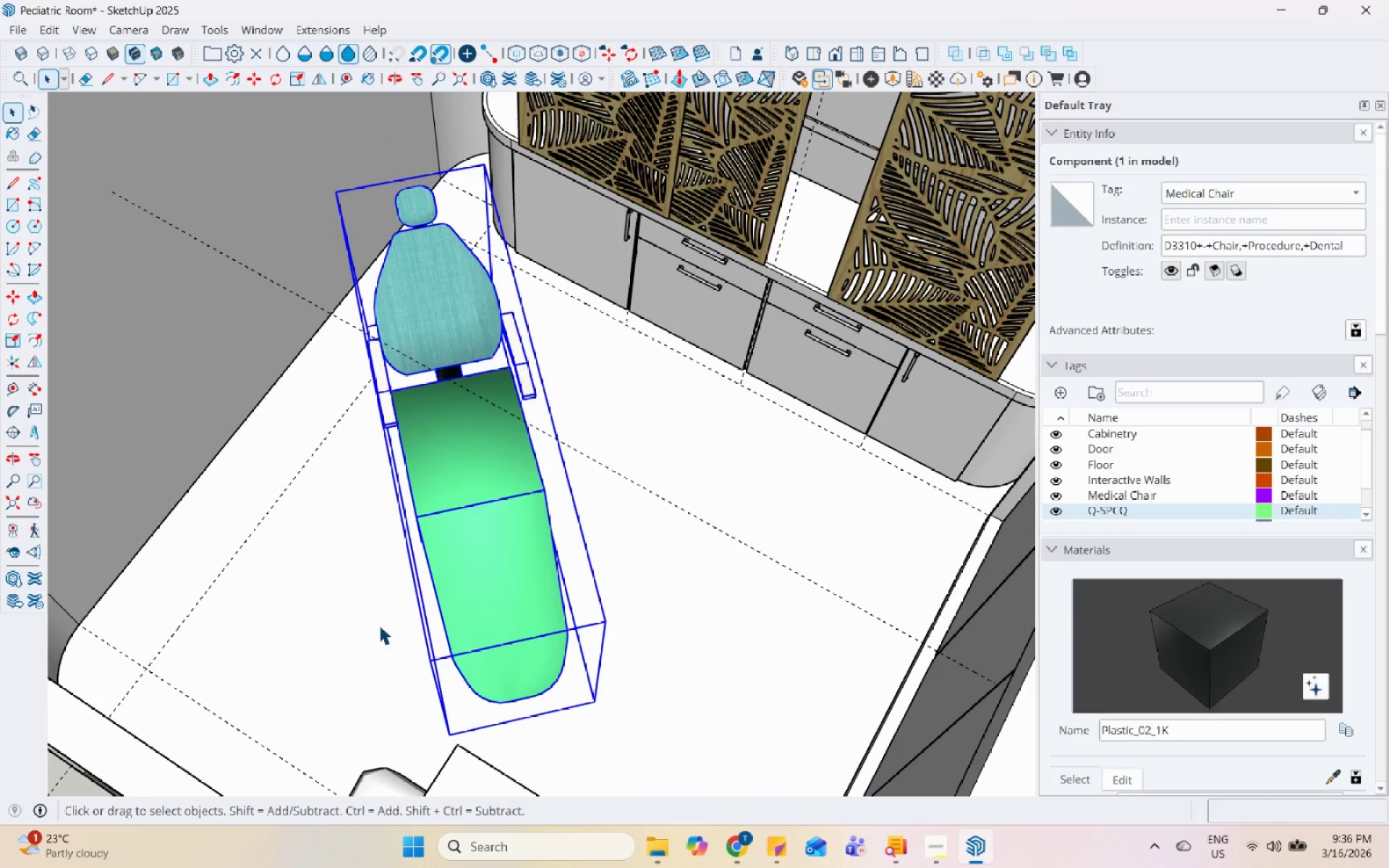 
key(M)
 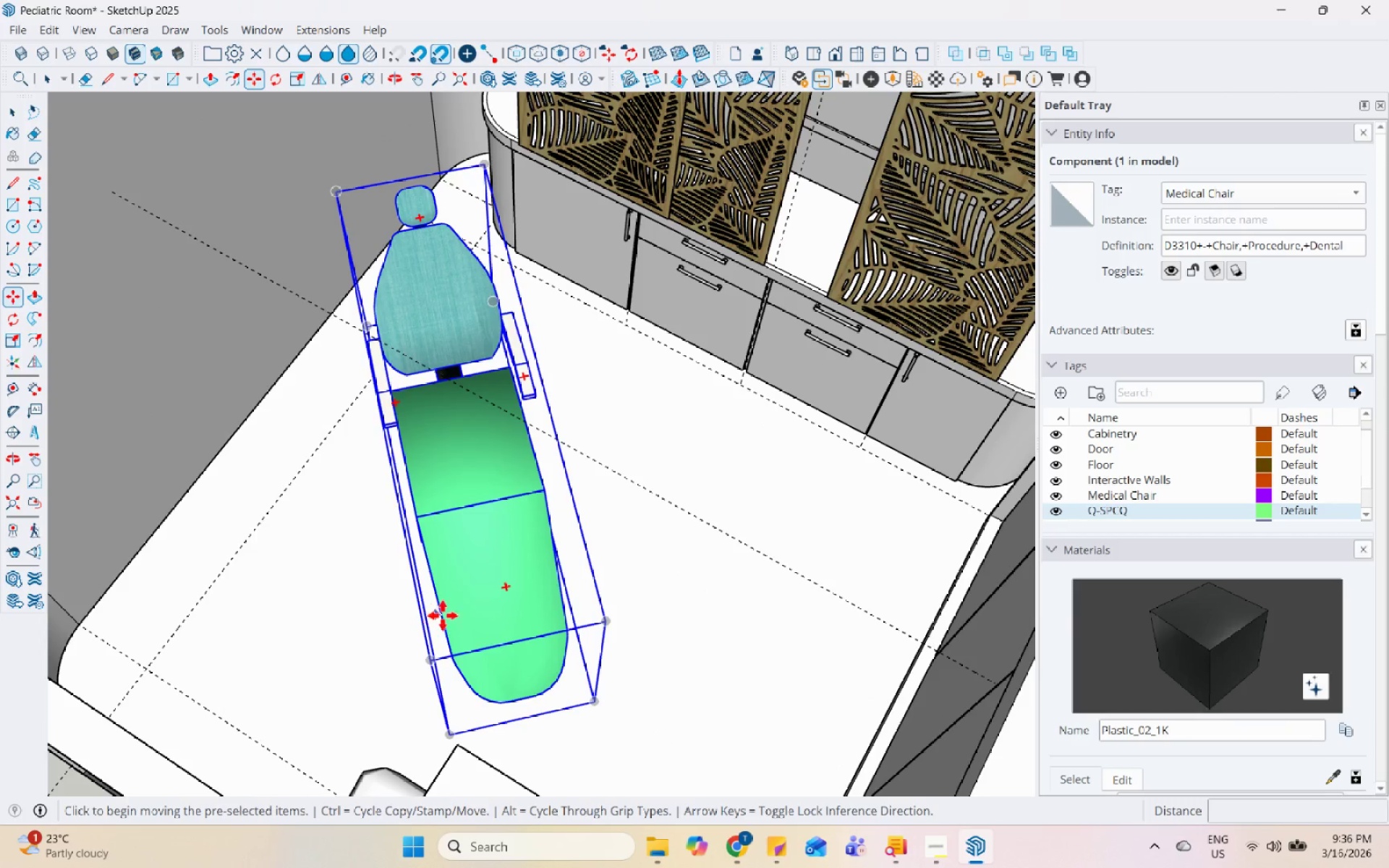 
left_click([475, 608])
 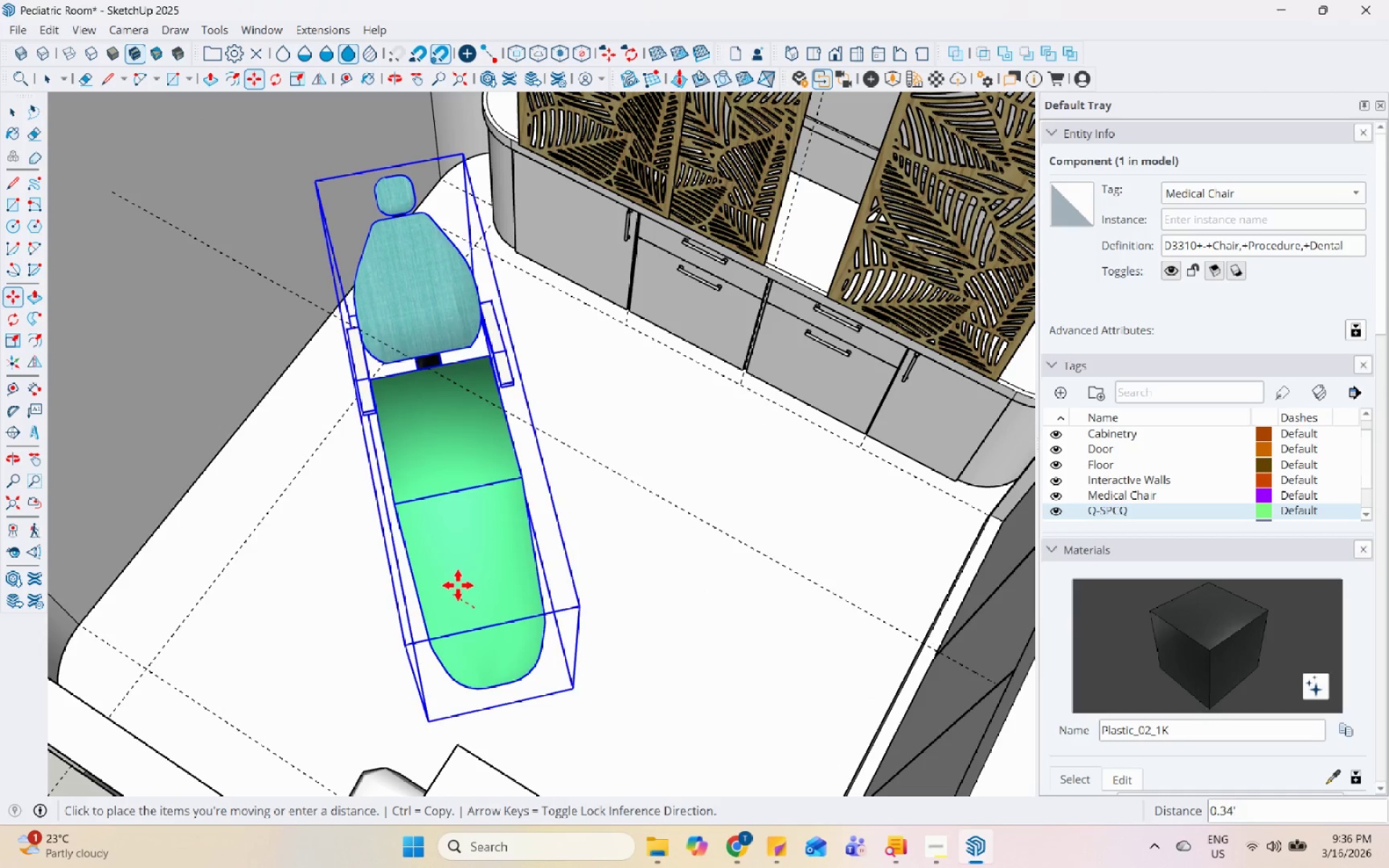 
key(Space)
 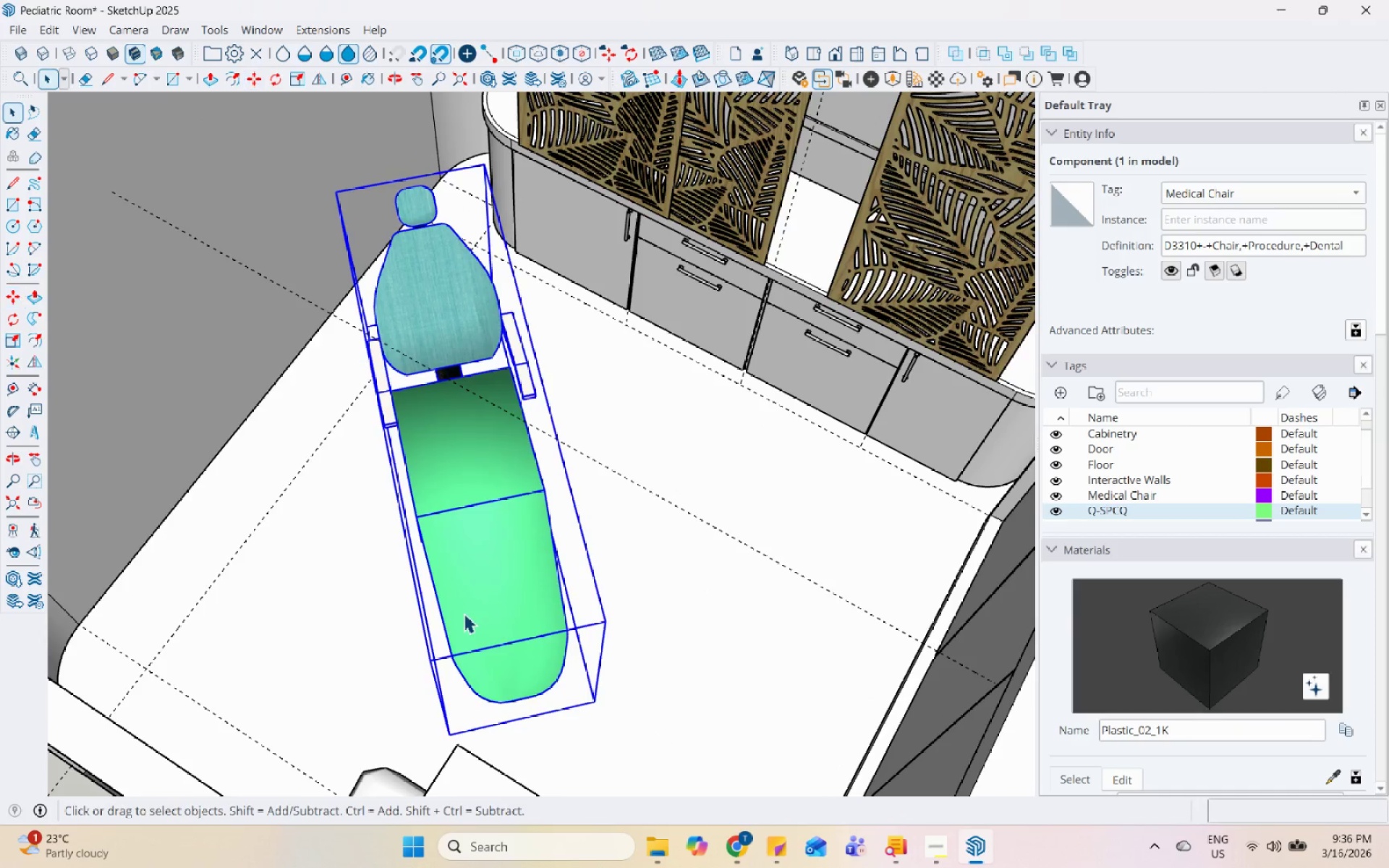 
scroll: coordinate [462, 618], scroll_direction: down, amount: 4.0
 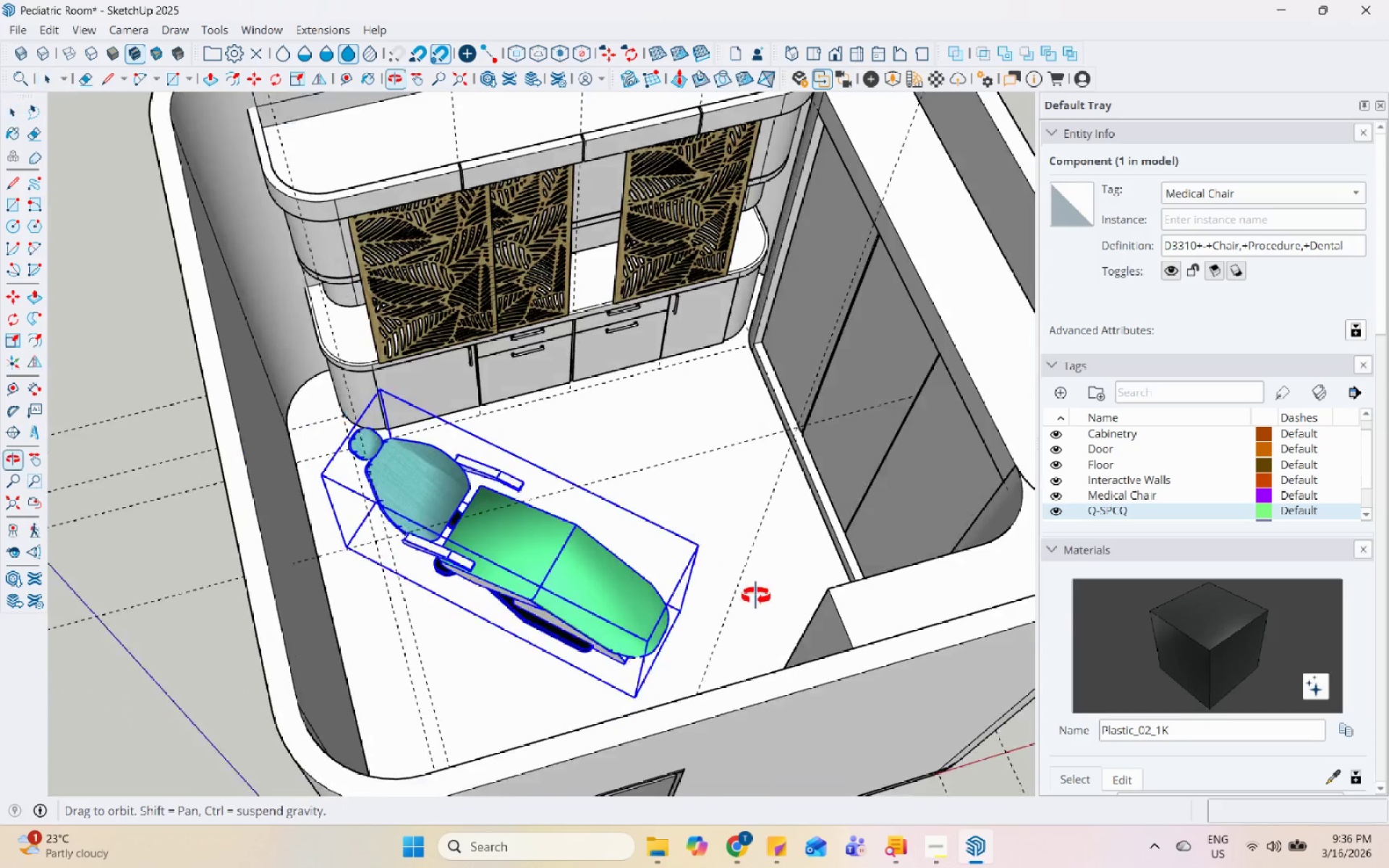 
left_click([532, 677])
 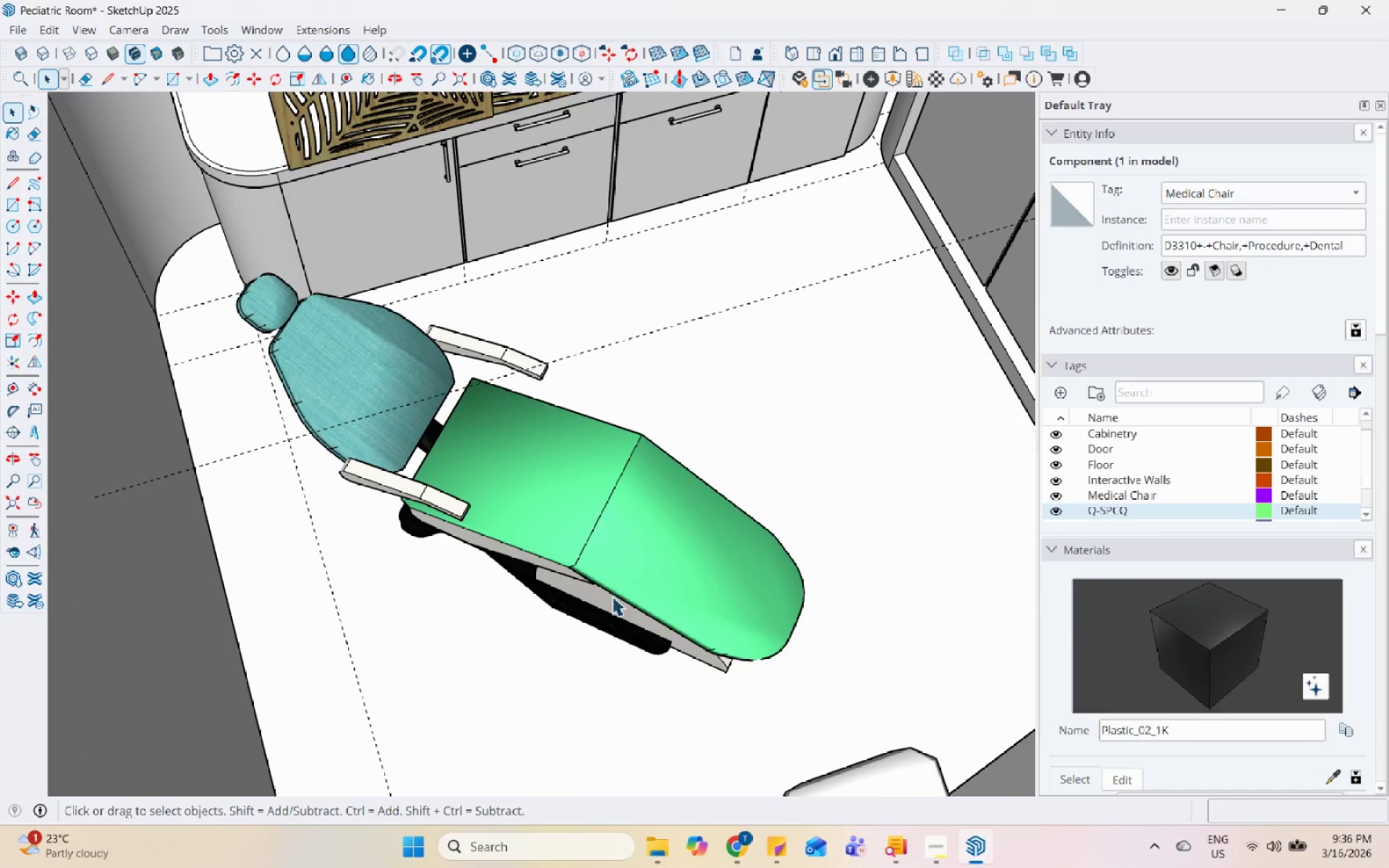 
scroll: coordinate [486, 647], scroll_direction: up, amount: 5.0
 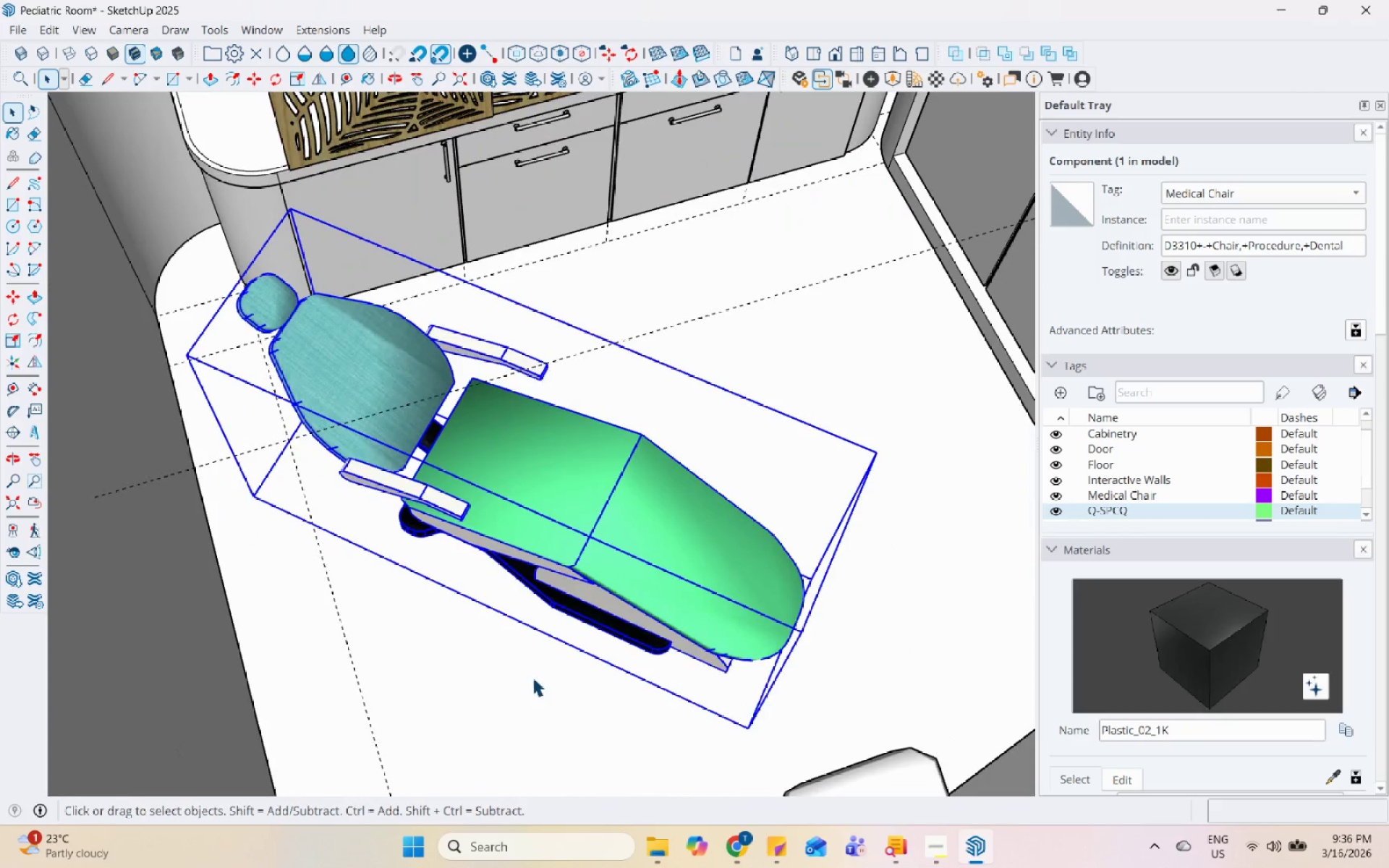 
left_click([634, 574])
 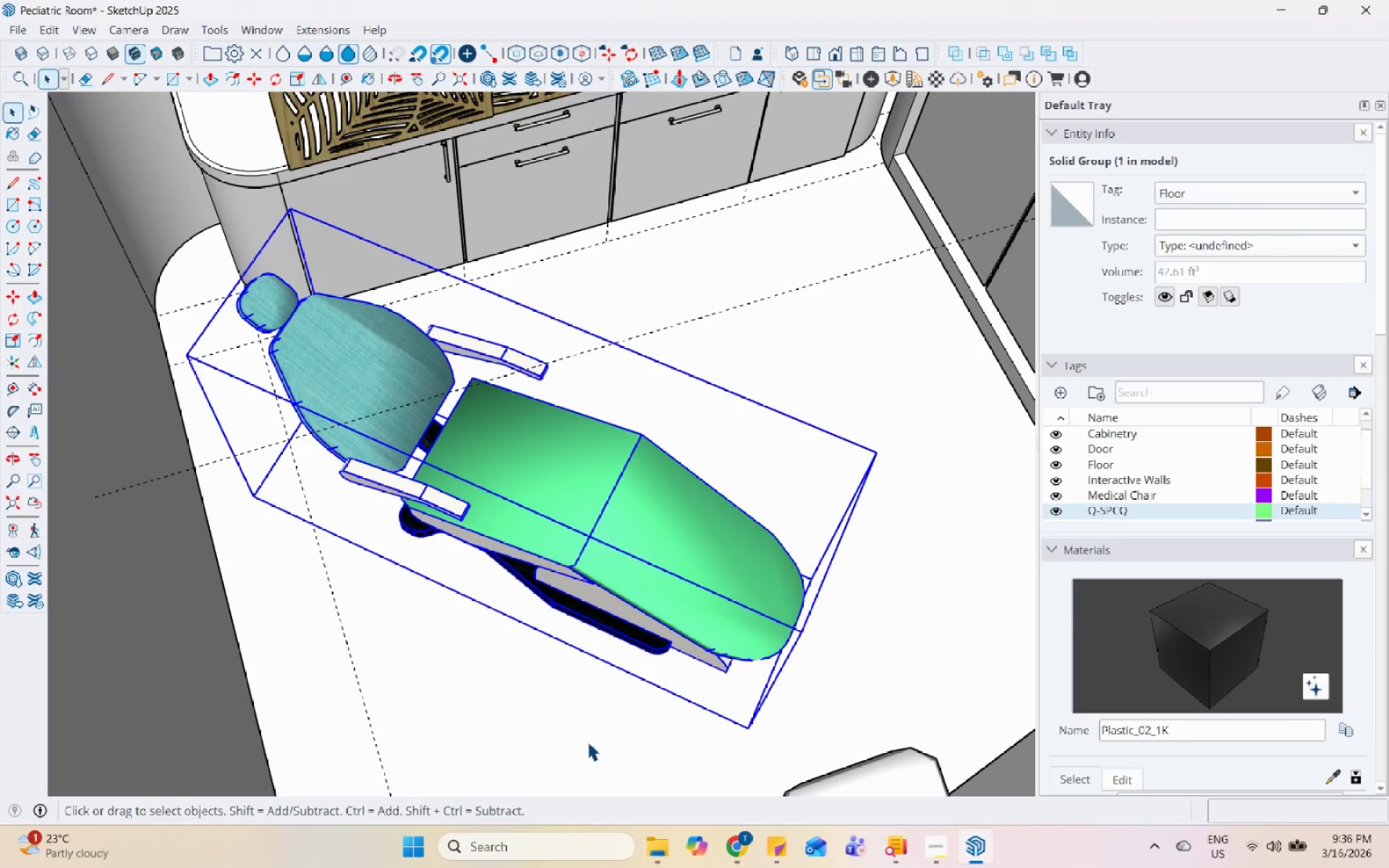 
key(M)
 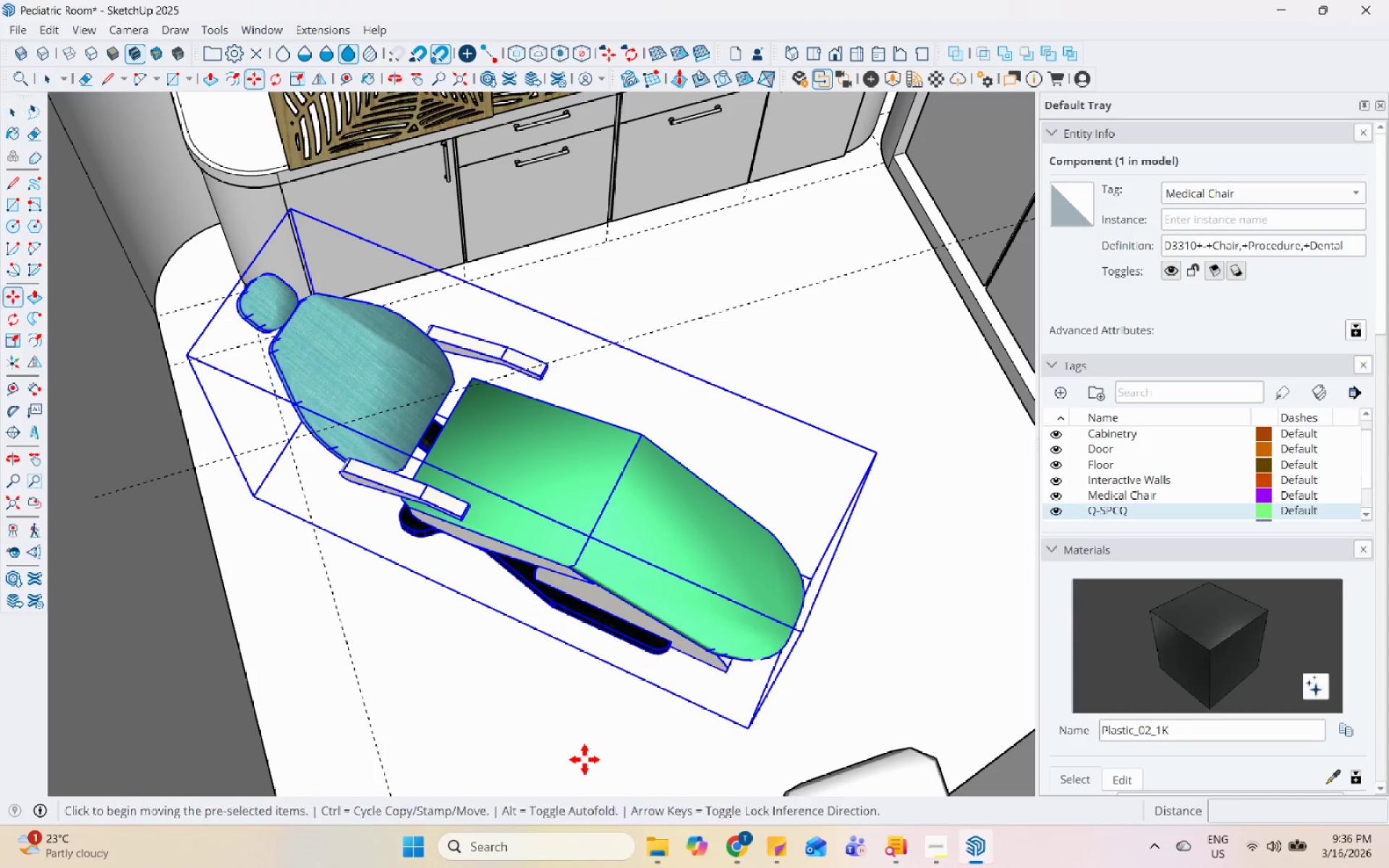 
left_click([585, 760])
 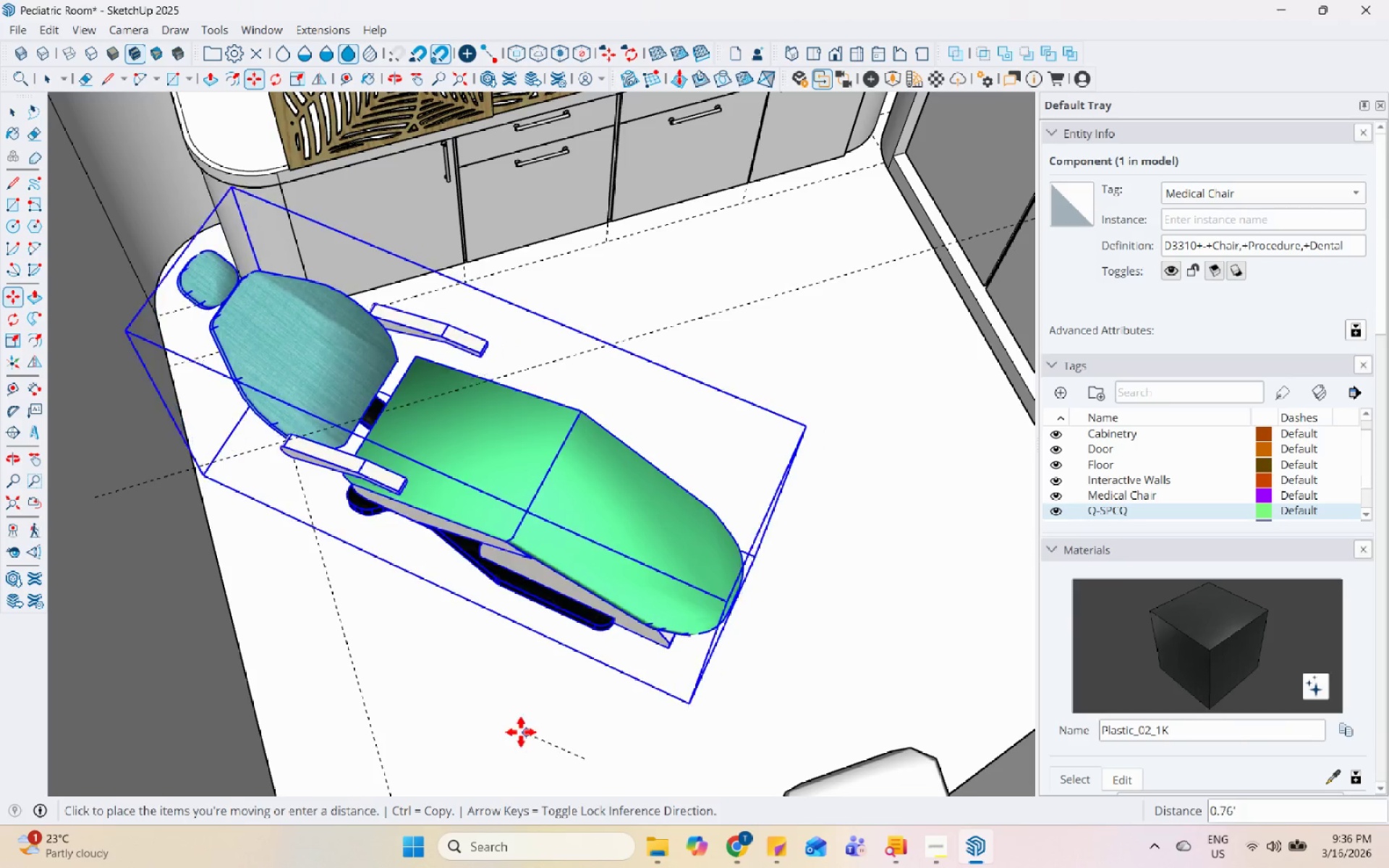 
left_click([506, 723])
 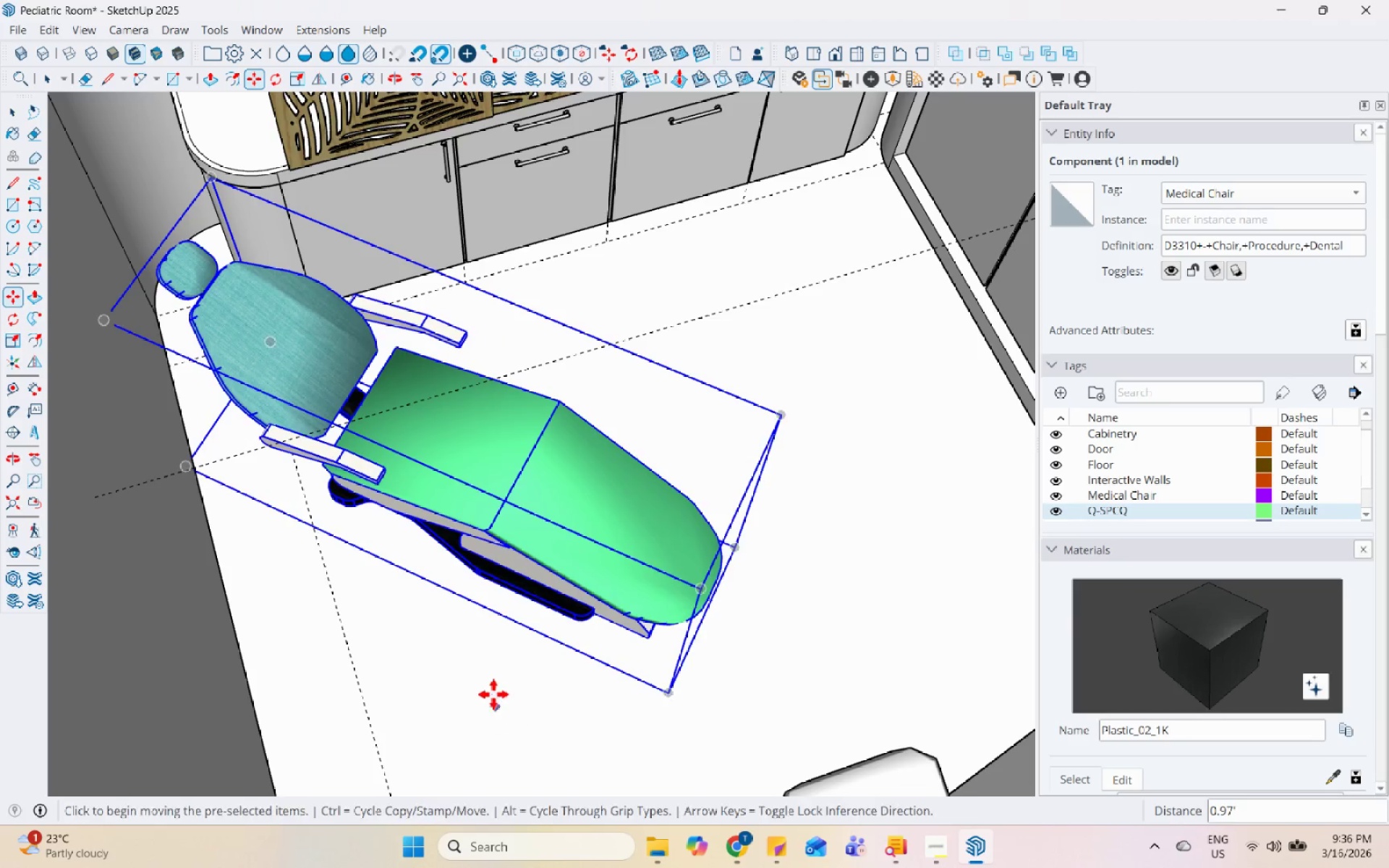 
scroll: coordinate [477, 678], scroll_direction: down, amount: 7.0
 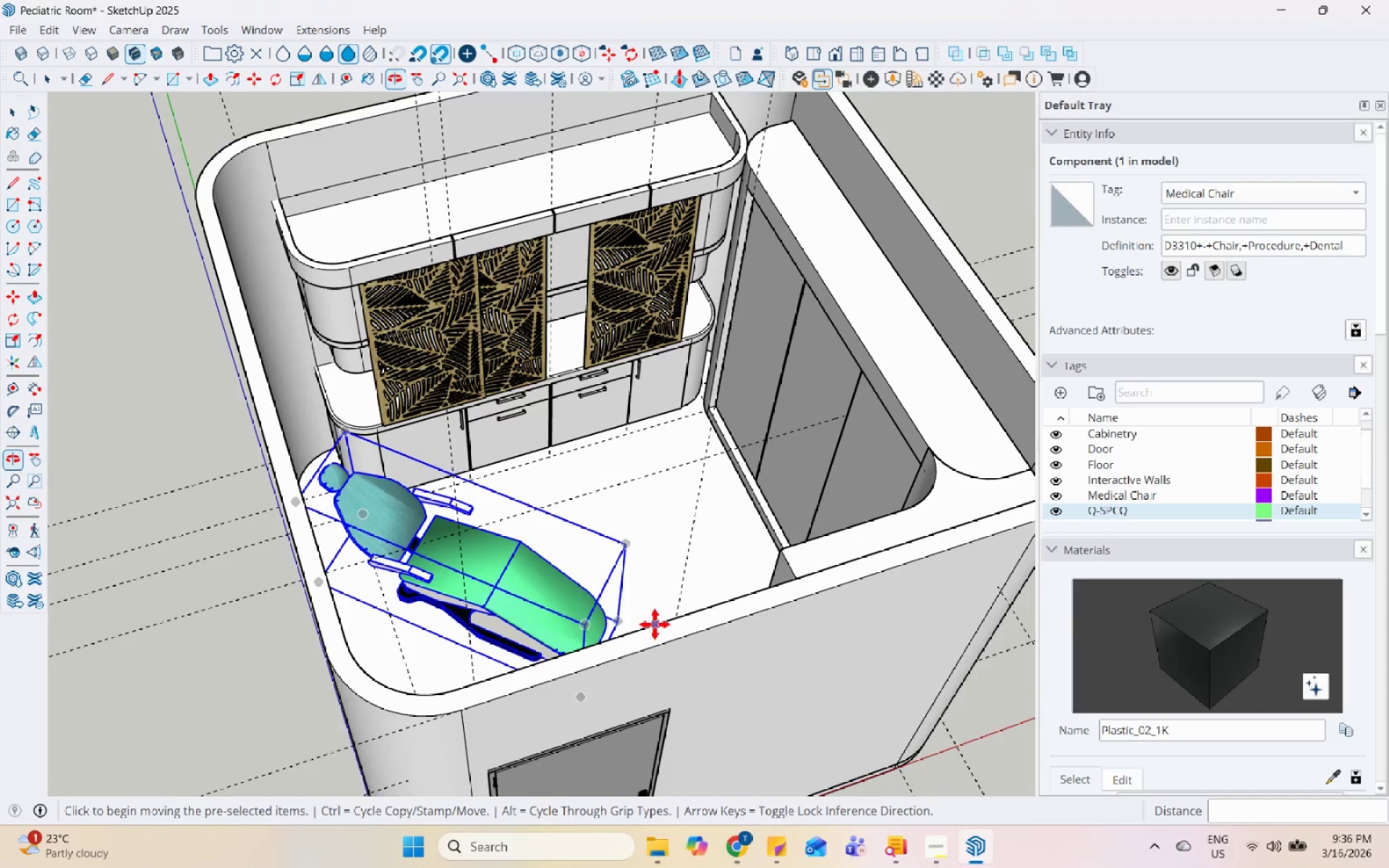 
key(Space)
 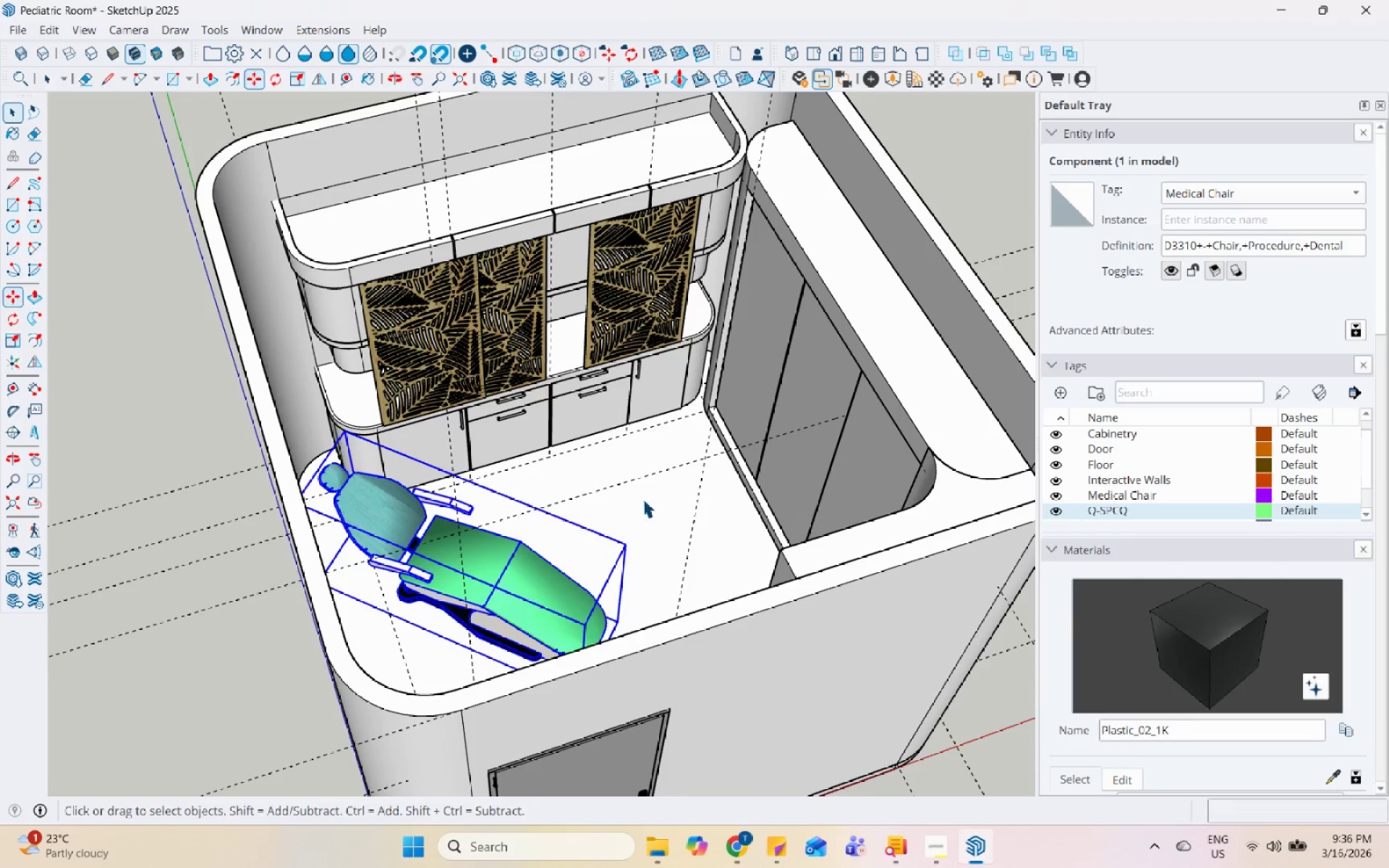 
left_click([642, 498])
 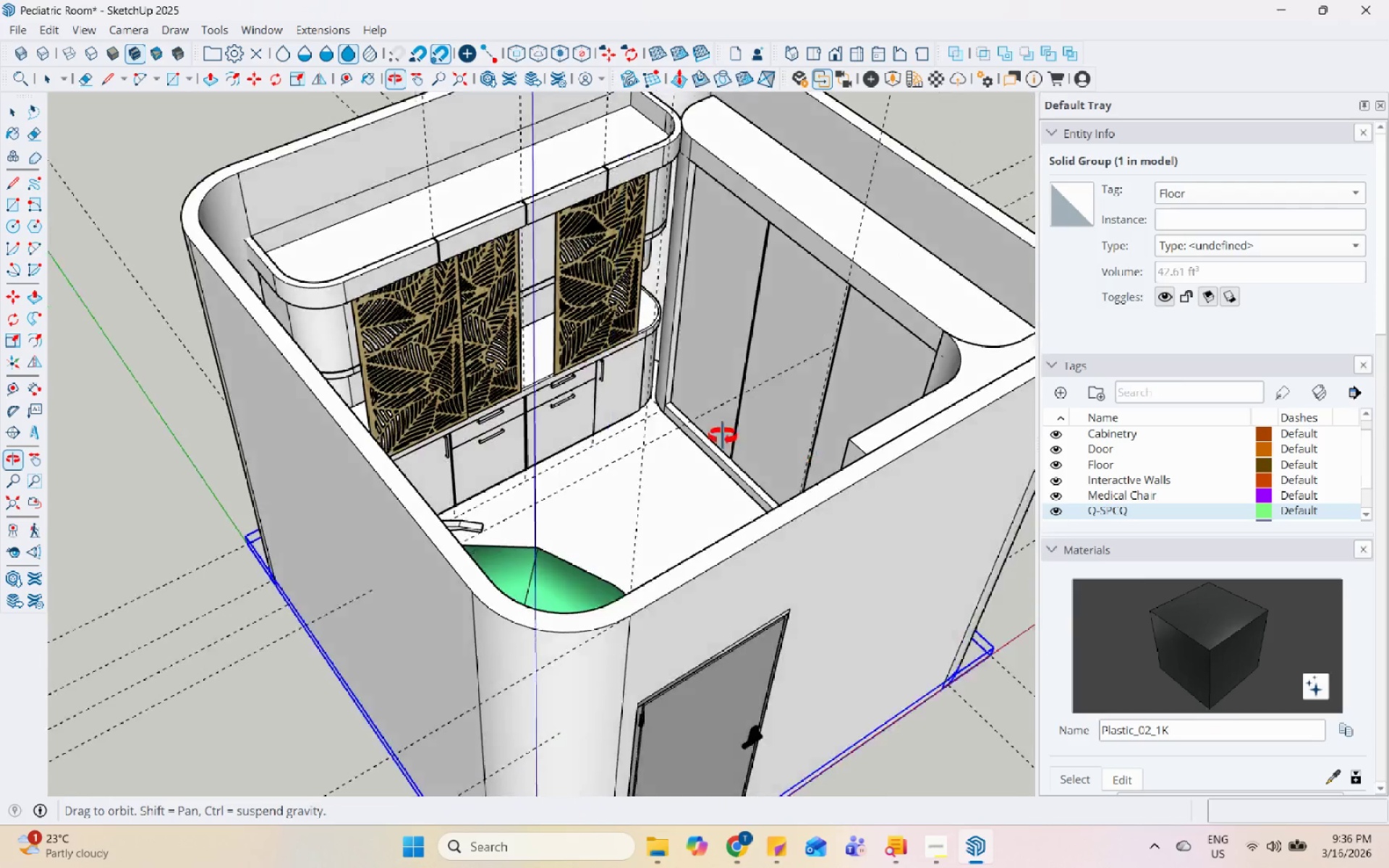 
scroll: coordinate [577, 431], scroll_direction: up, amount: 7.0
 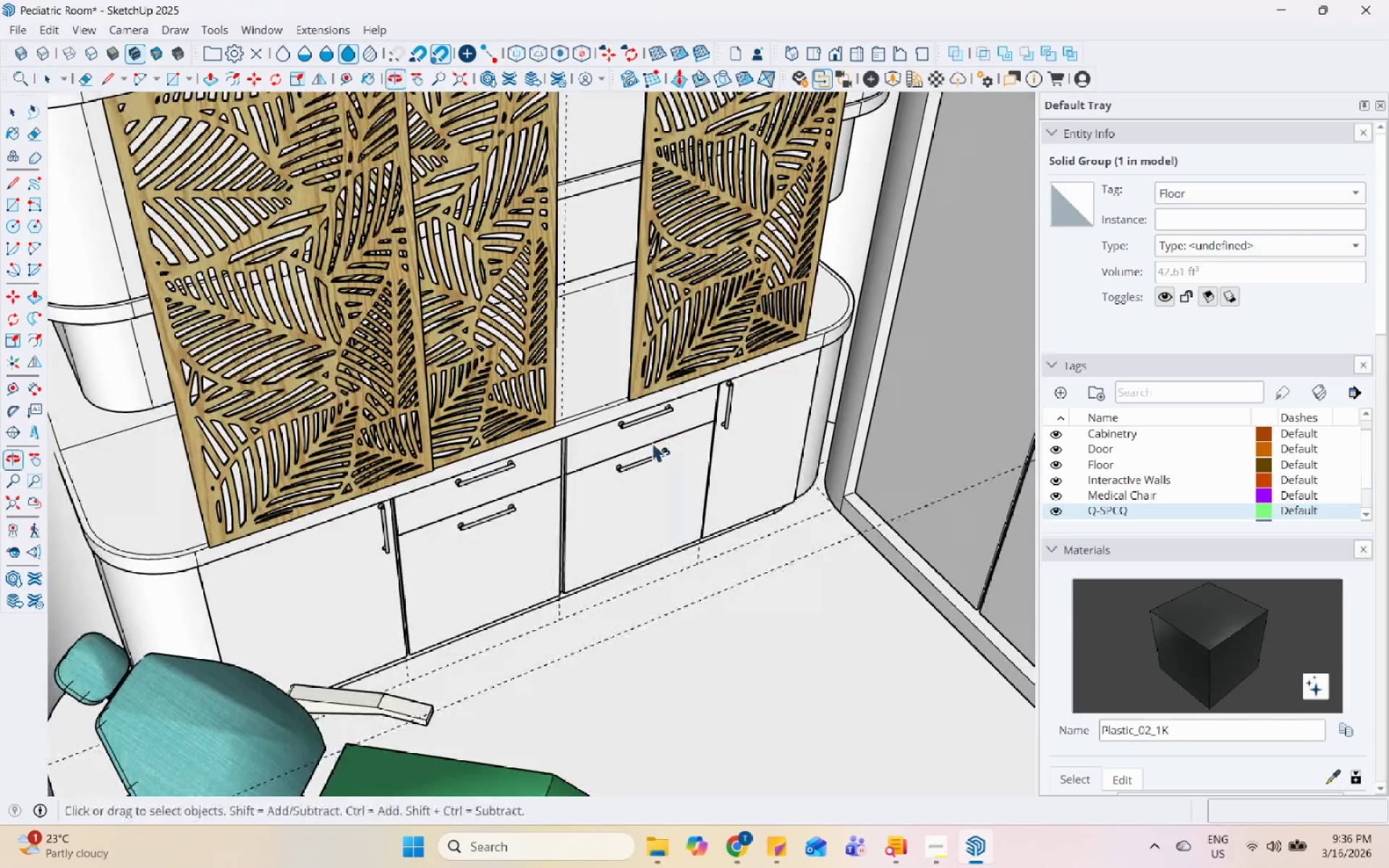 
scroll: coordinate [845, 472], scroll_direction: down, amount: 8.0
 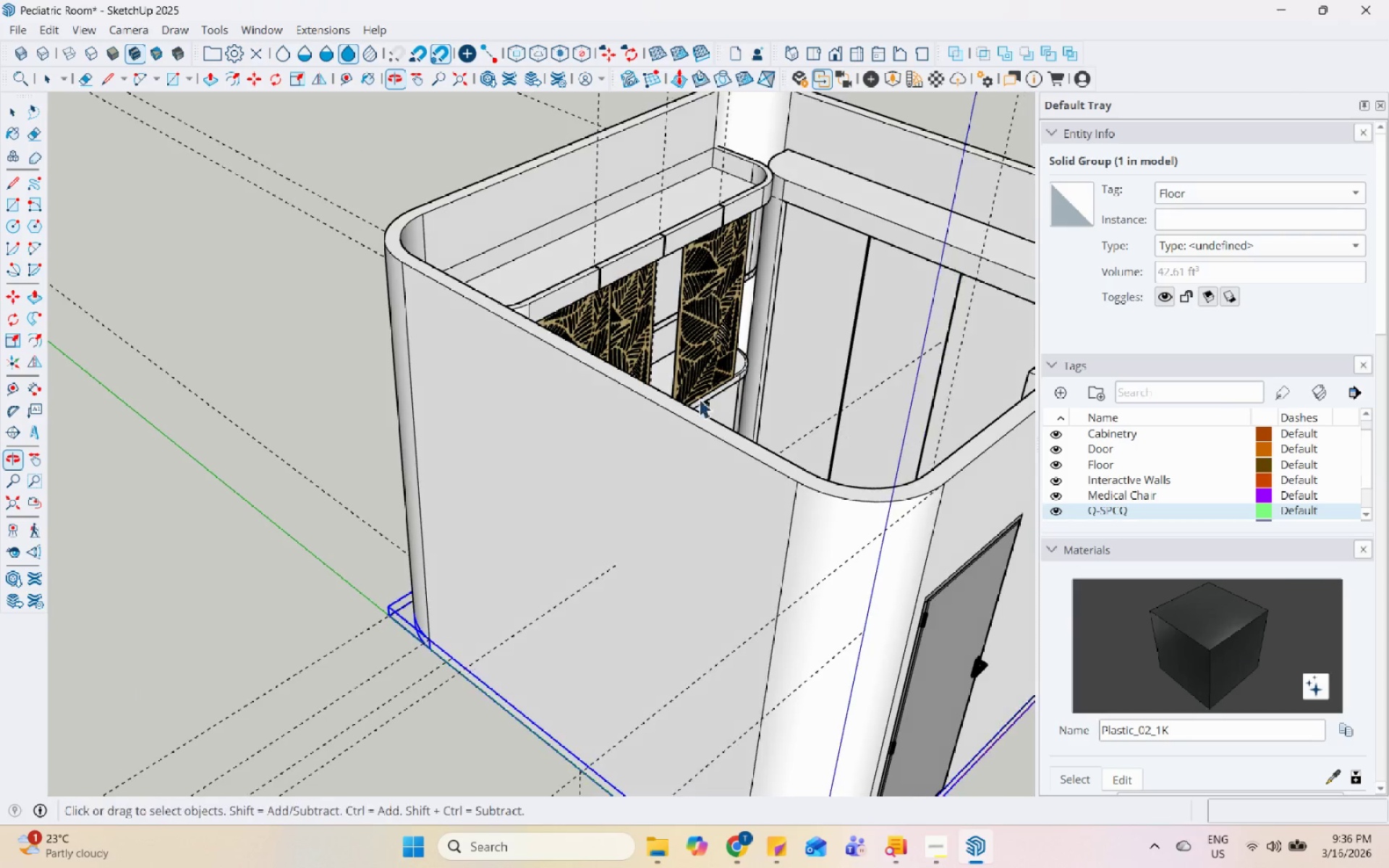 
scroll: coordinate [787, 182], scroll_direction: up, amount: 10.0
 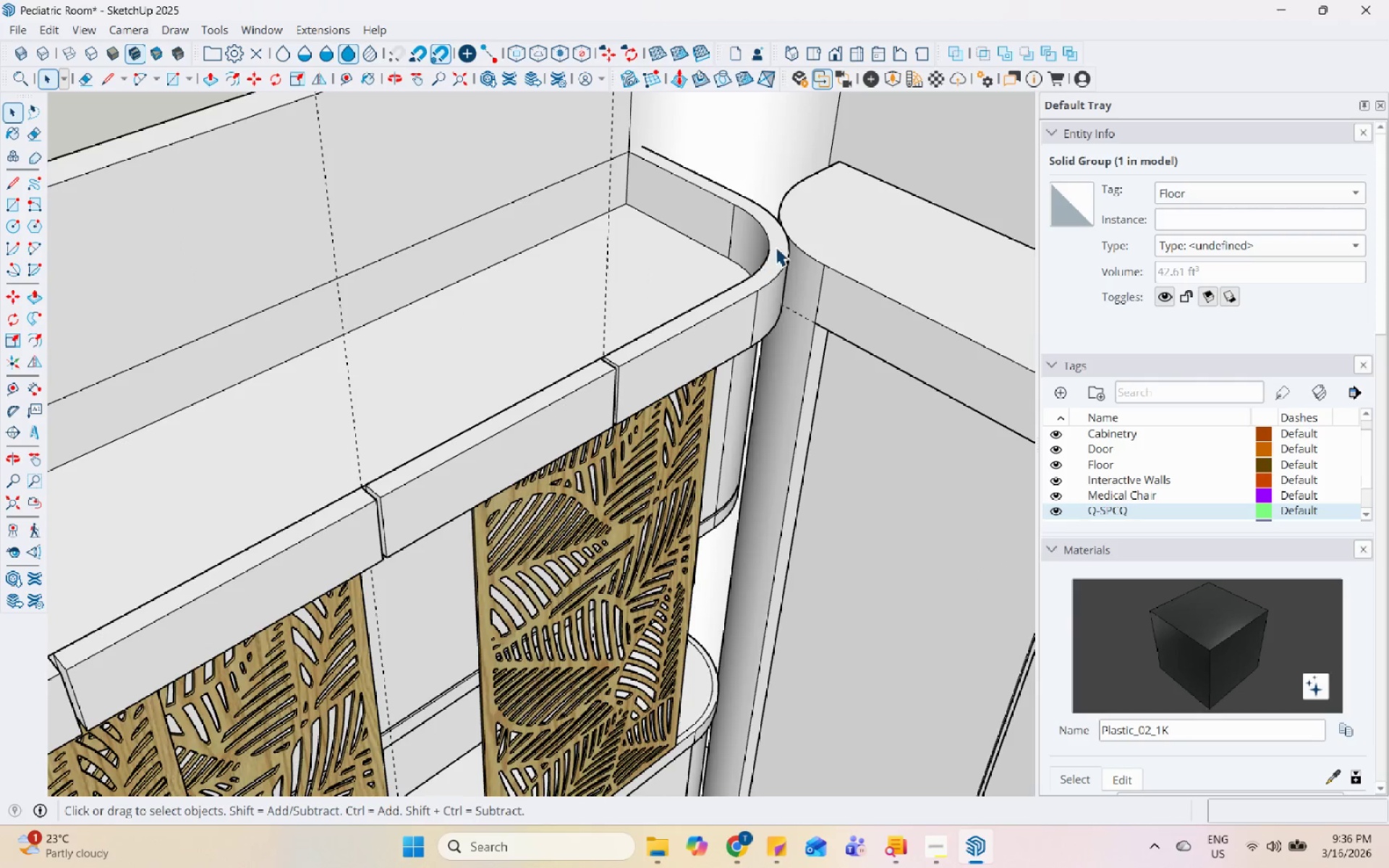 
double_click([776, 247])
 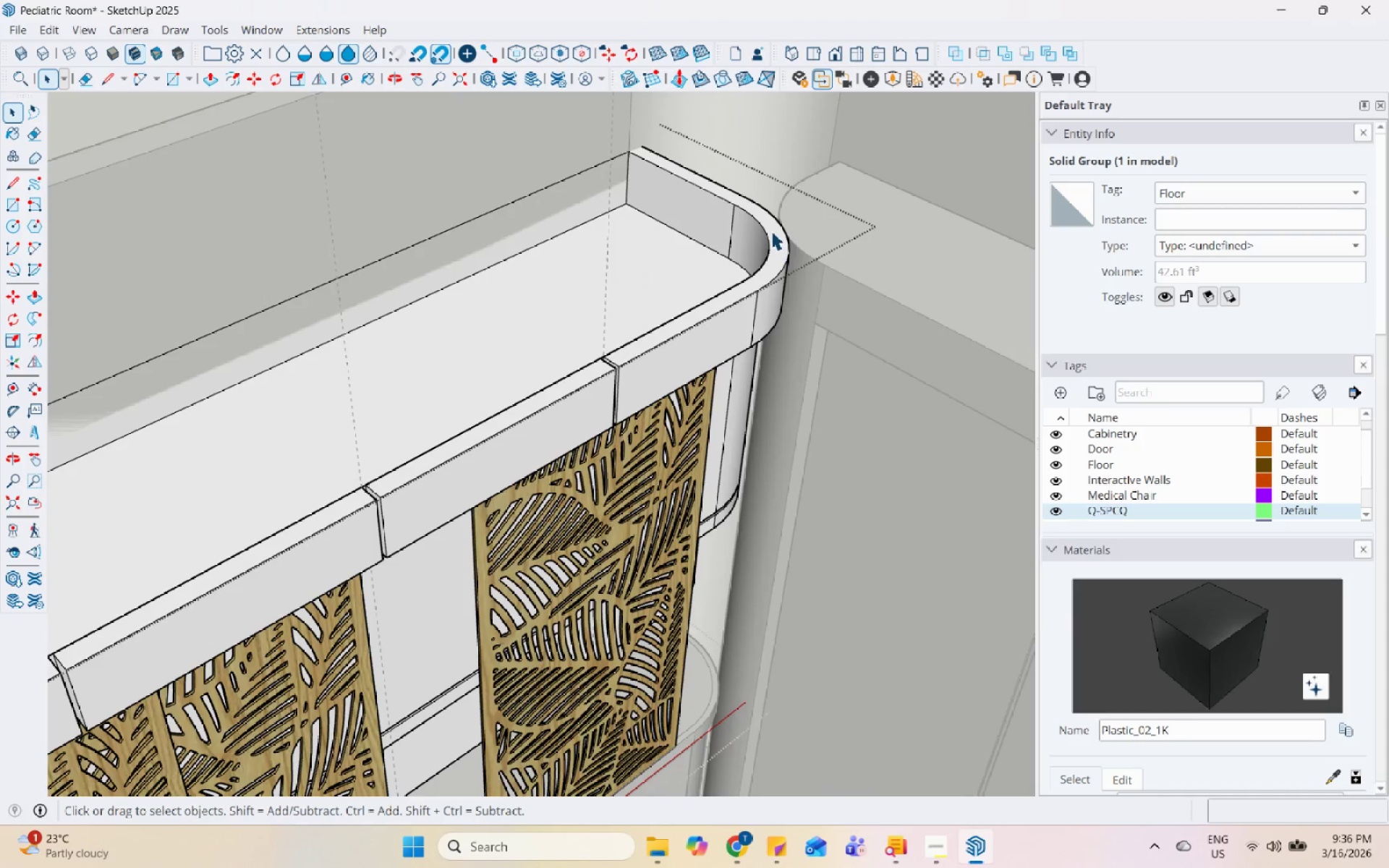 
triple_click([771, 231])
 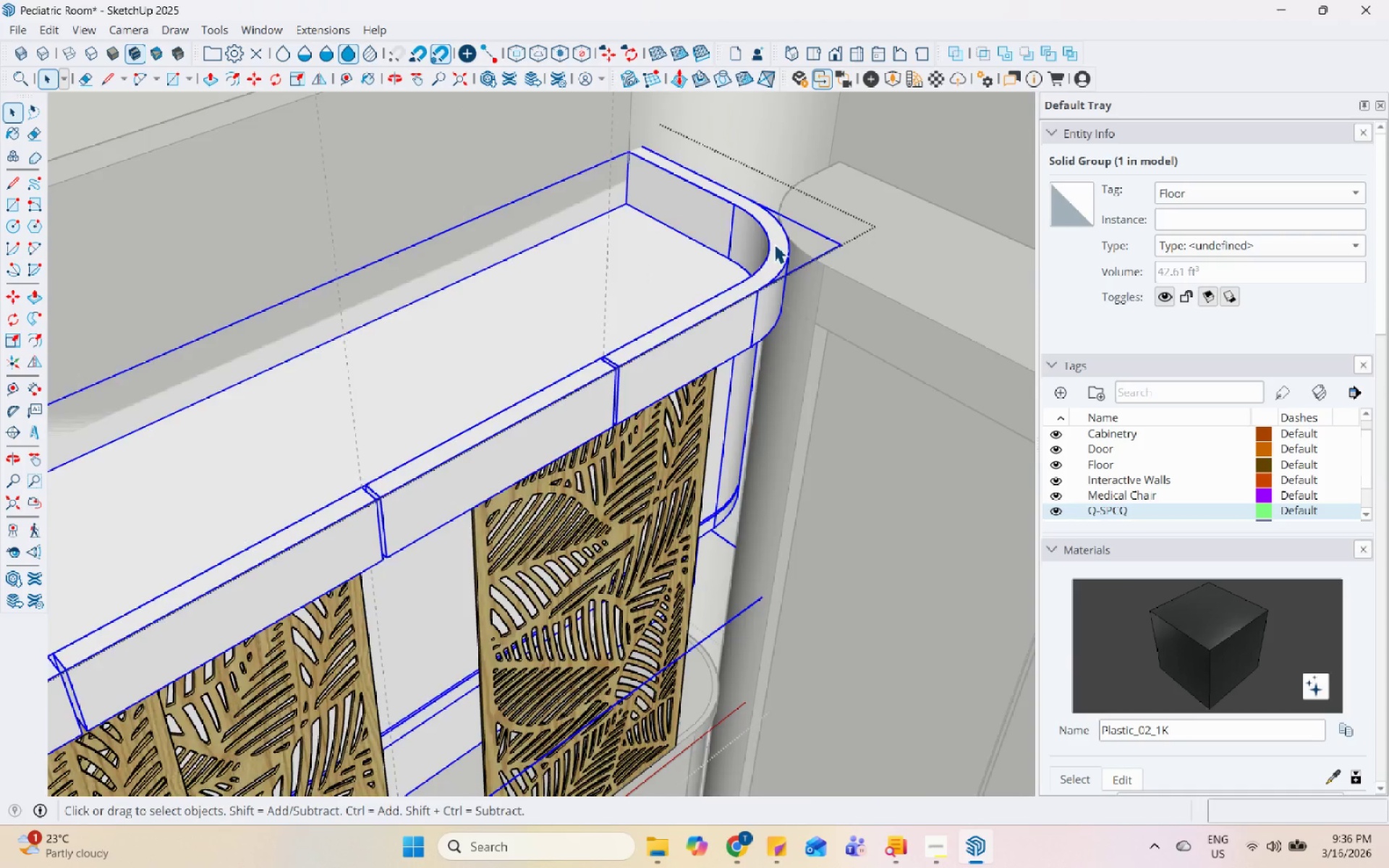 
scroll: coordinate [774, 256], scroll_direction: down, amount: 6.0
 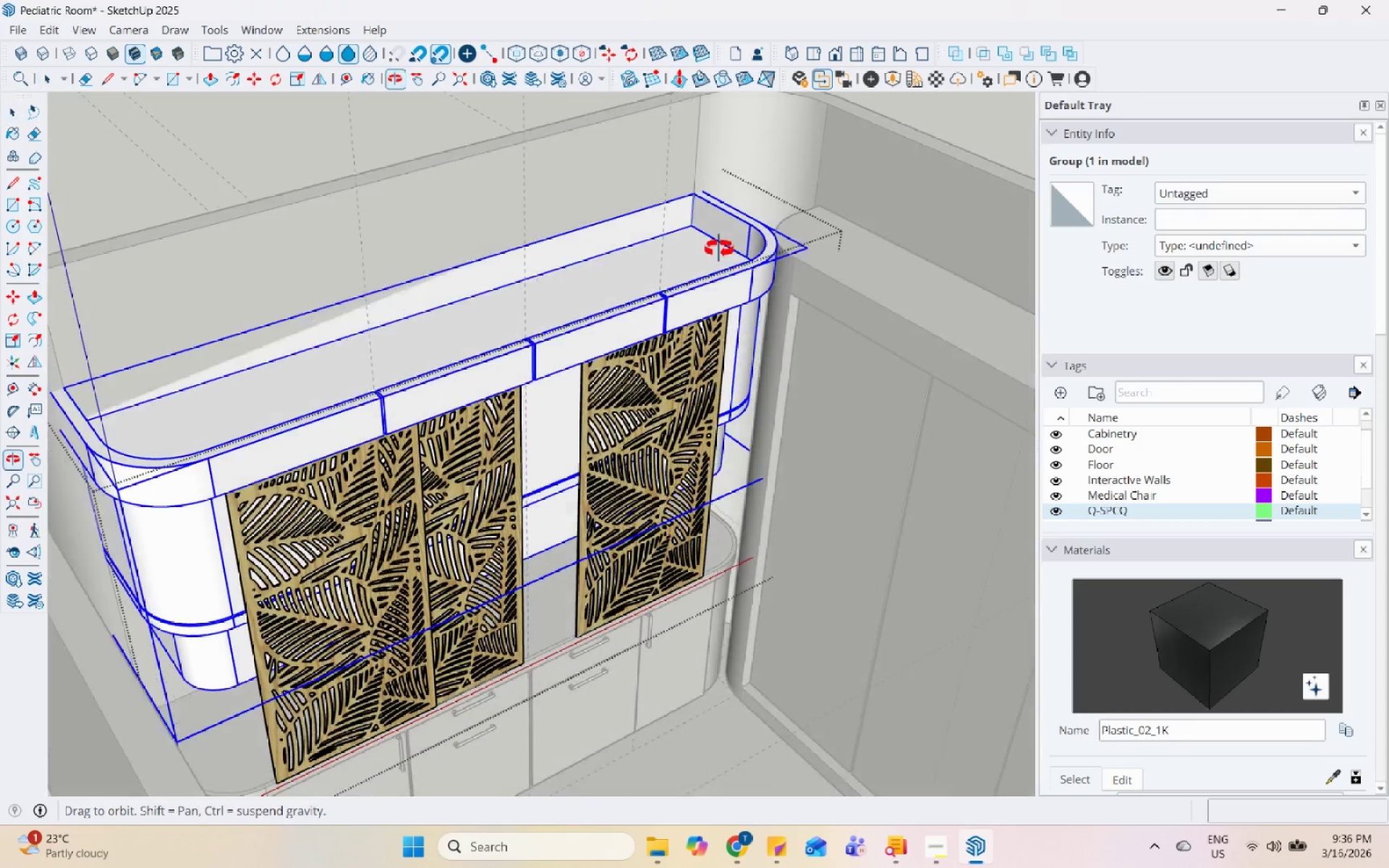 
scroll: coordinate [735, 254], scroll_direction: up, amount: 6.0
 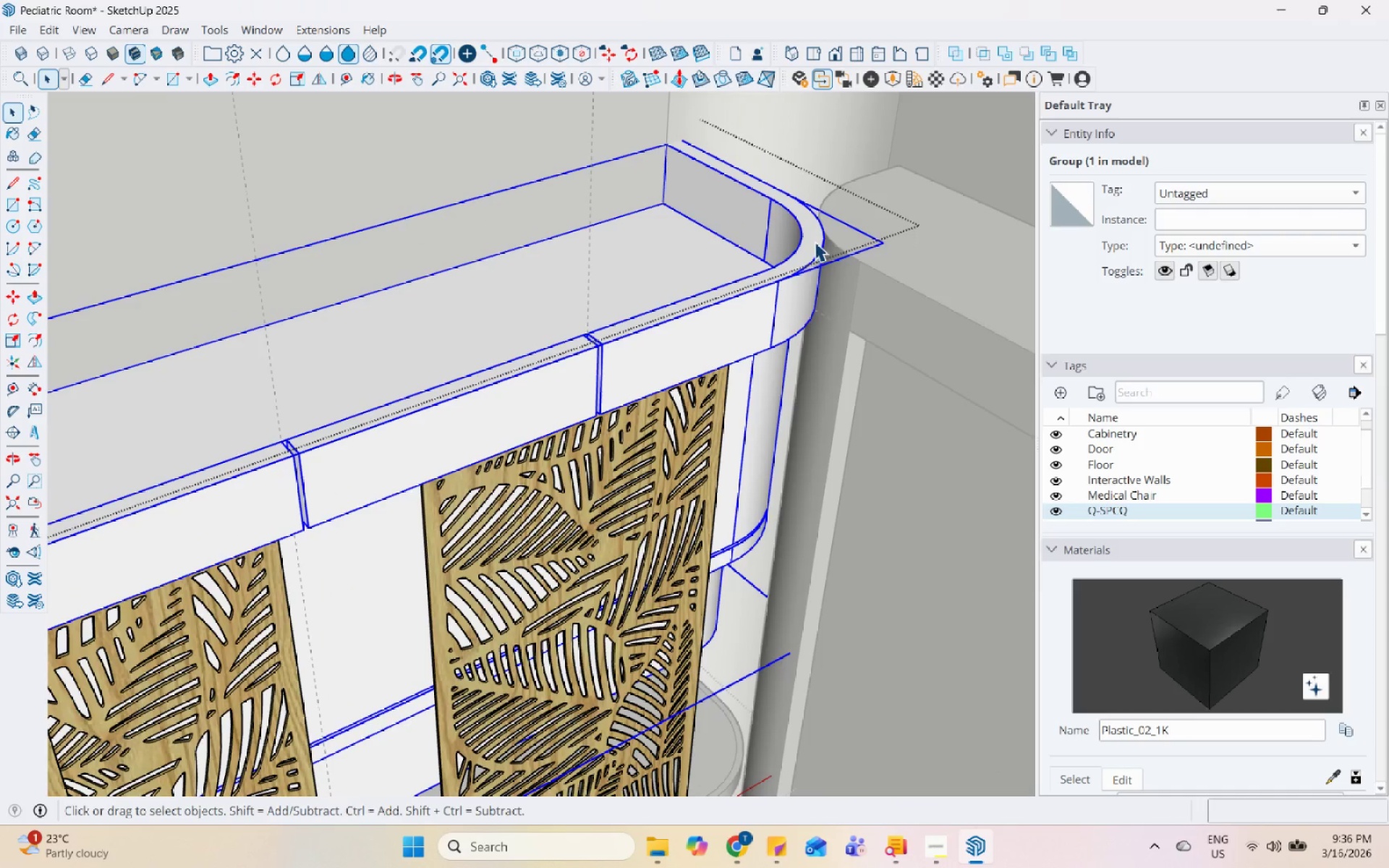 
double_click([814, 242])
 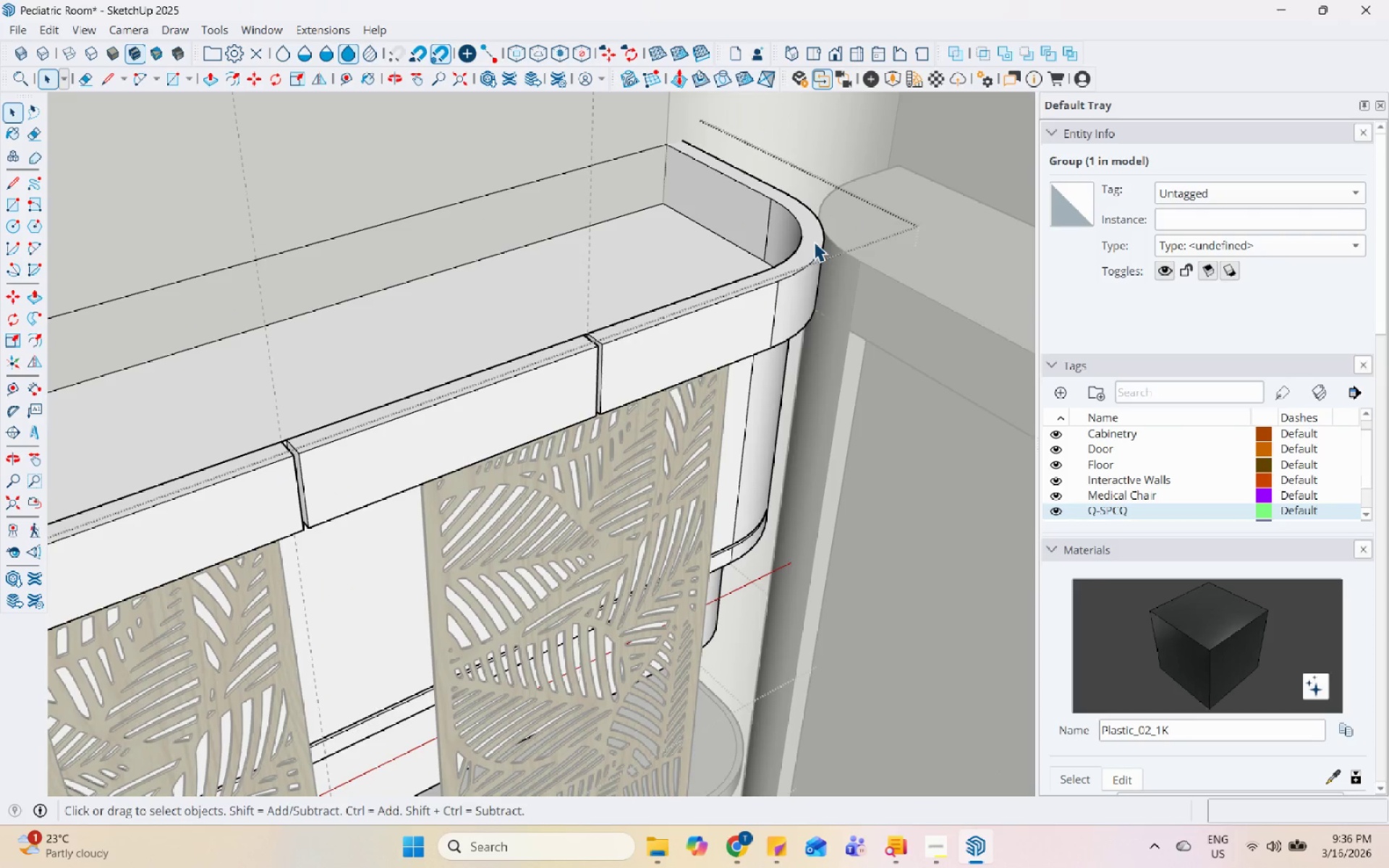 
triple_click([814, 242])
 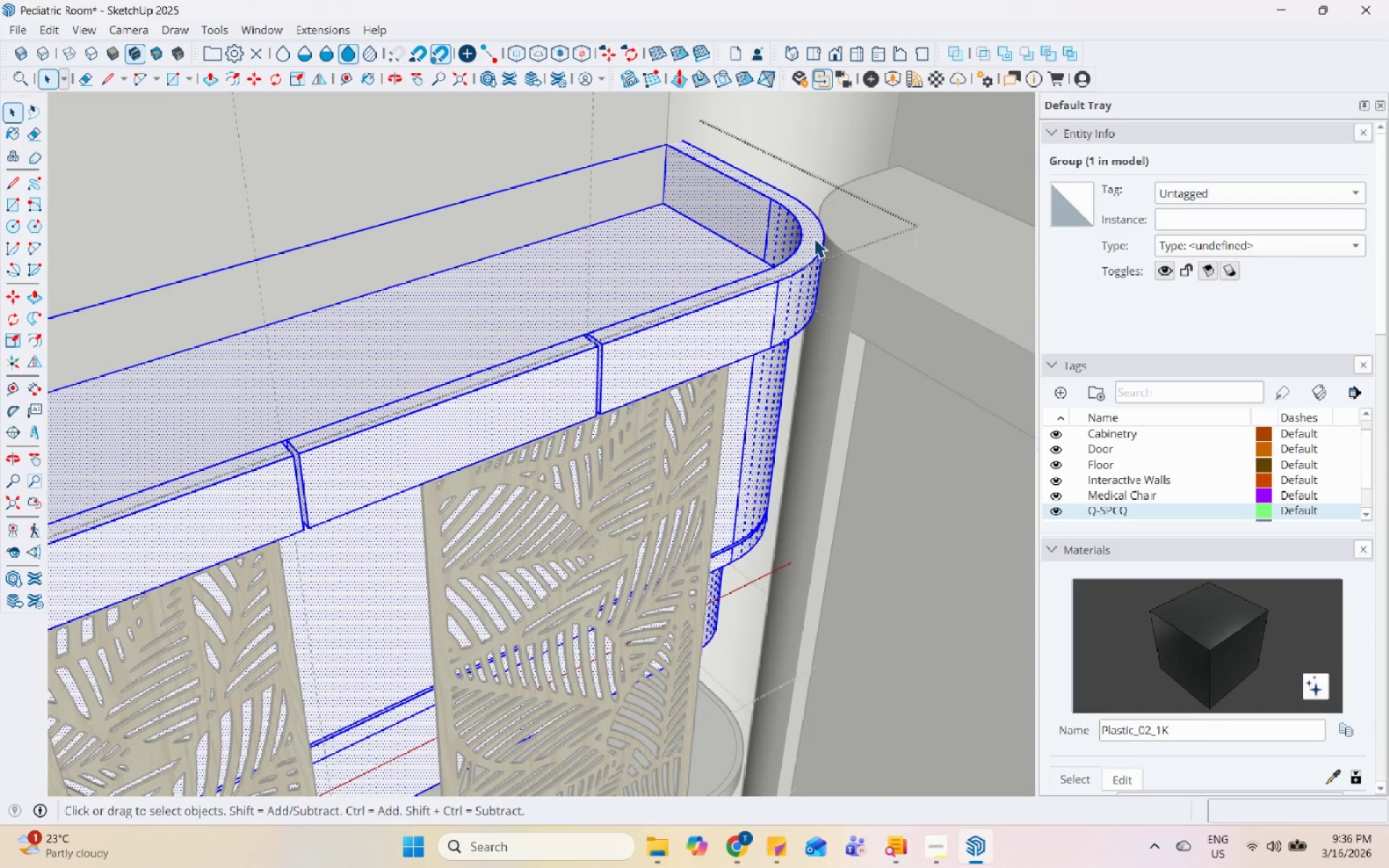 
left_click([810, 232])
 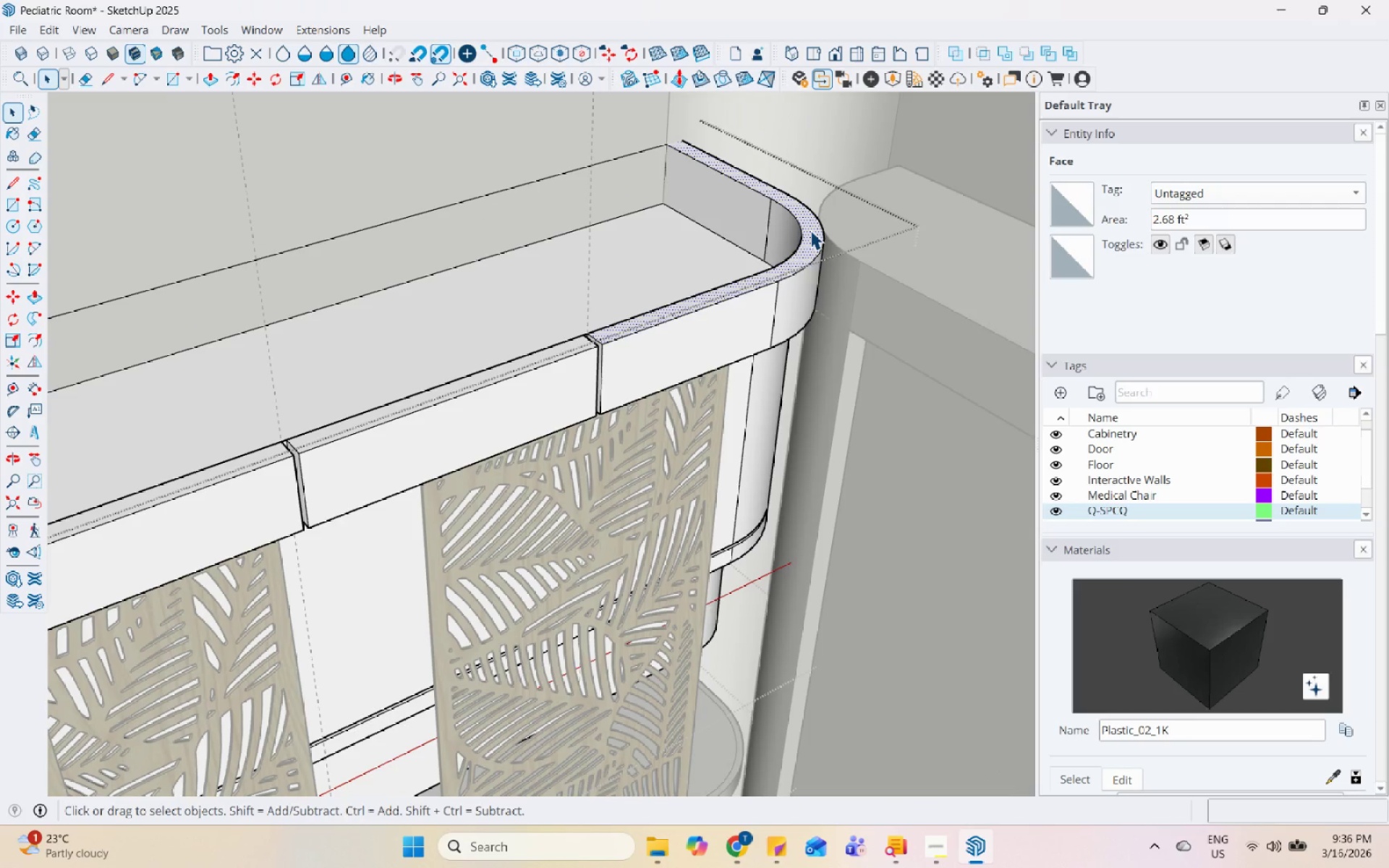 
scroll: coordinate [444, 463], scroll_direction: down, amount: 7.0
 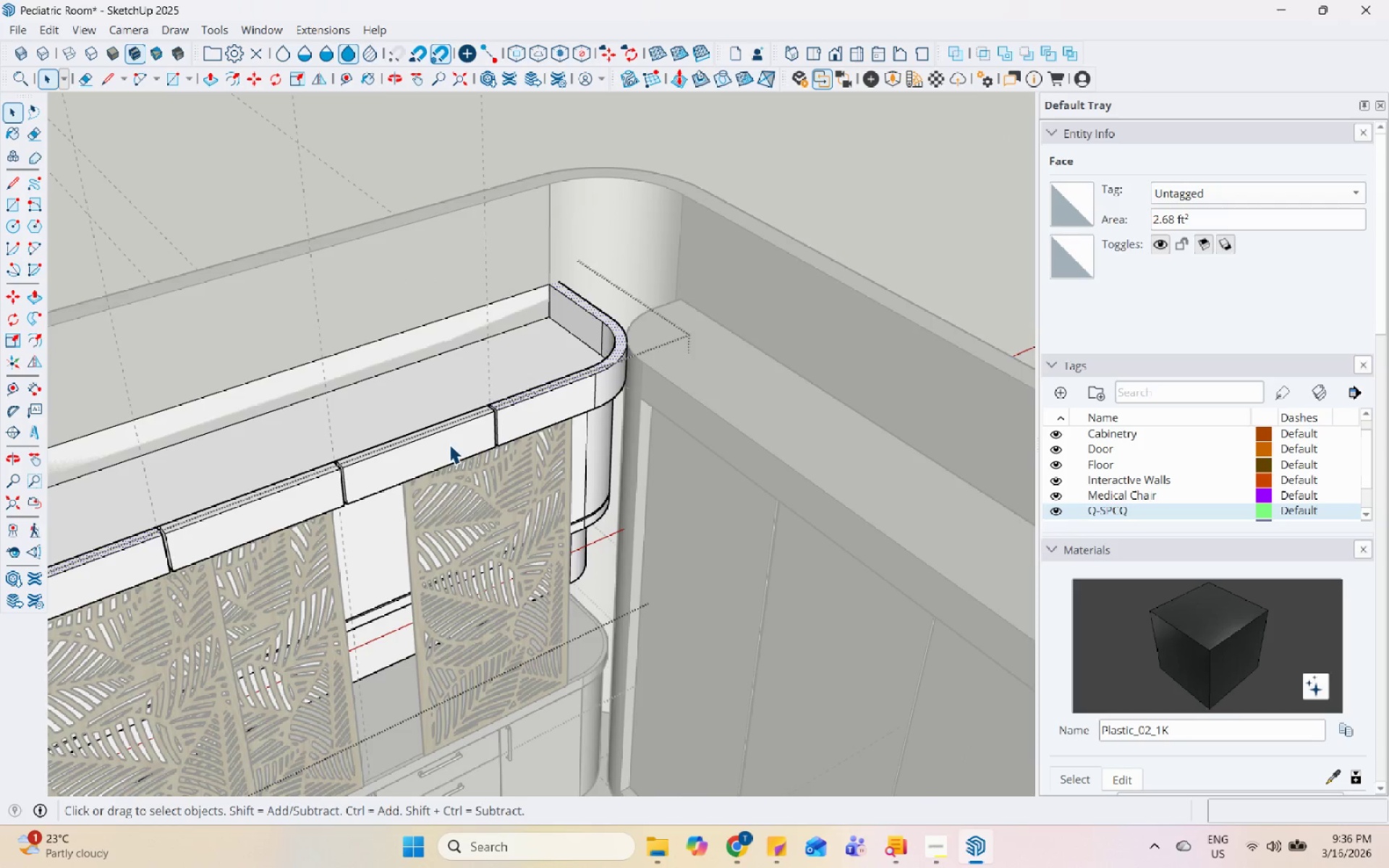 
scroll: coordinate [276, 508], scroll_direction: up, amount: 4.0
 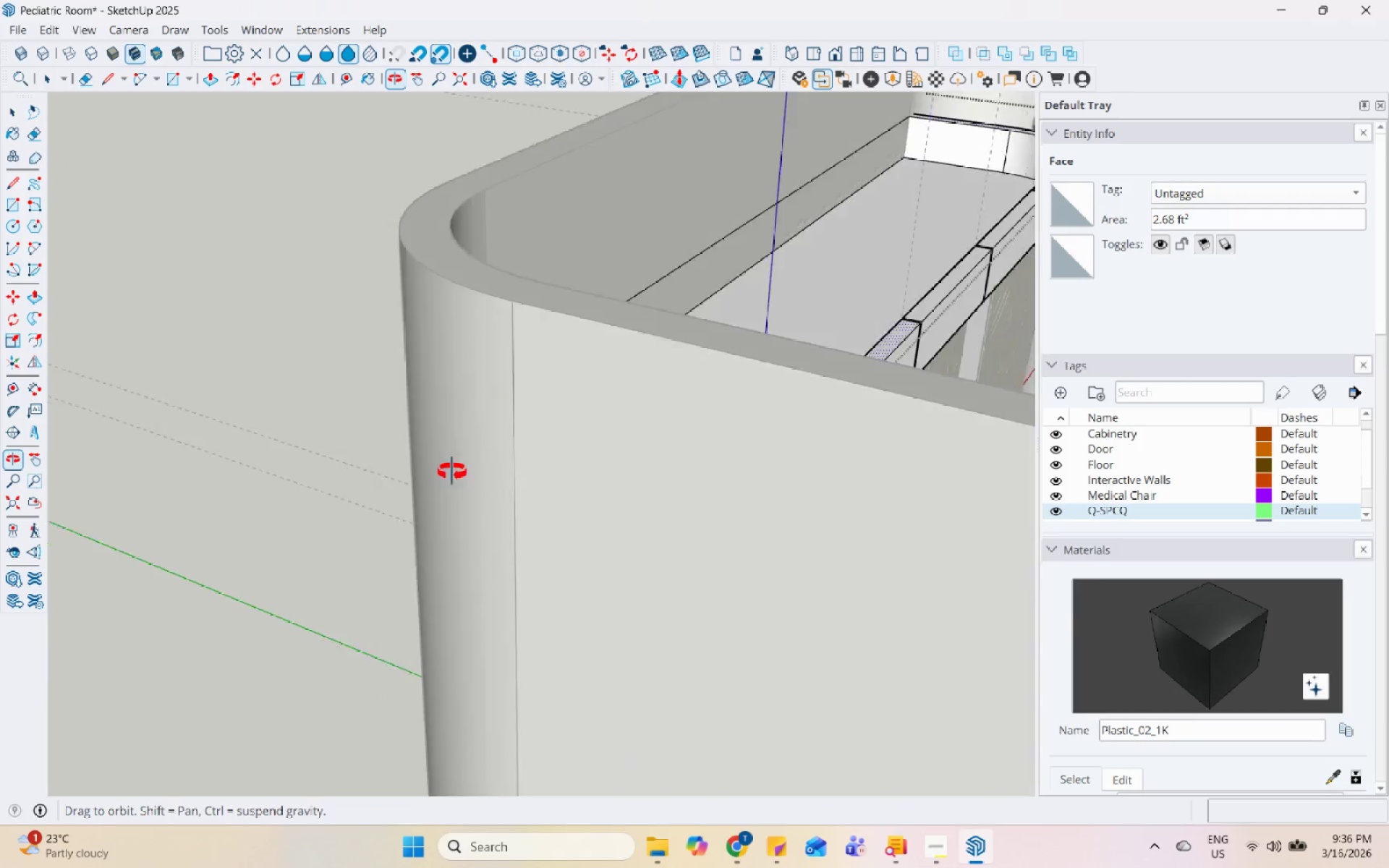 
hold_key(key=ControlLeft, duration=0.42)
 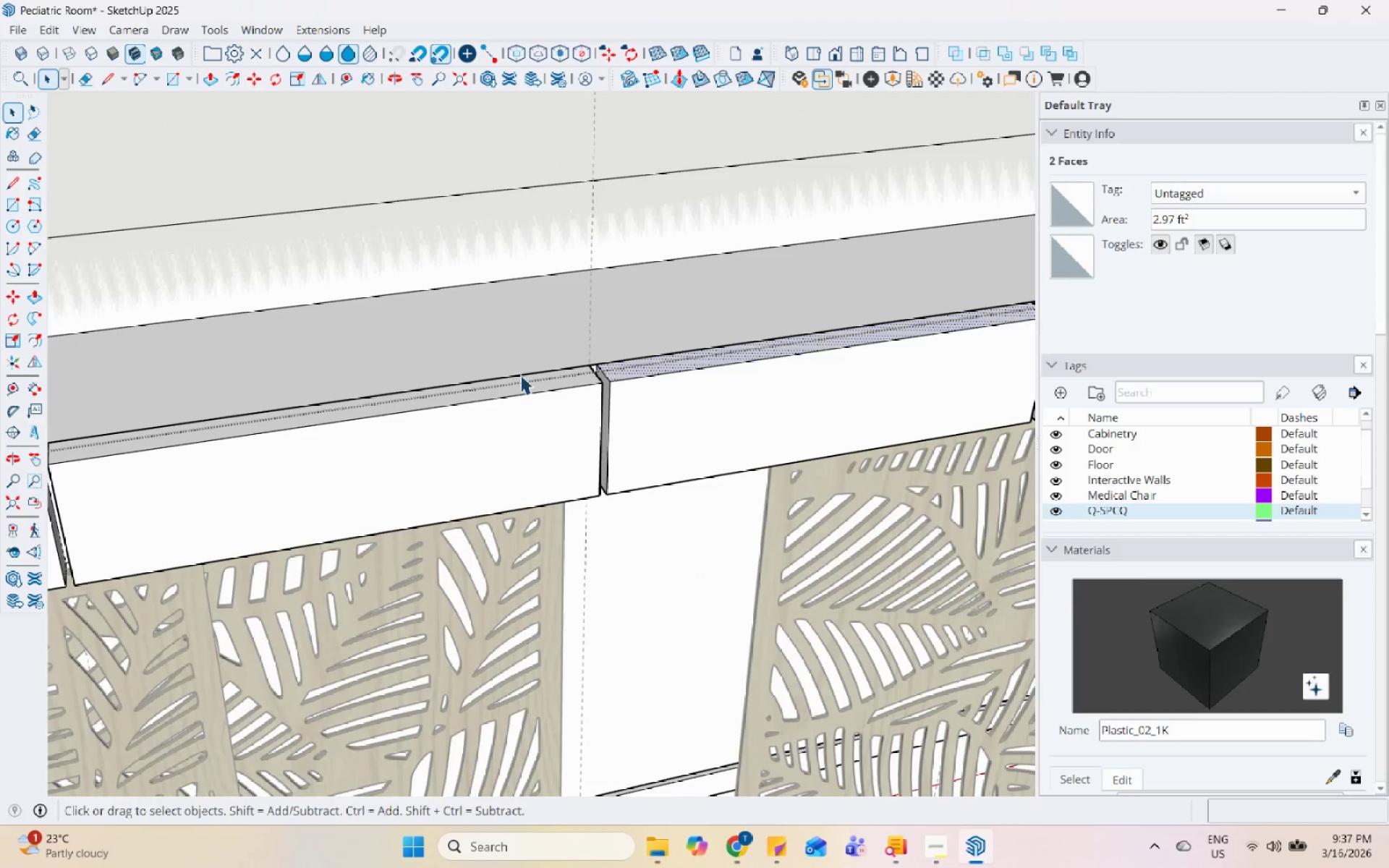 
scroll: coordinate [581, 378], scroll_direction: up, amount: 5.0
 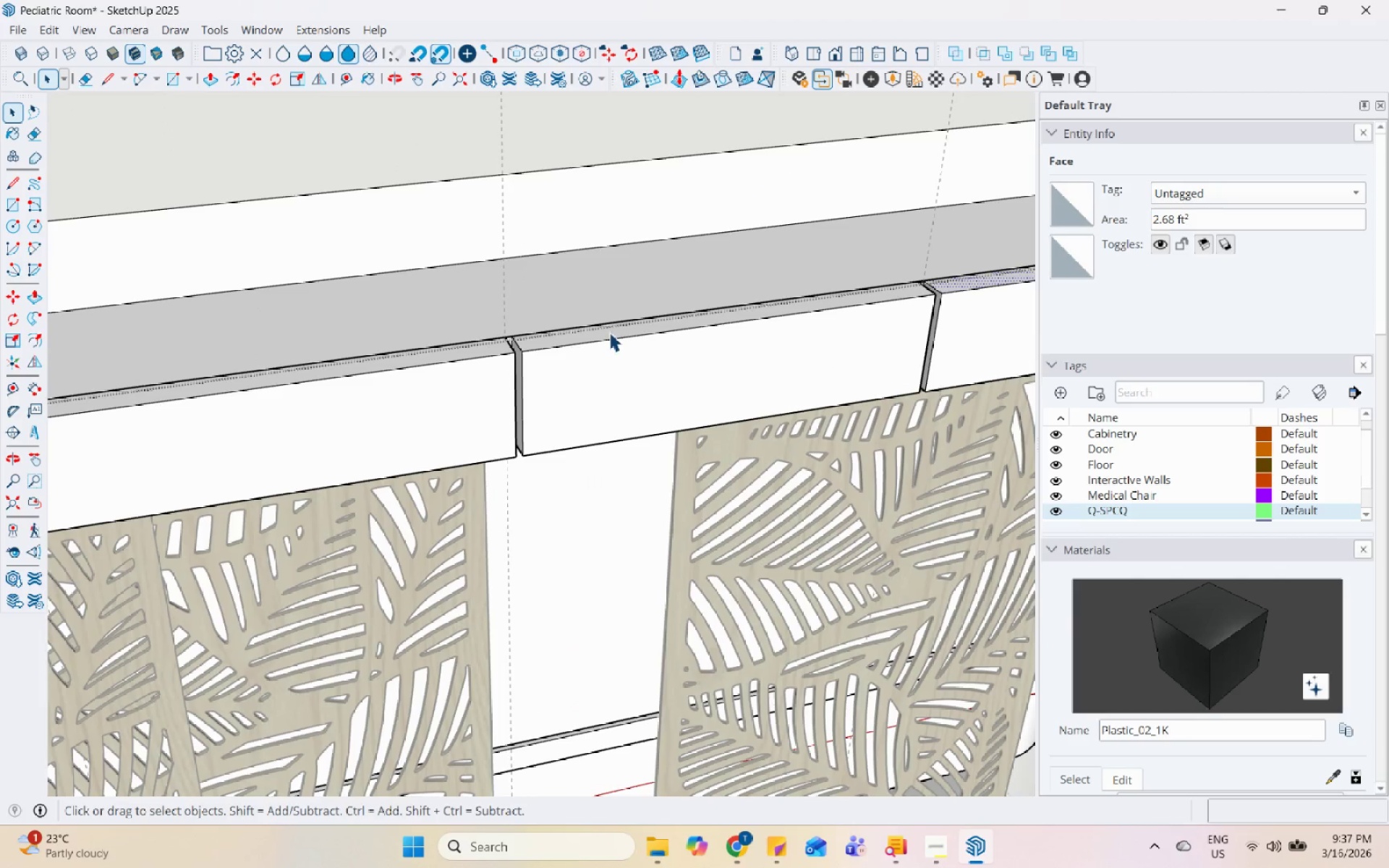 
left_click([609, 331])
 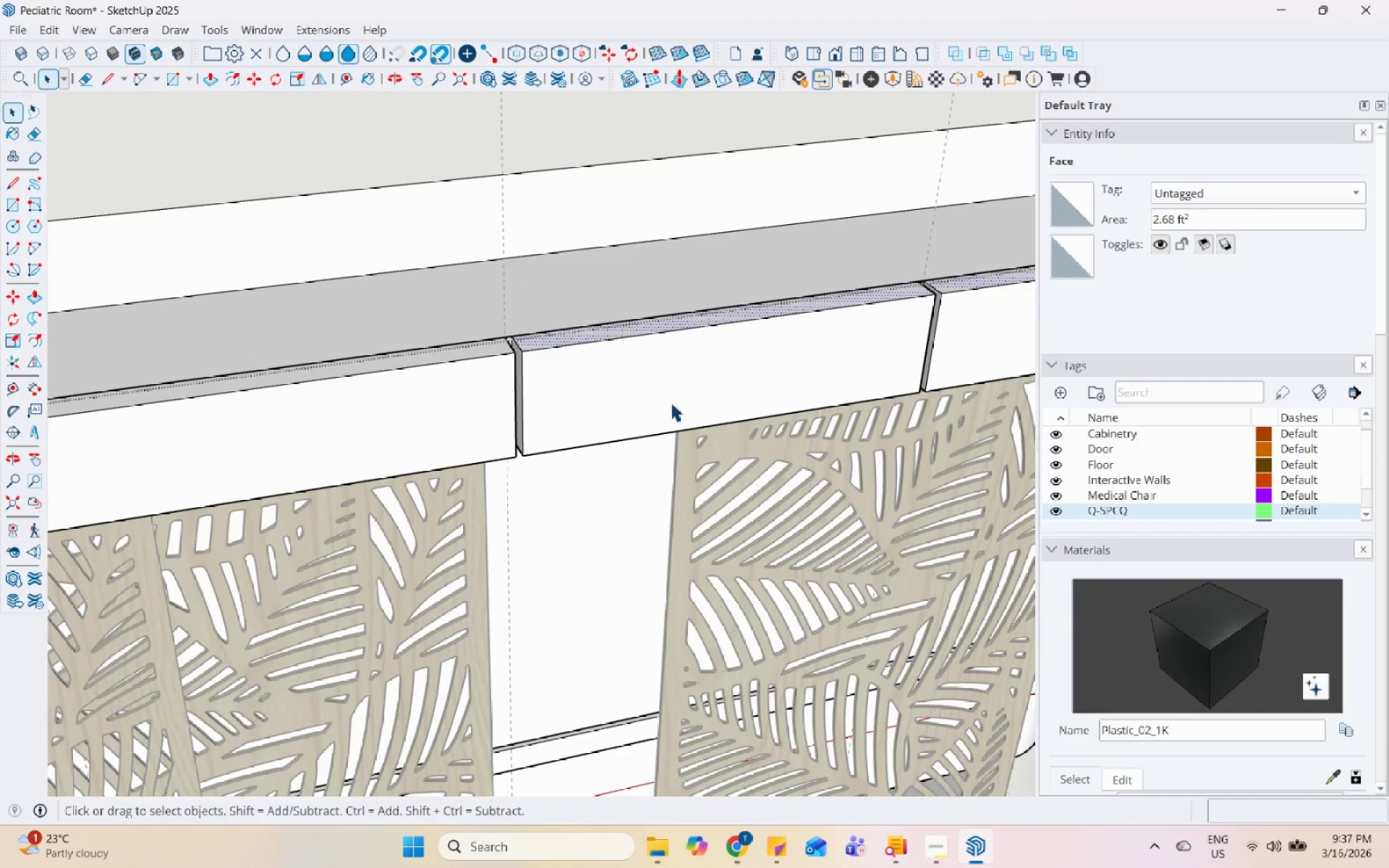 
scroll: coordinate [517, 370], scroll_direction: none, amount: 0.0
 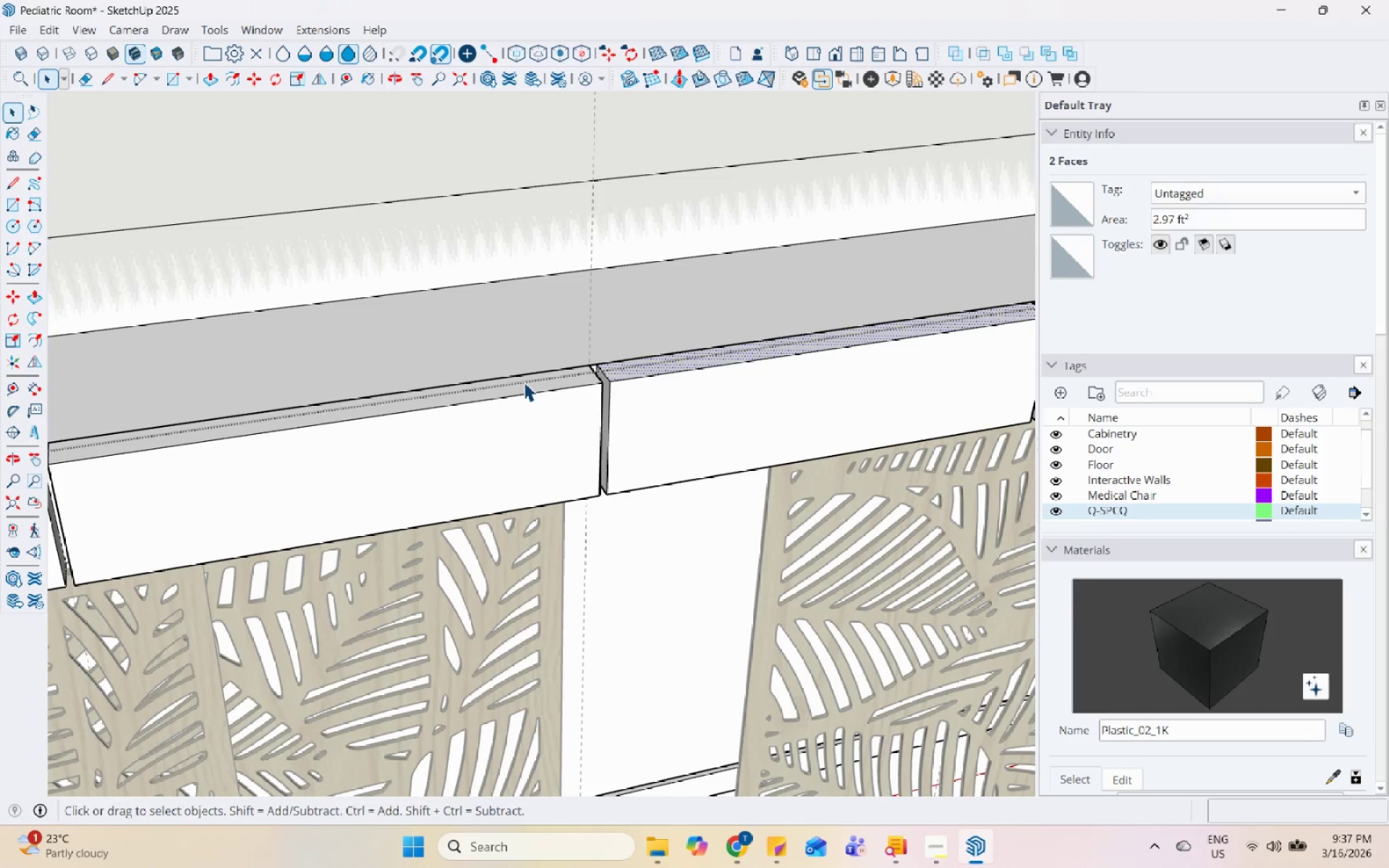 
hold_key(key=ControlLeft, duration=0.36)
 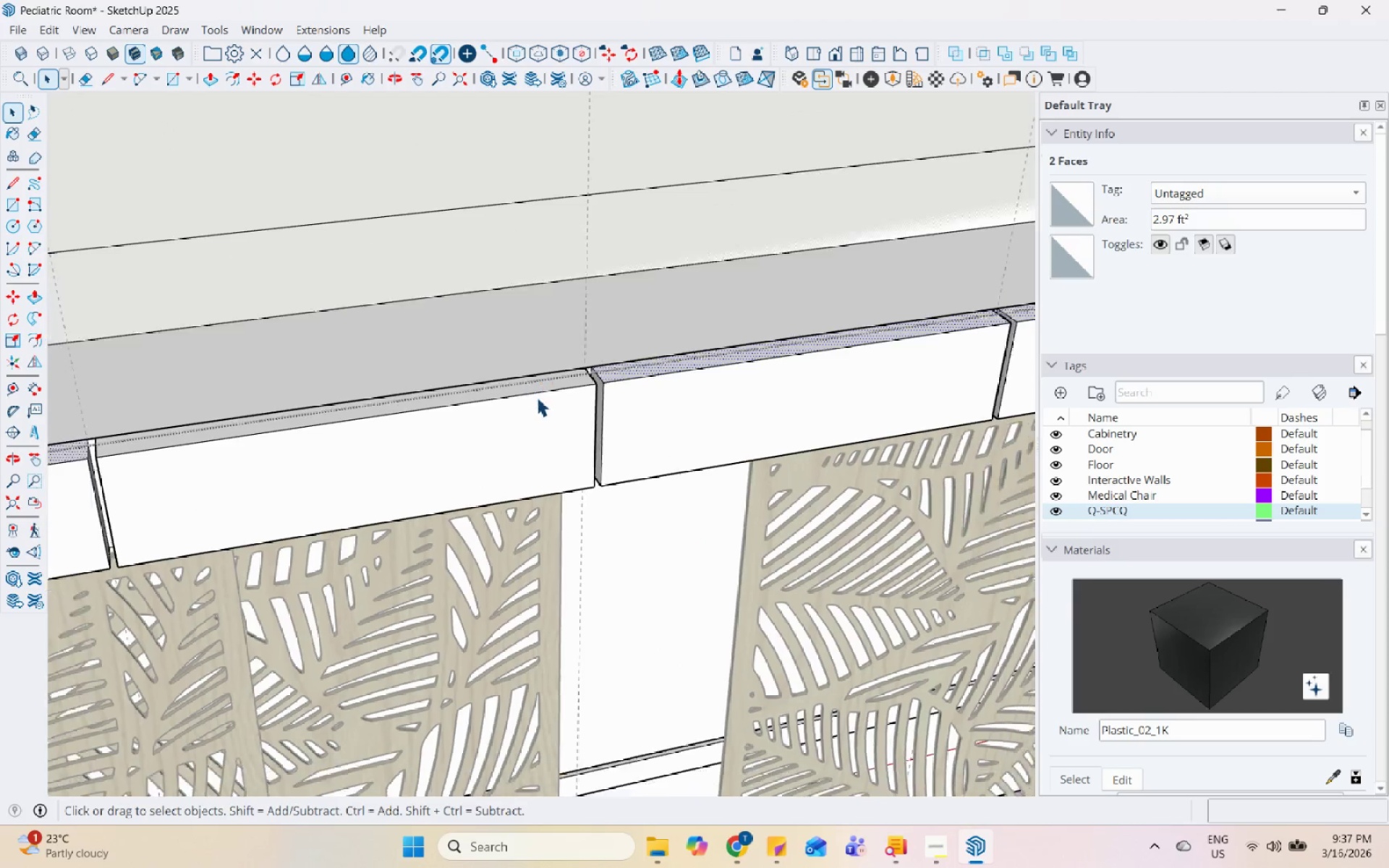 
scroll: coordinate [537, 399], scroll_direction: down, amount: 6.0
 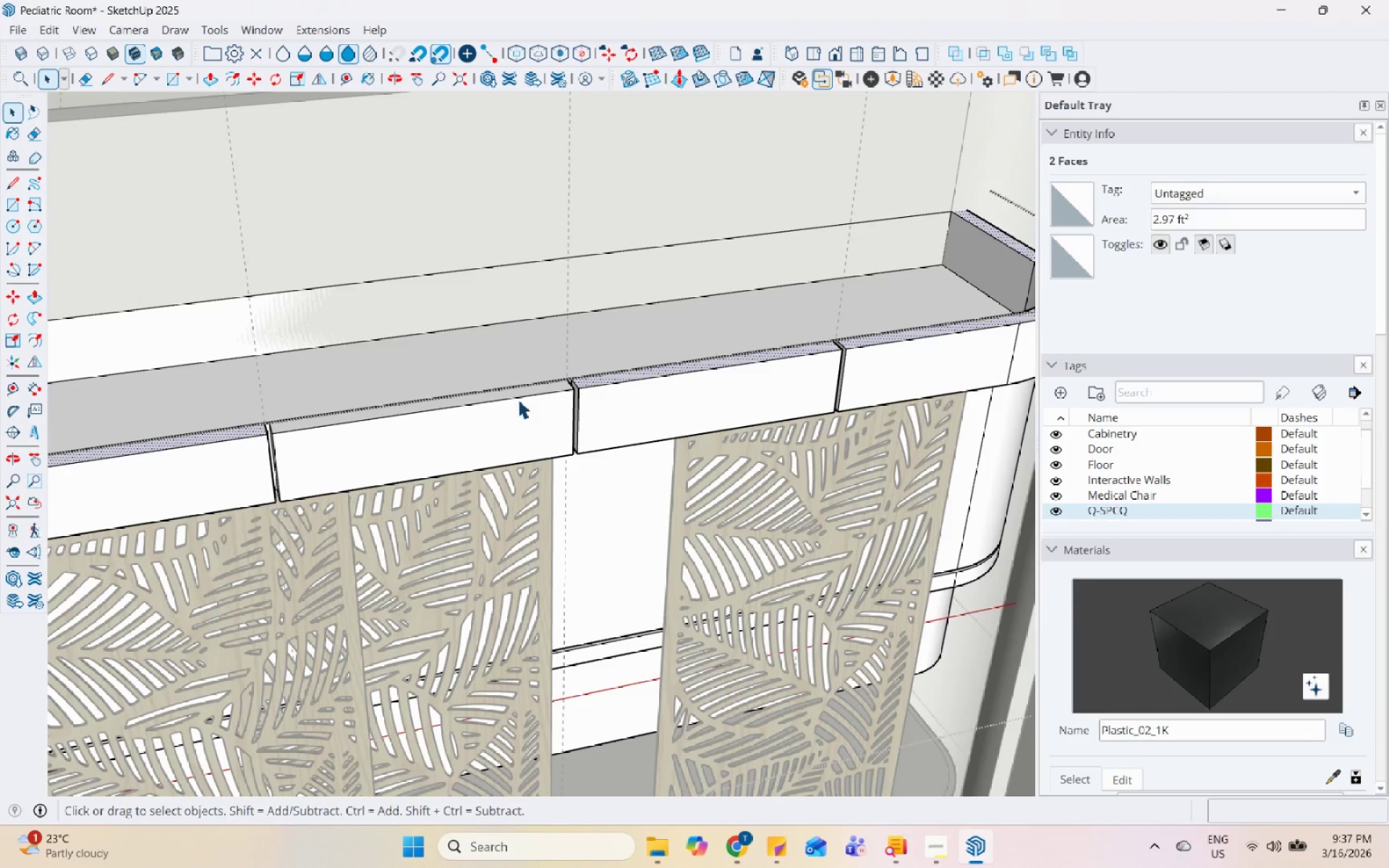 
scroll: coordinate [386, 420], scroll_direction: none, amount: 0.0
 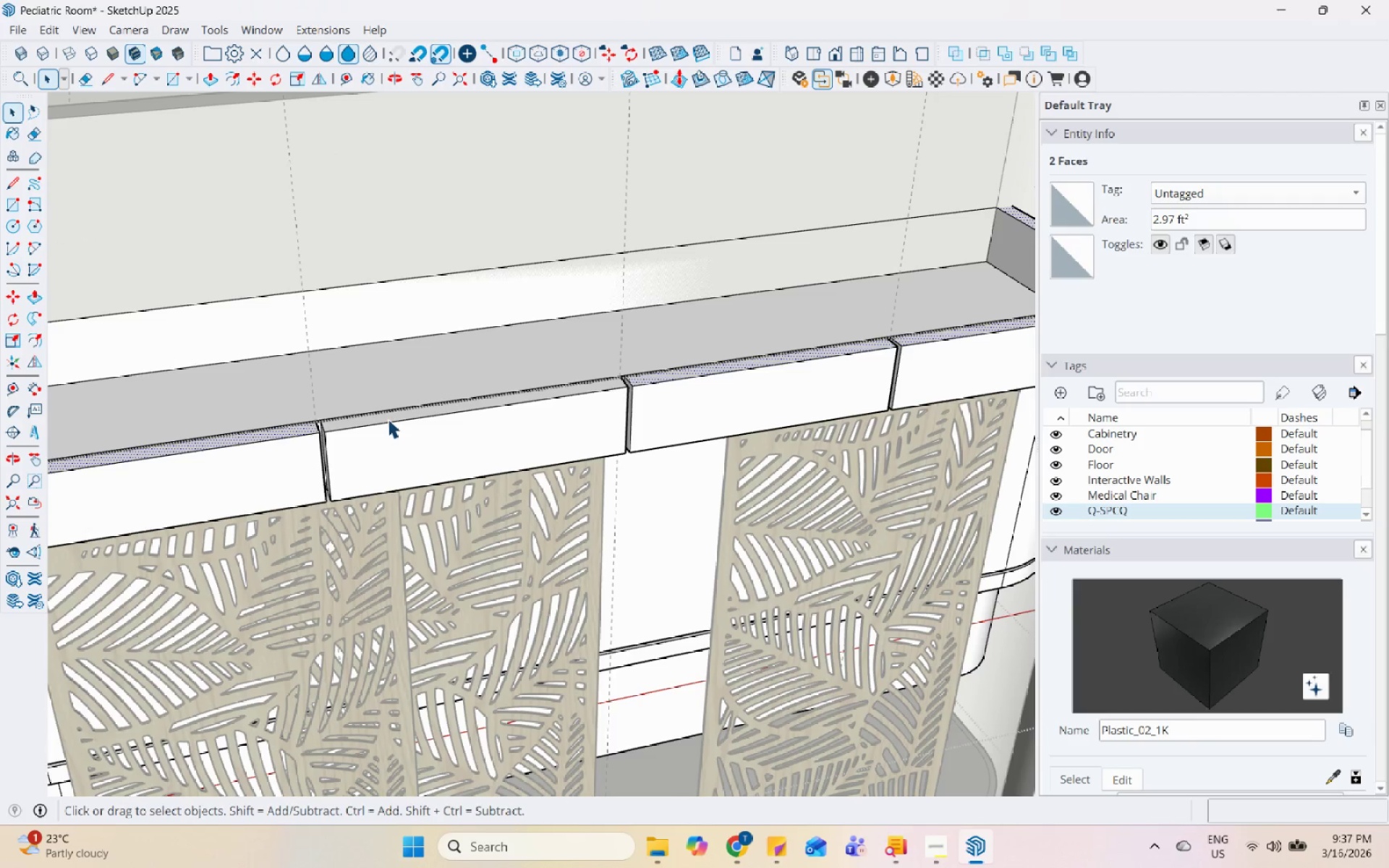 
hold_key(key=ControlLeft, duration=0.59)
left_click([388, 418])
 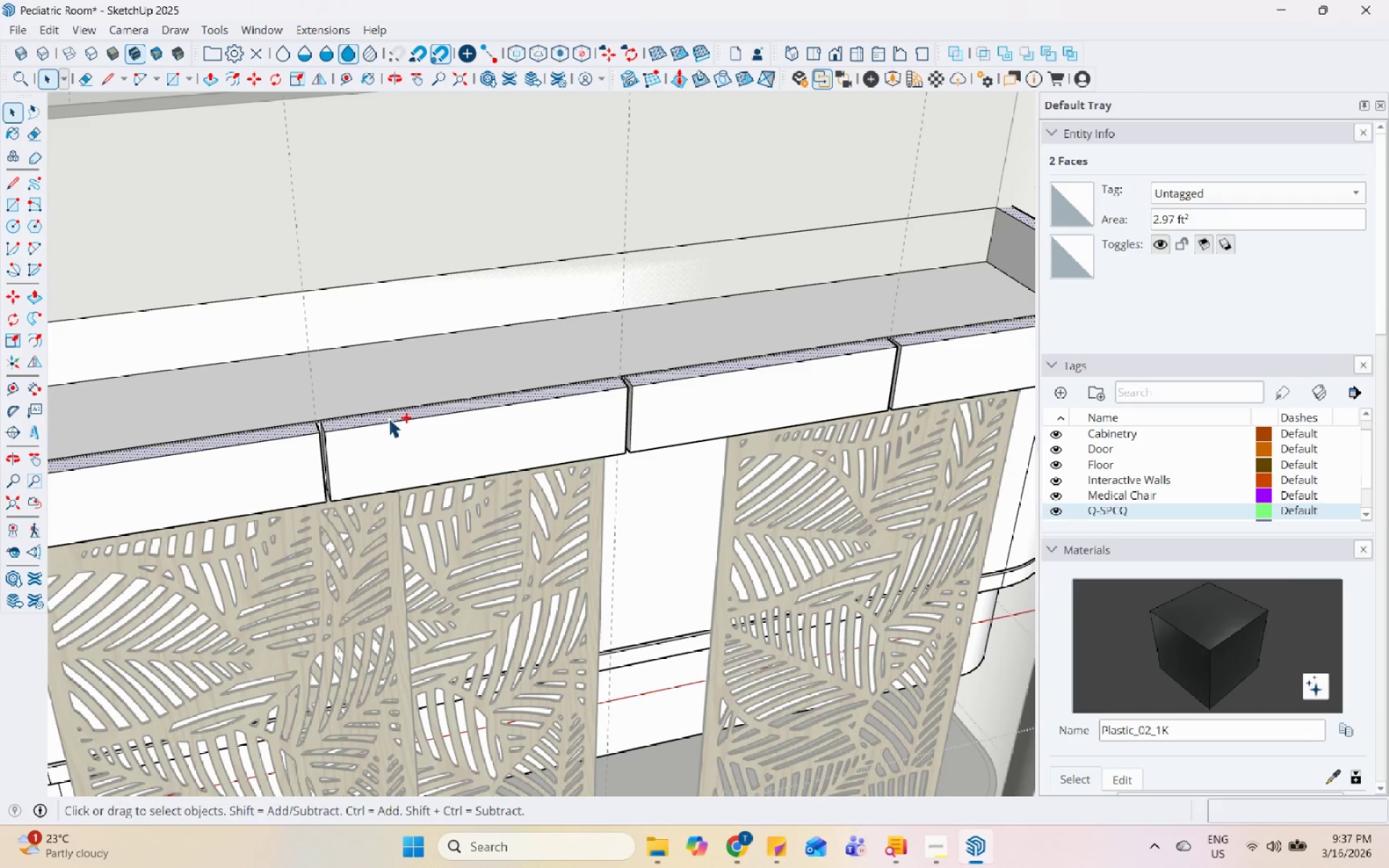 
scroll: coordinate [571, 486], scroll_direction: down, amount: 6.0
 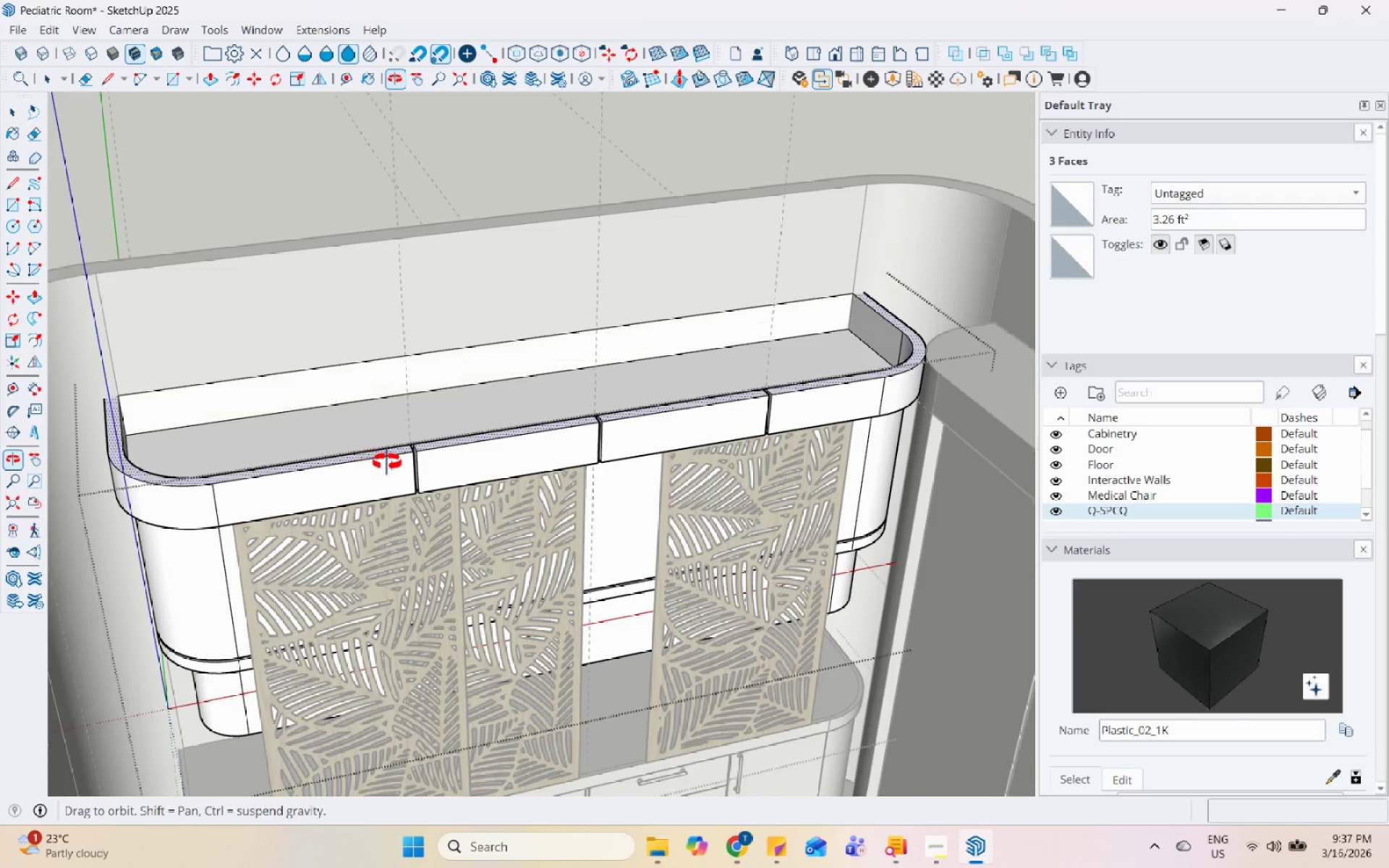 
hold_key(key=ControlLeft, duration=1.5)
 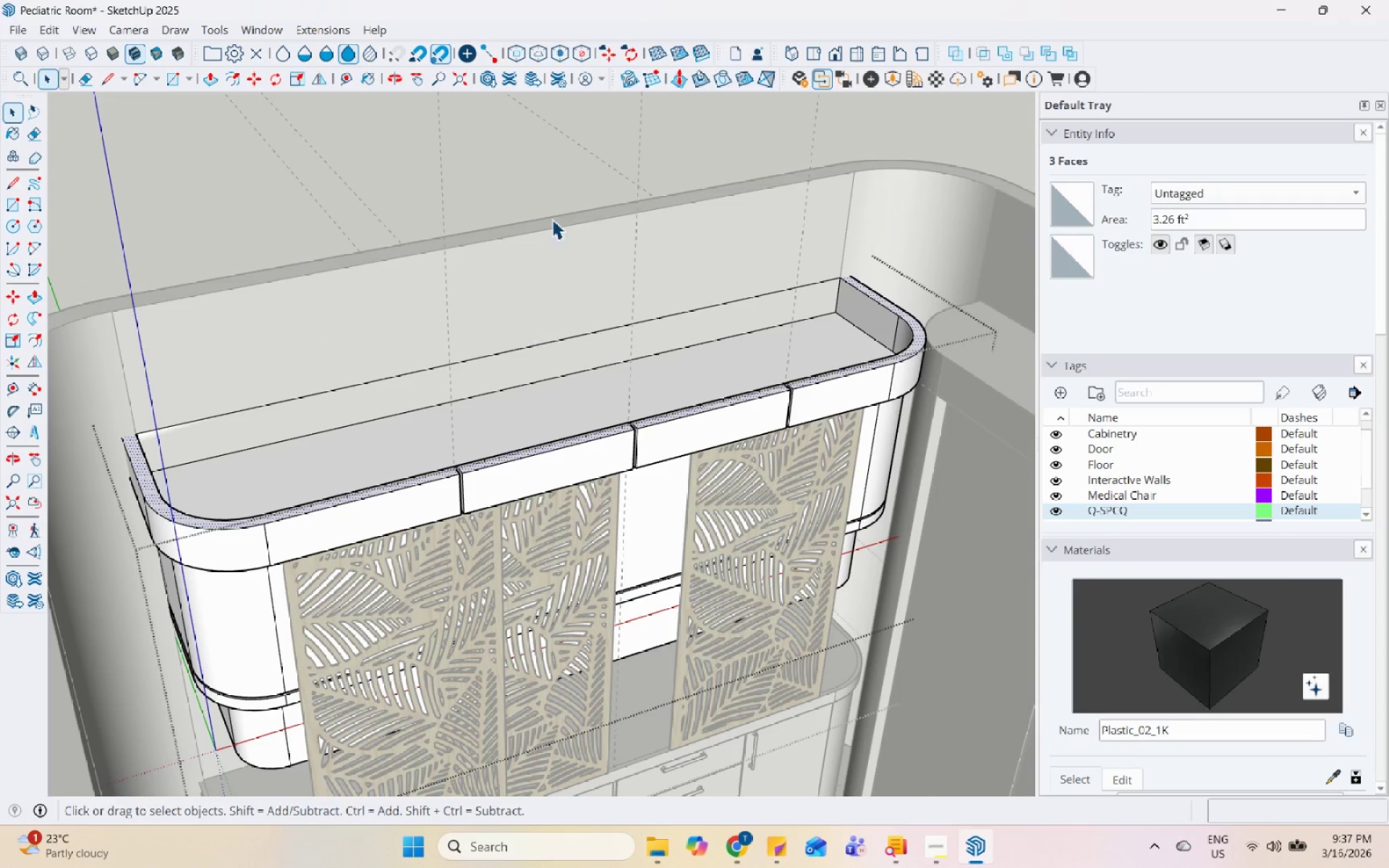 
key(Control+C)
 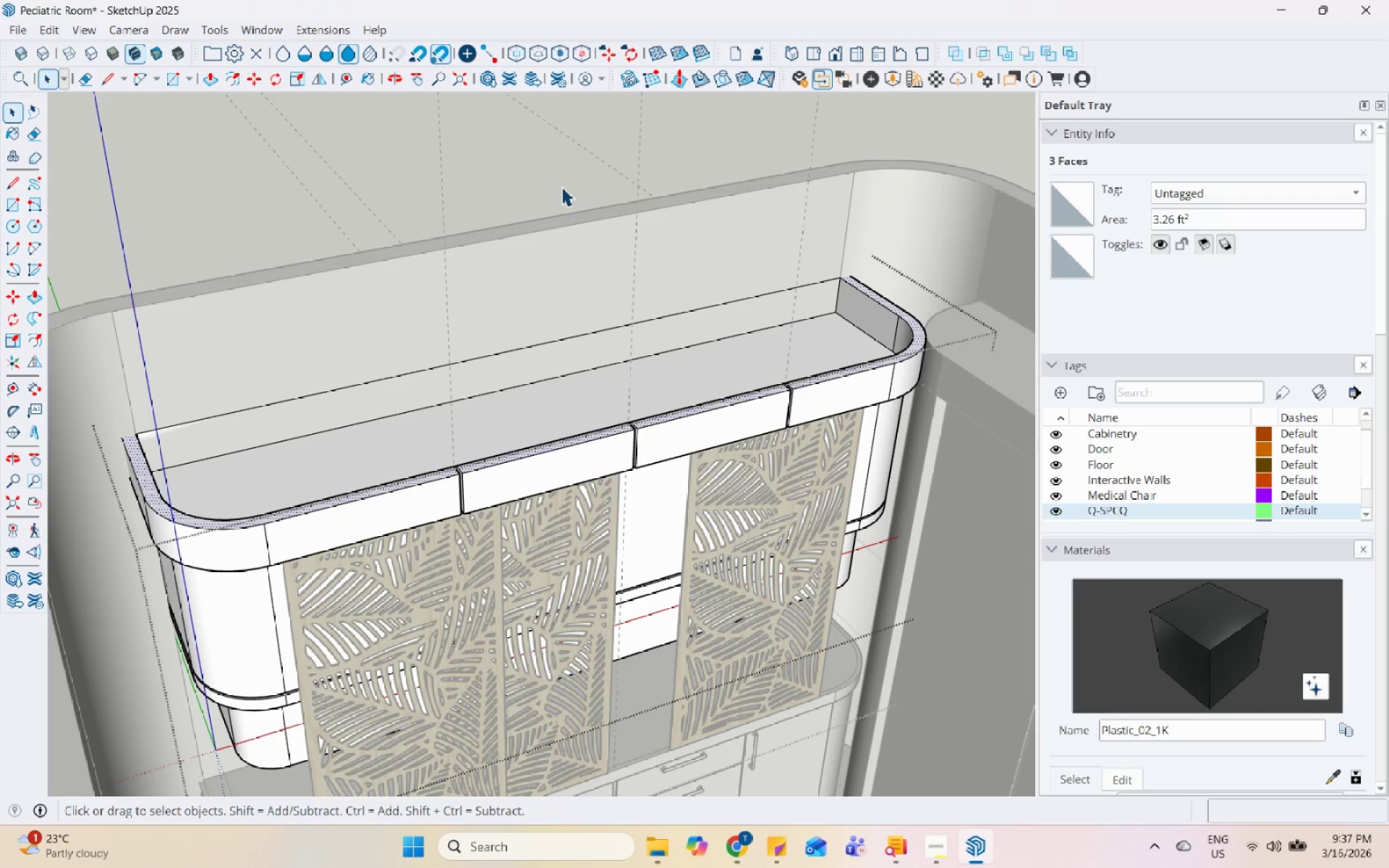 
double_click([561, 185])
 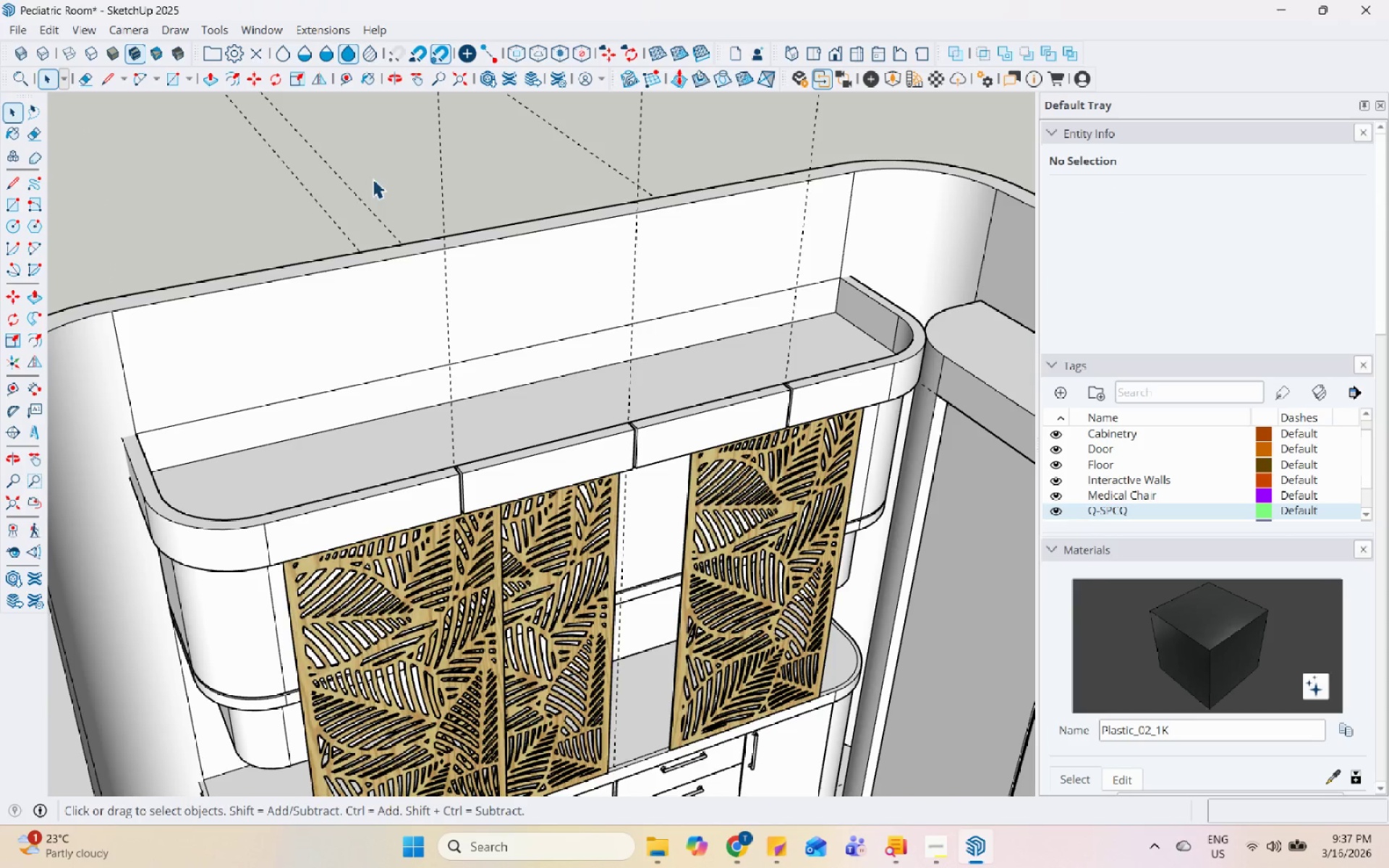 
double_click([357, 183])
 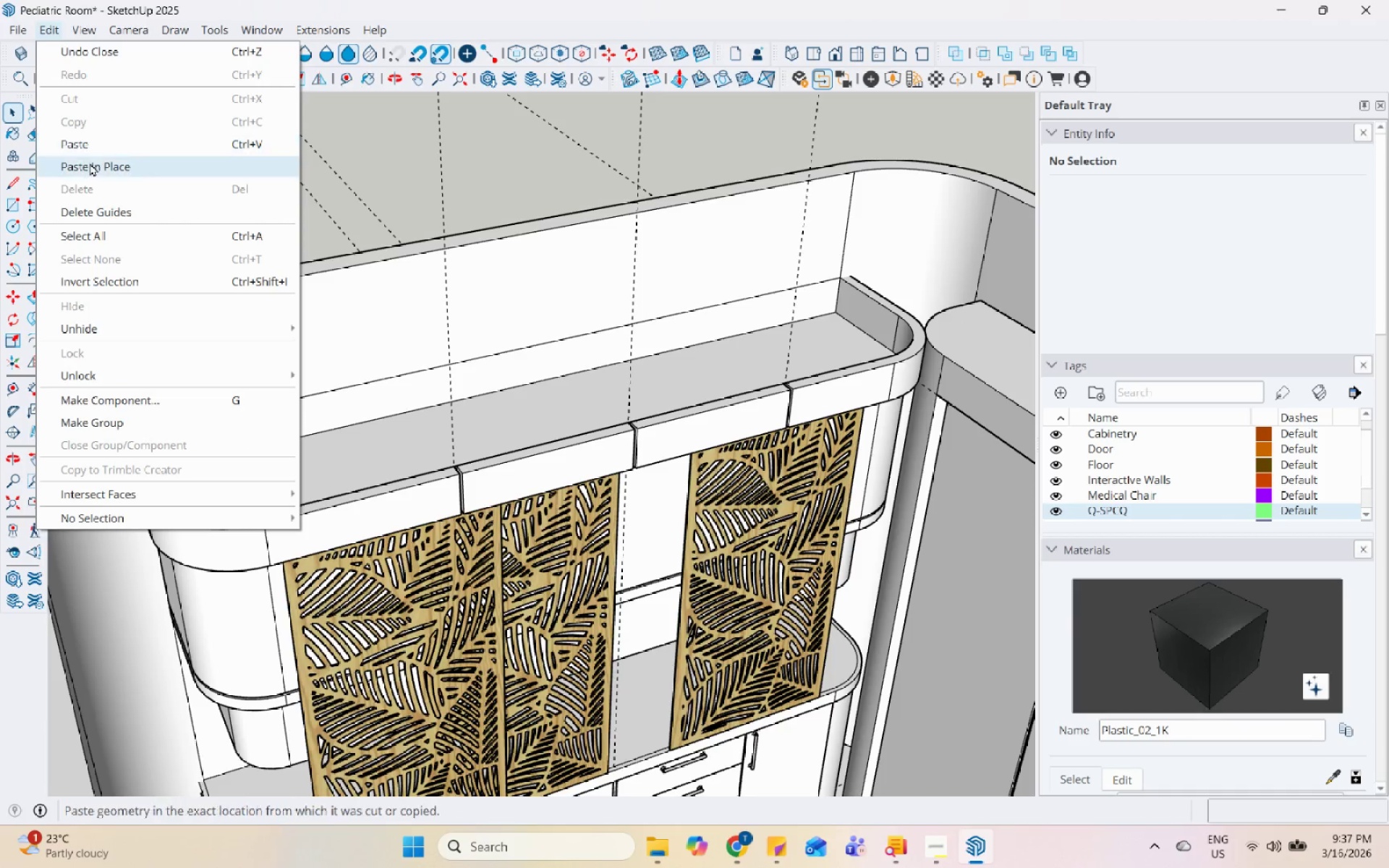 
left_click([103, 166])
 